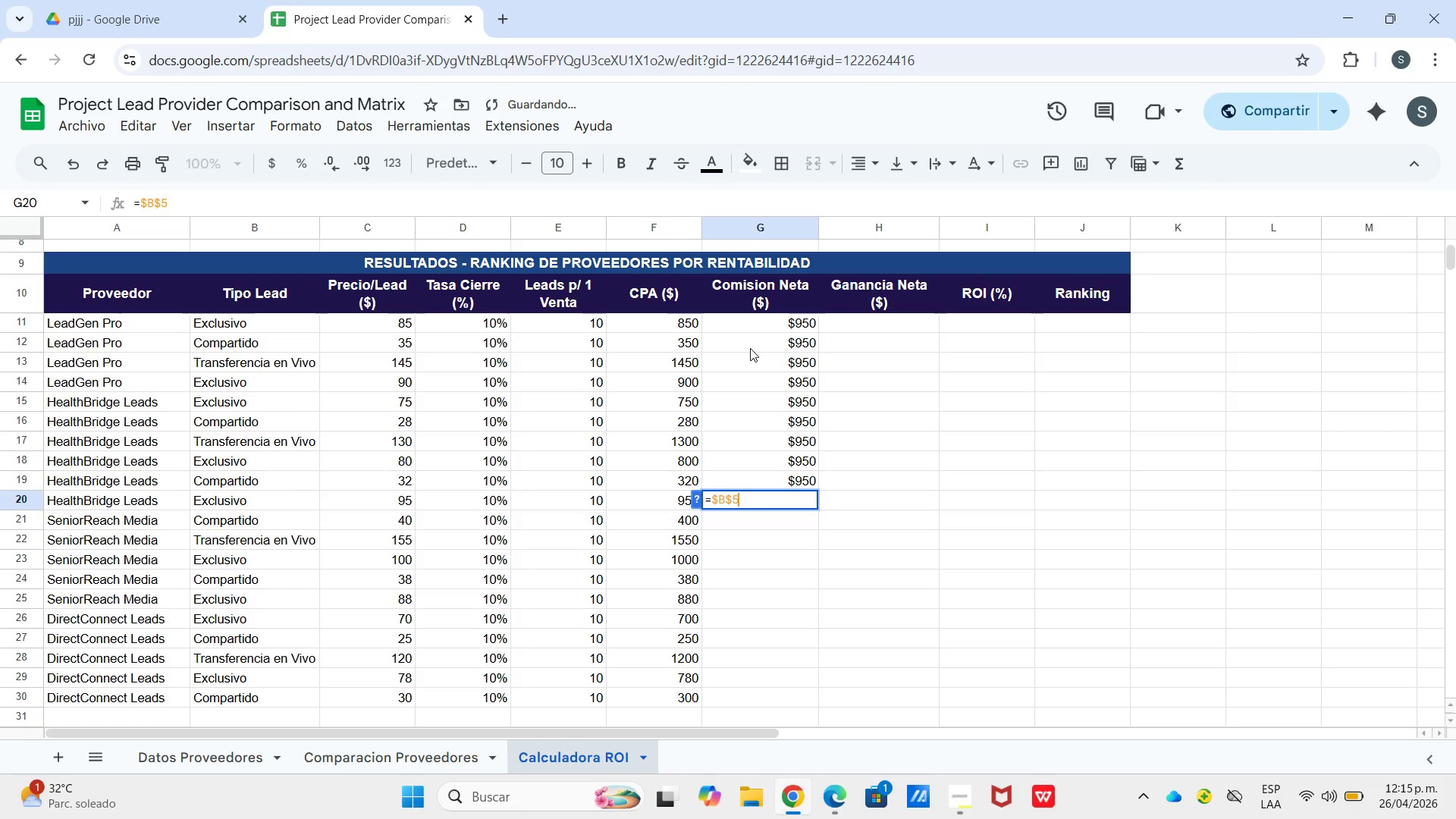 
key(Enter)
 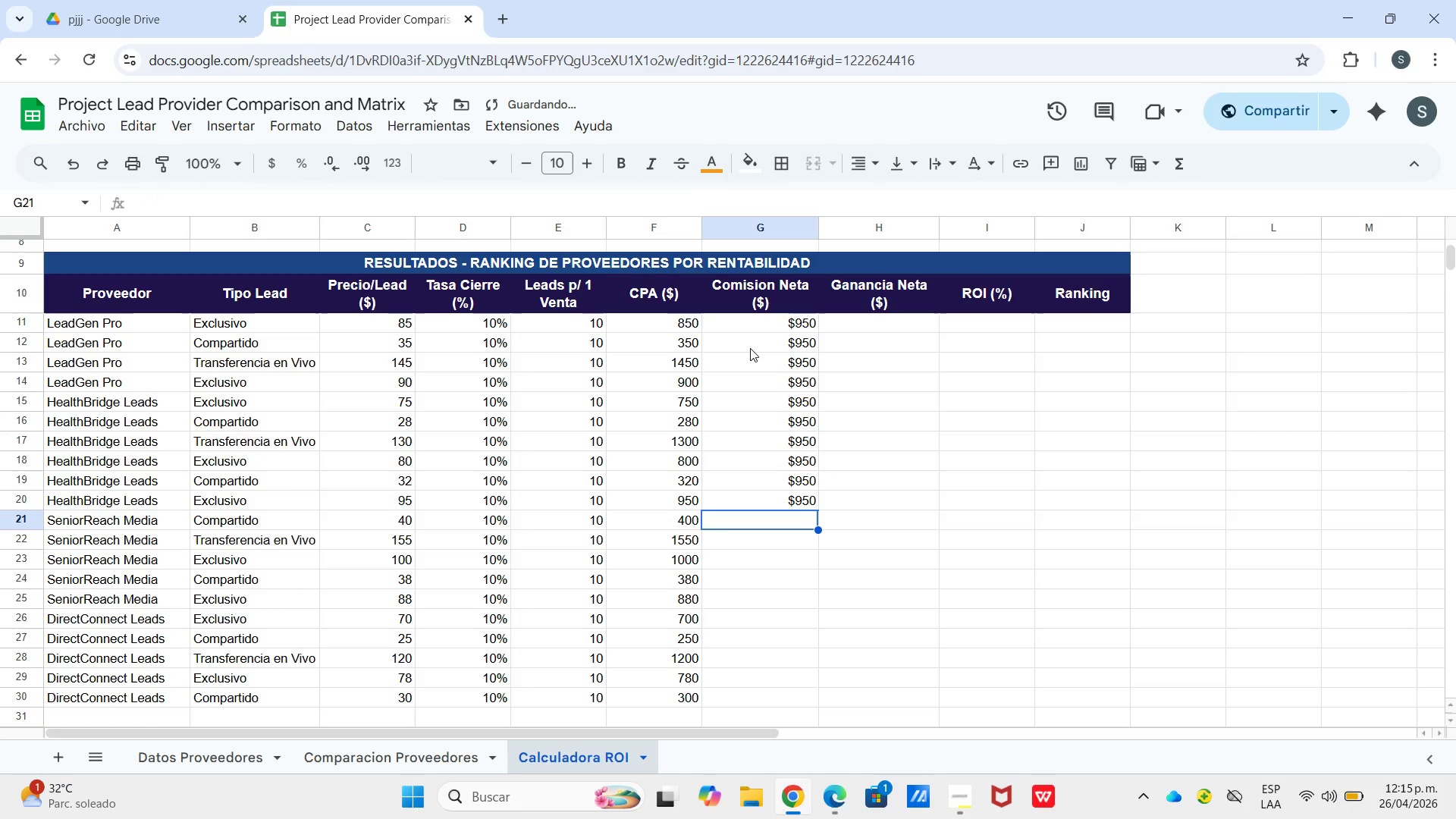 
key(Enter)
 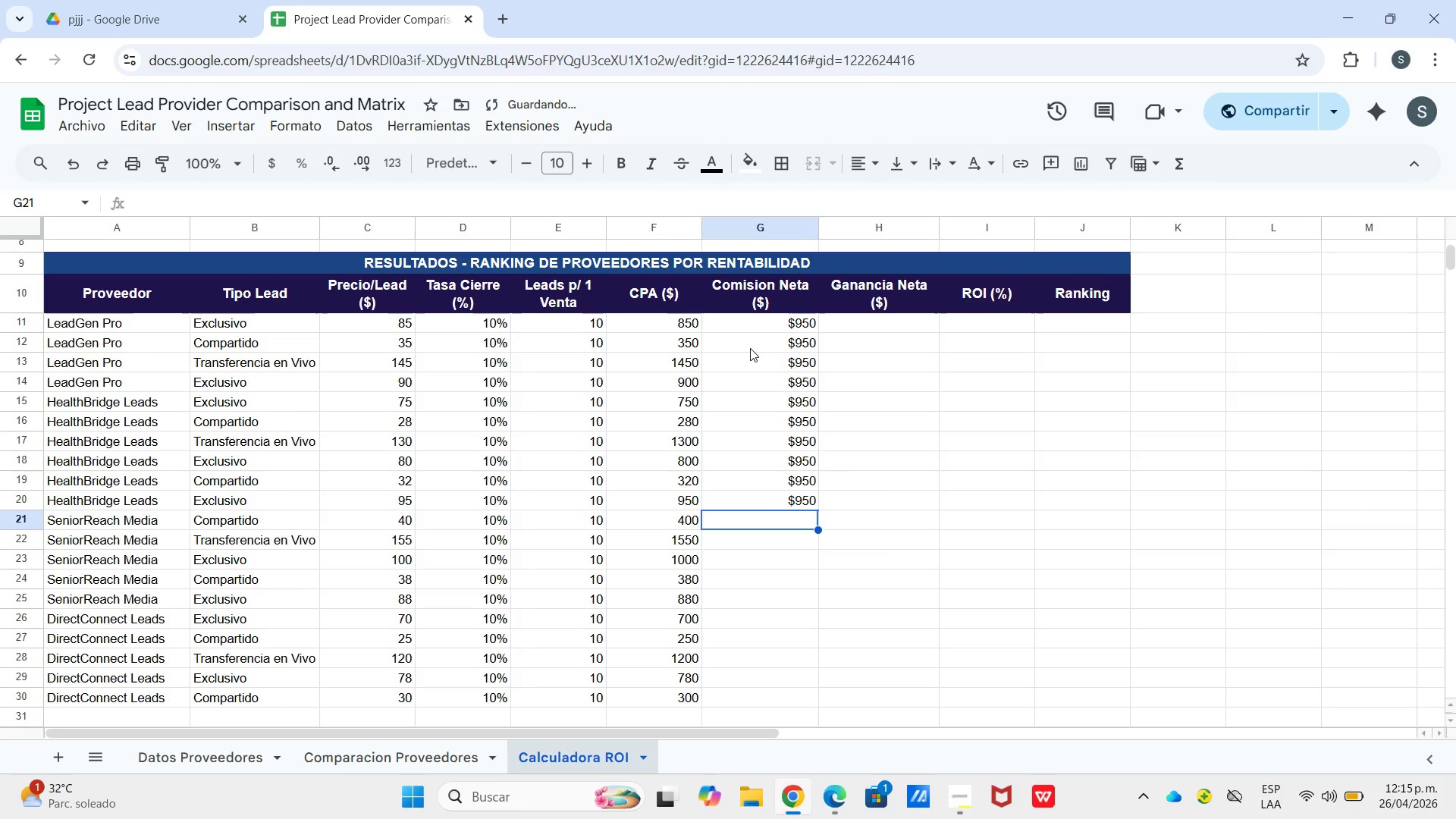 
key(Control+ControlLeft)
 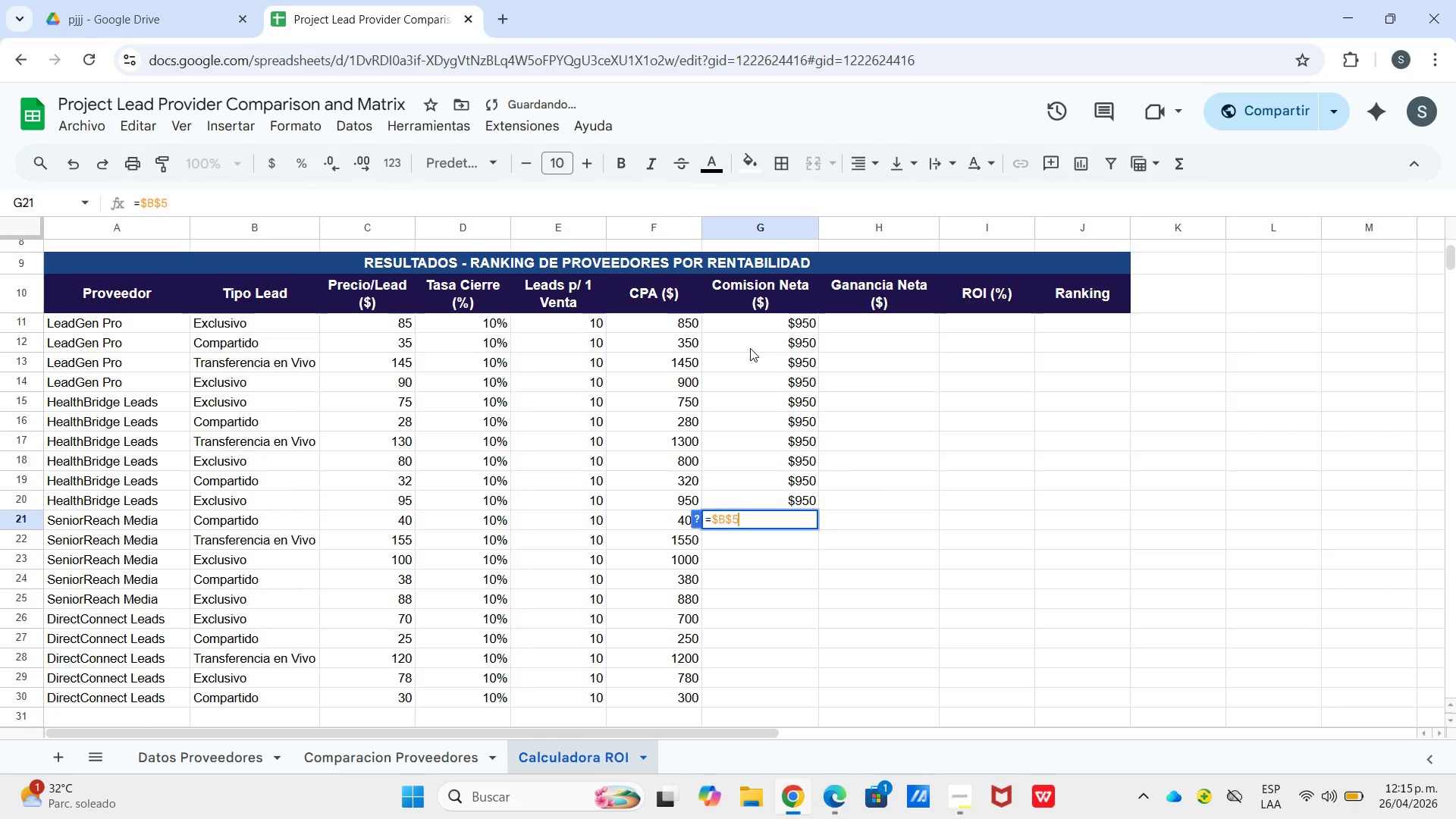 
key(Control+V)
 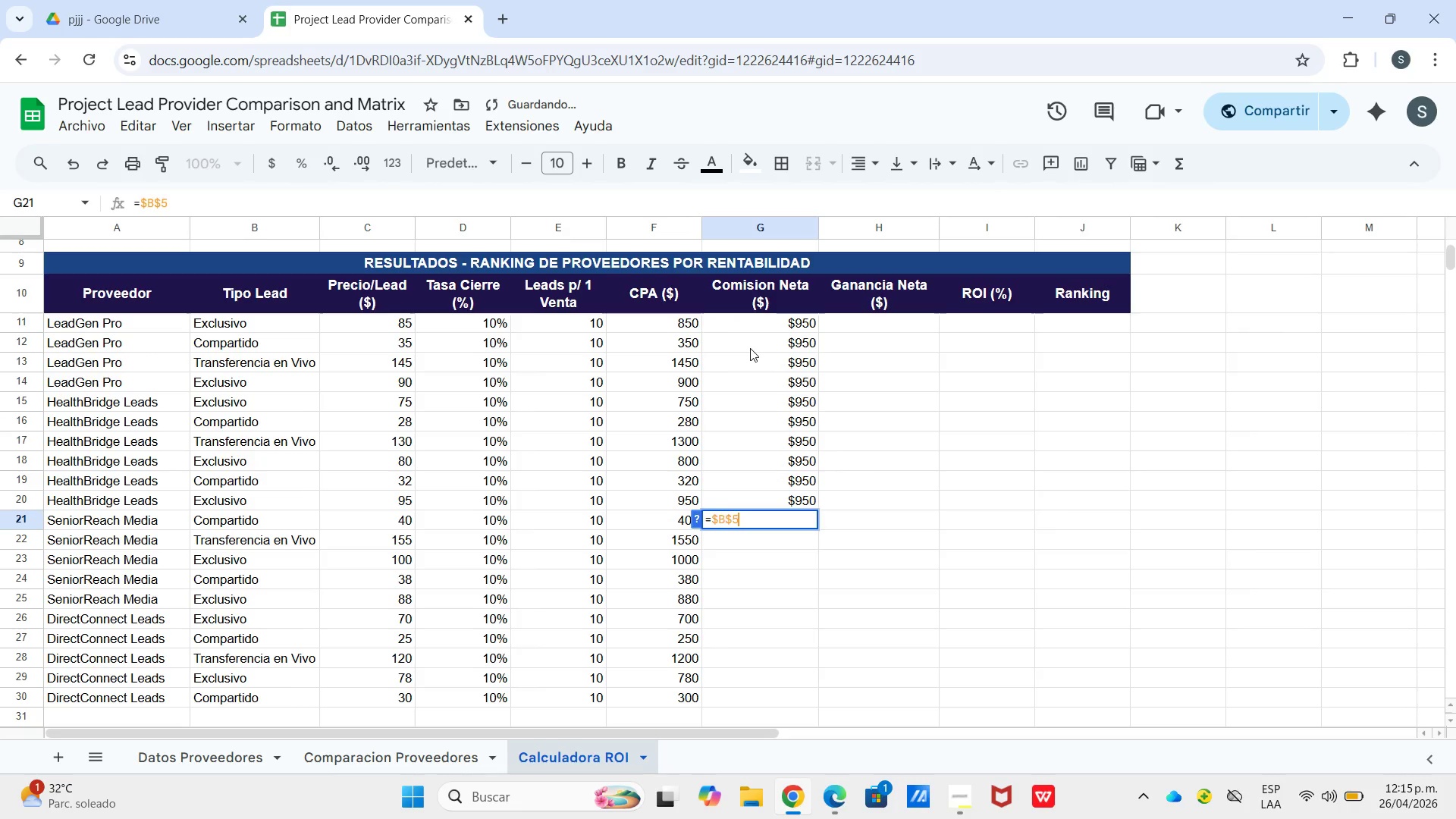 
key(Enter)
 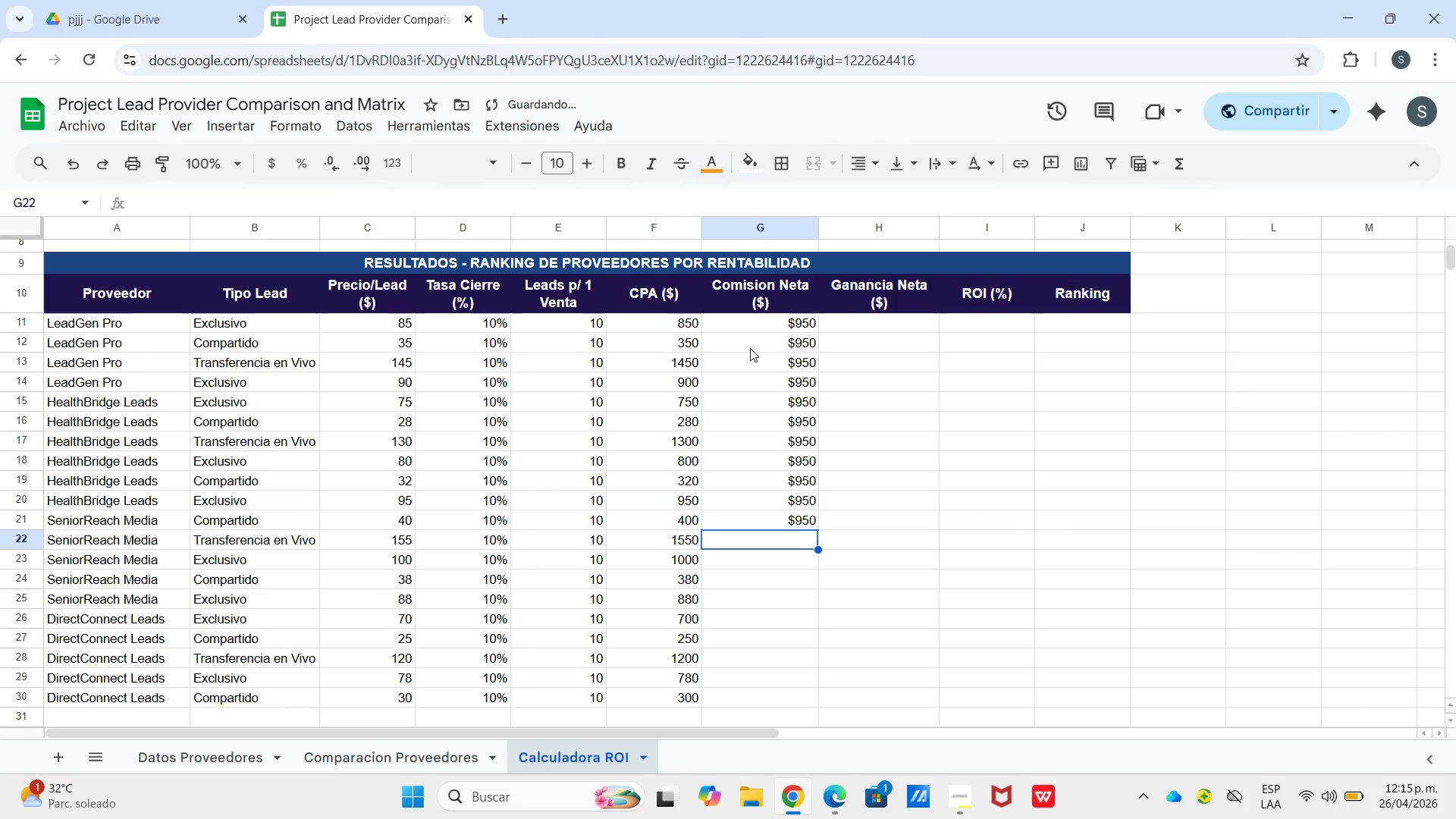 
key(Enter)
 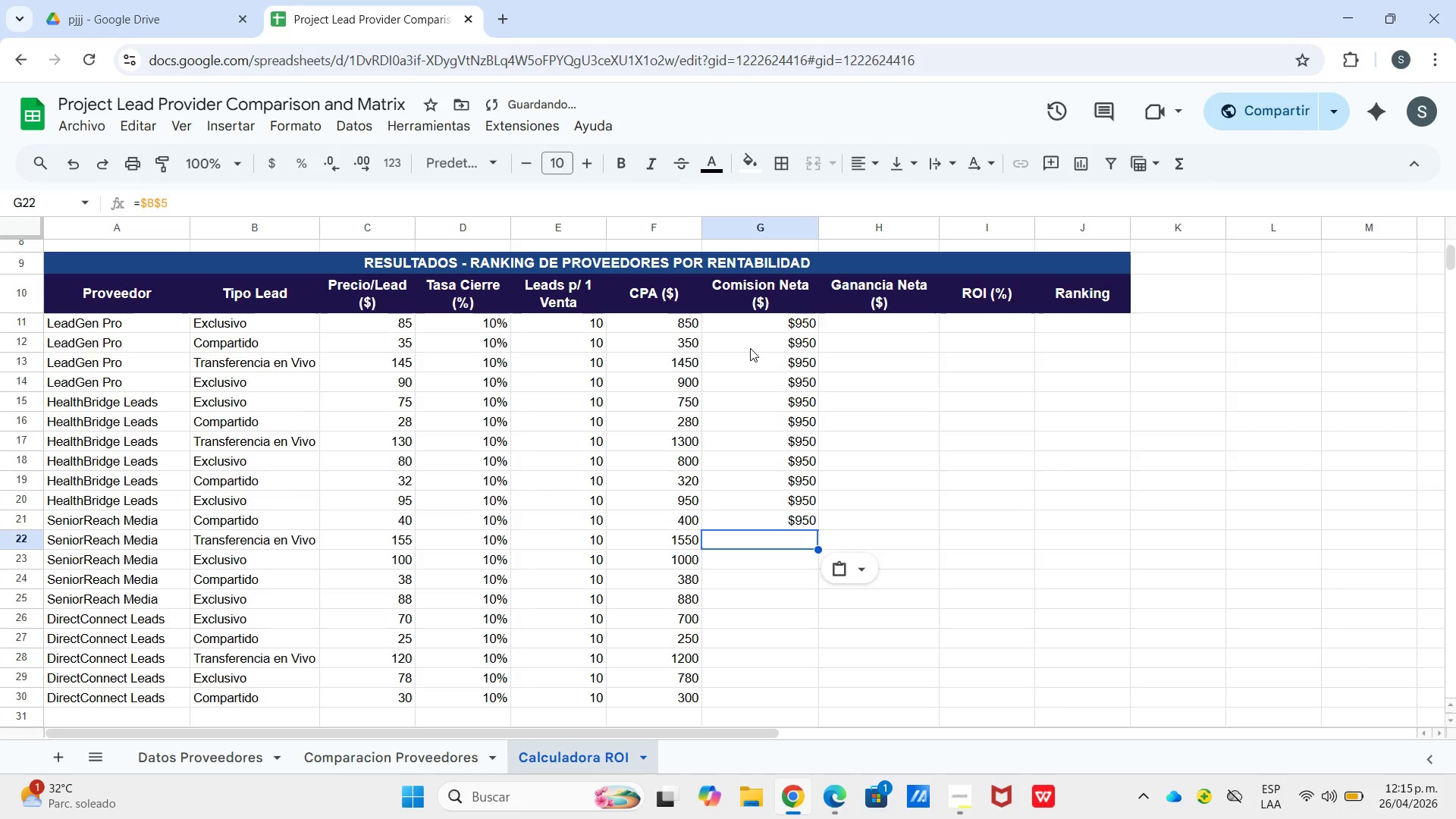 
key(Control+ControlLeft)
 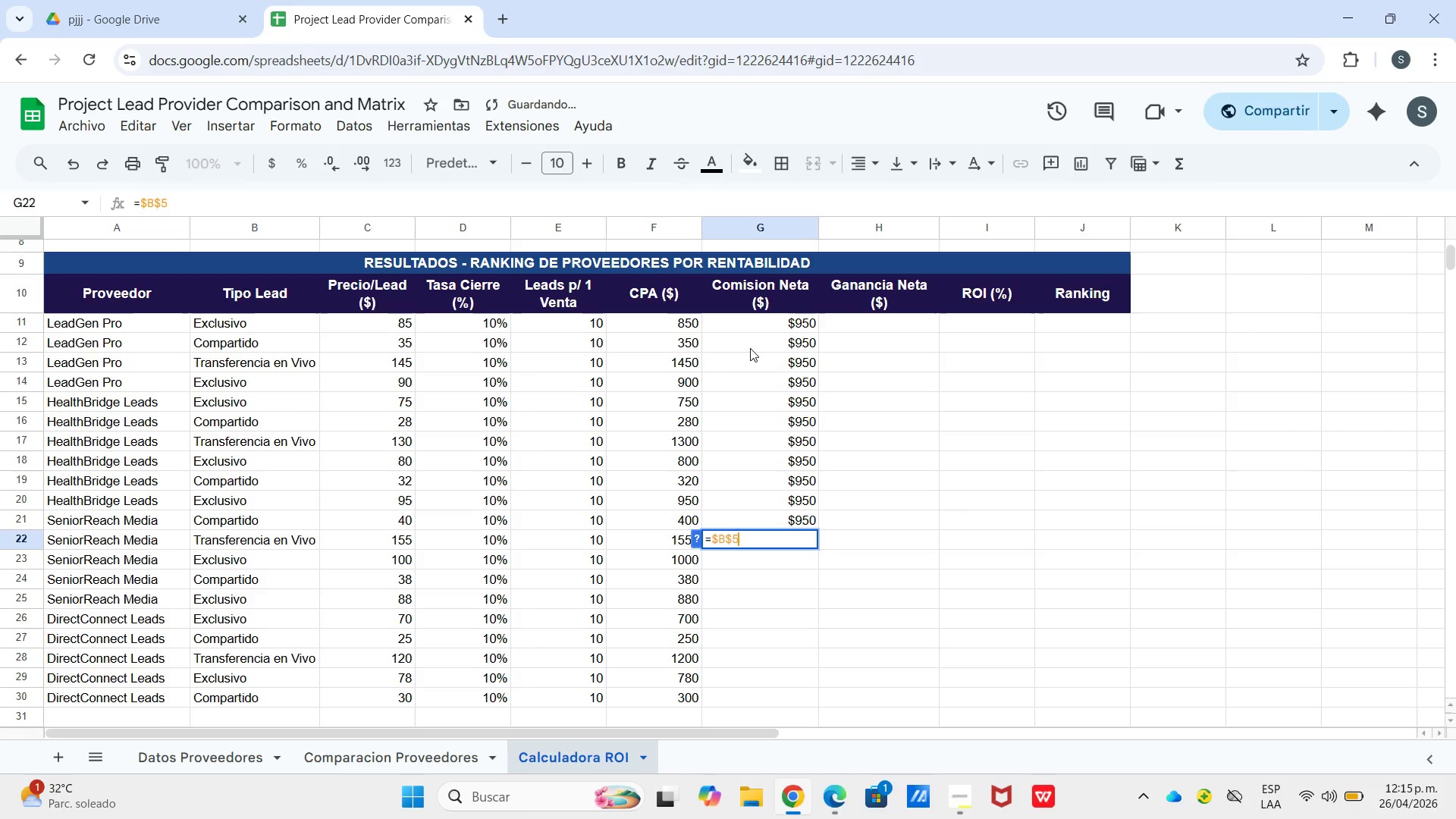 
key(Control+V)
 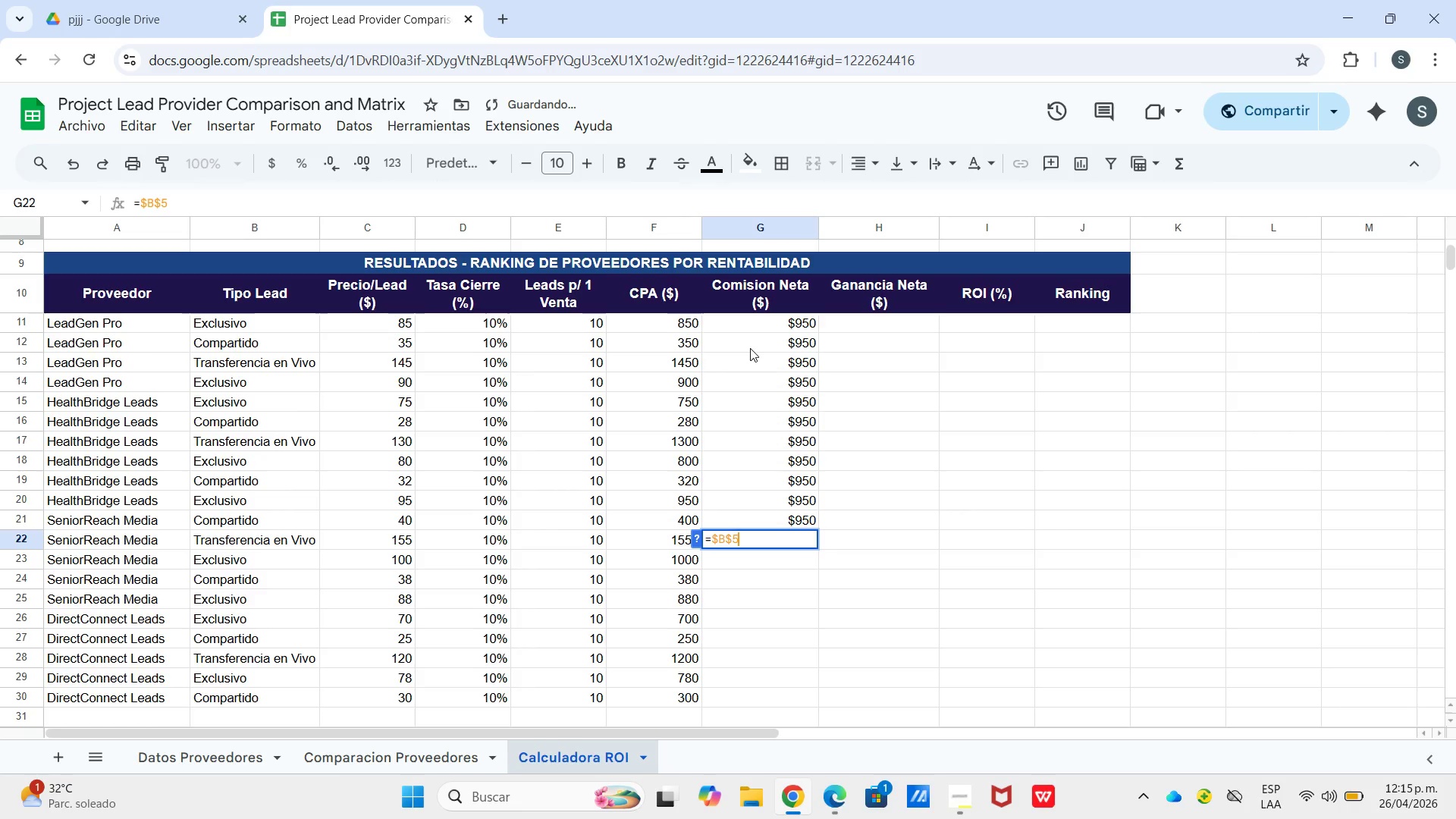 
key(Enter)
 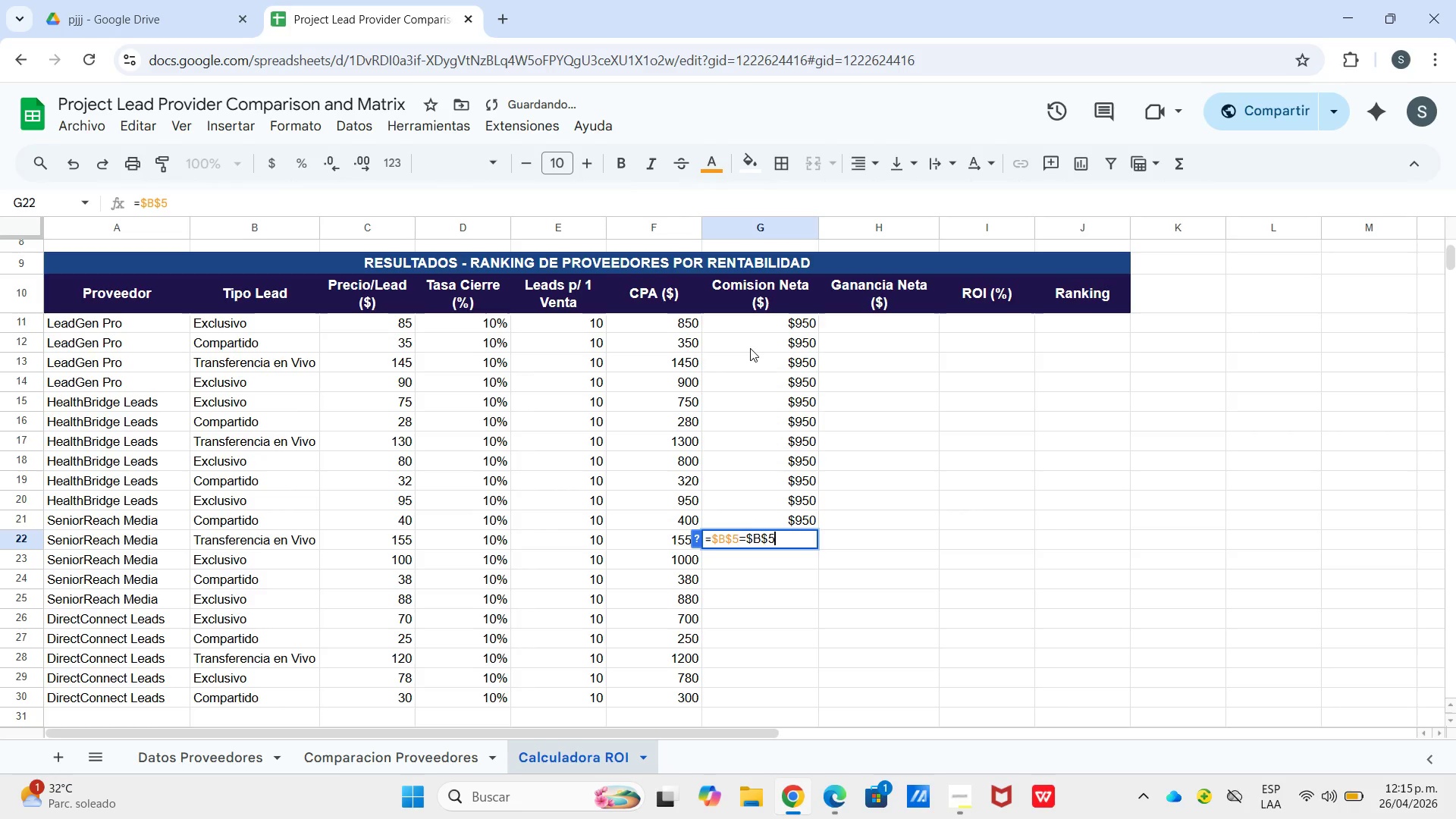 
key(Control+ControlLeft)
 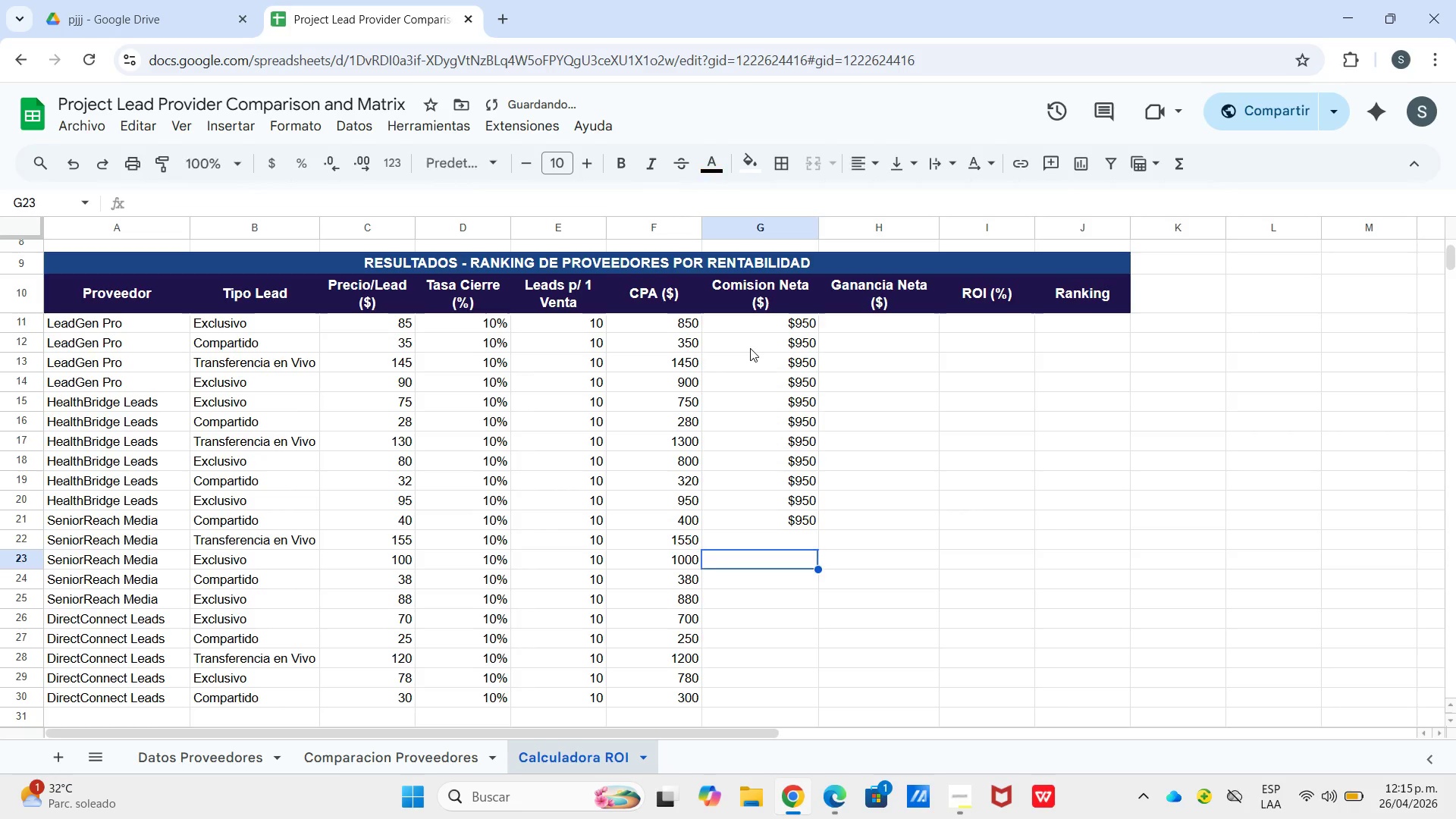 
key(Control+V)
 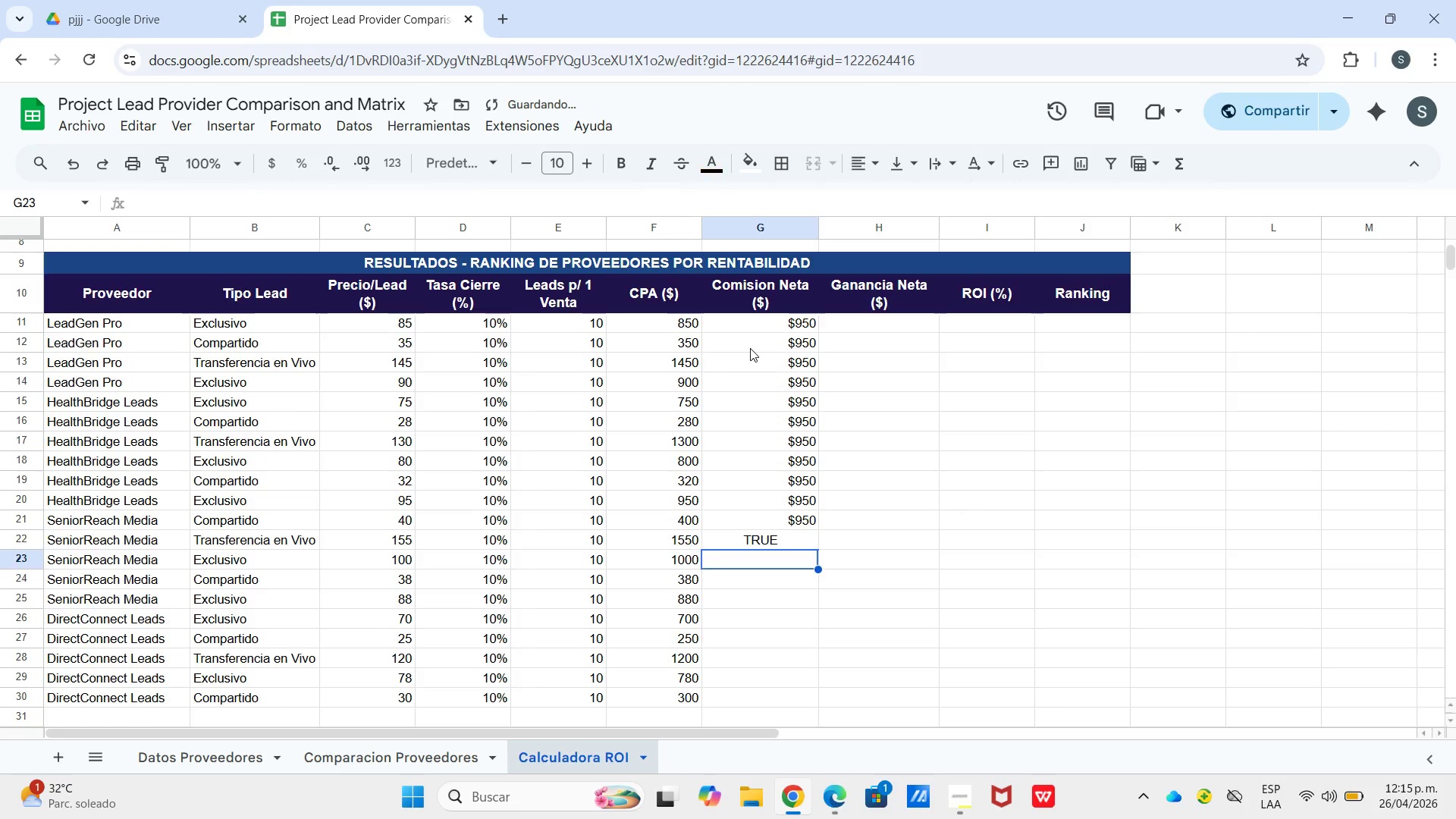 
key(Enter)
 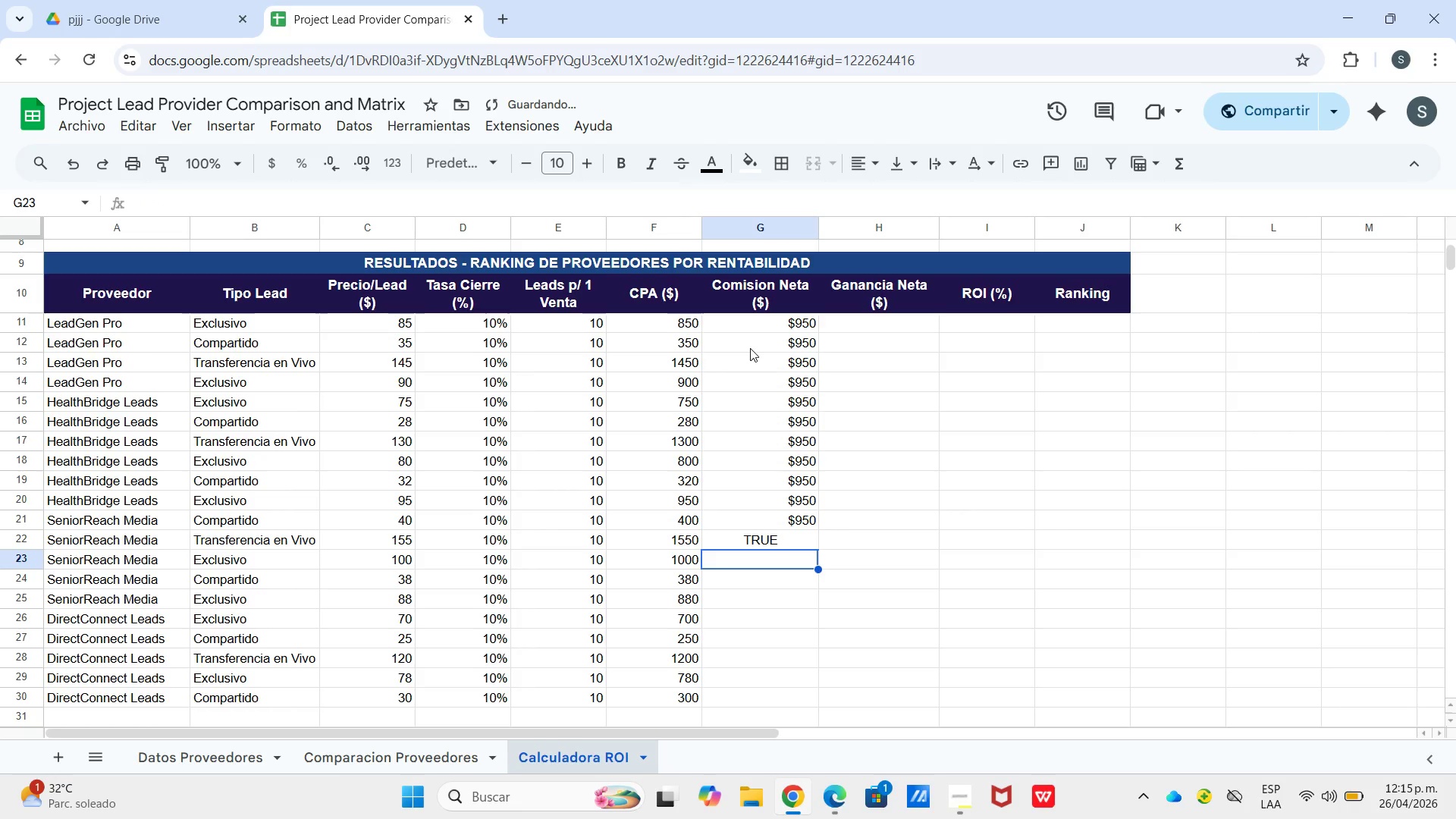 
key(Control+ControlLeft)
 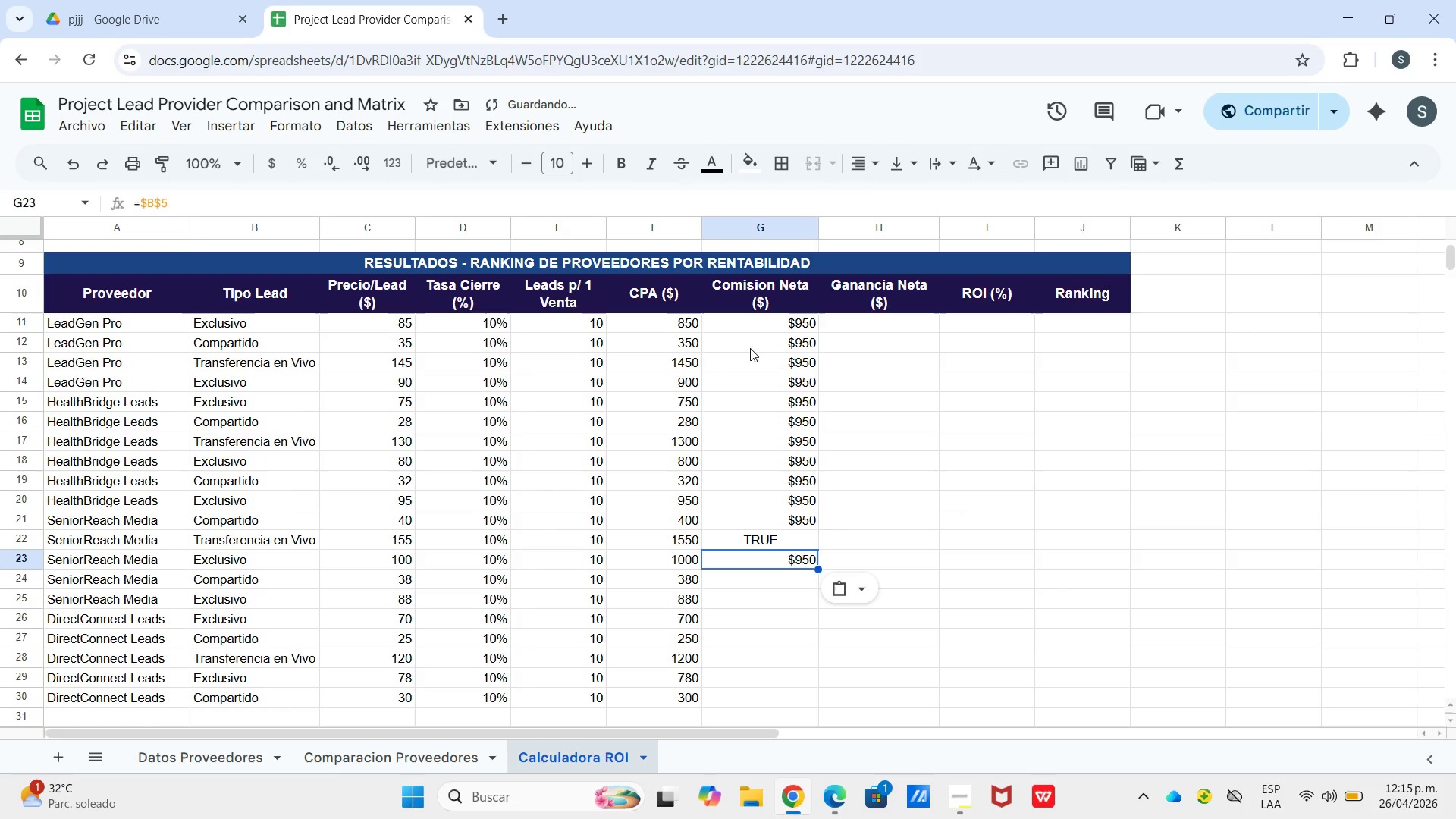 
key(Control+V)
 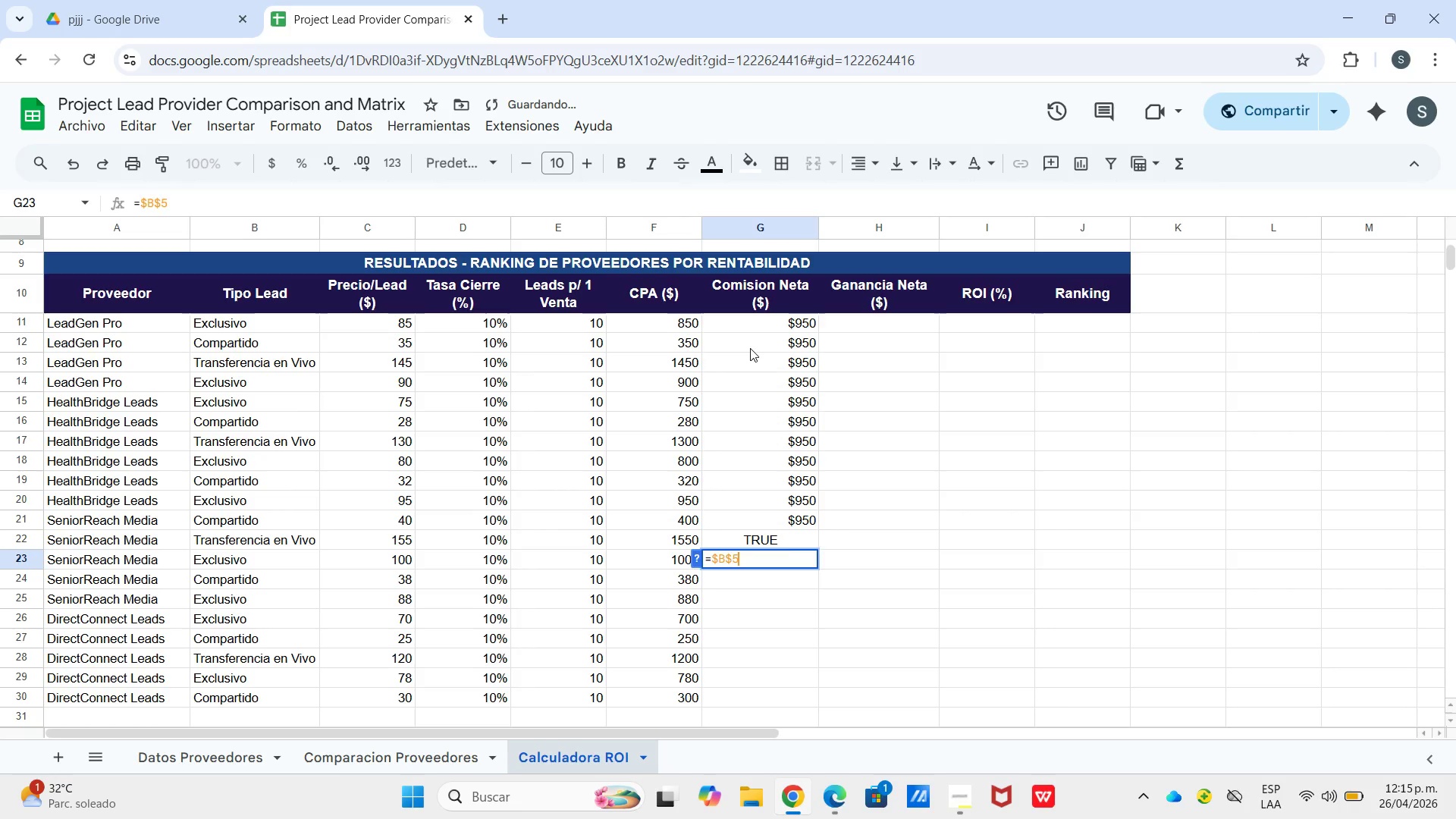 
key(Enter)
 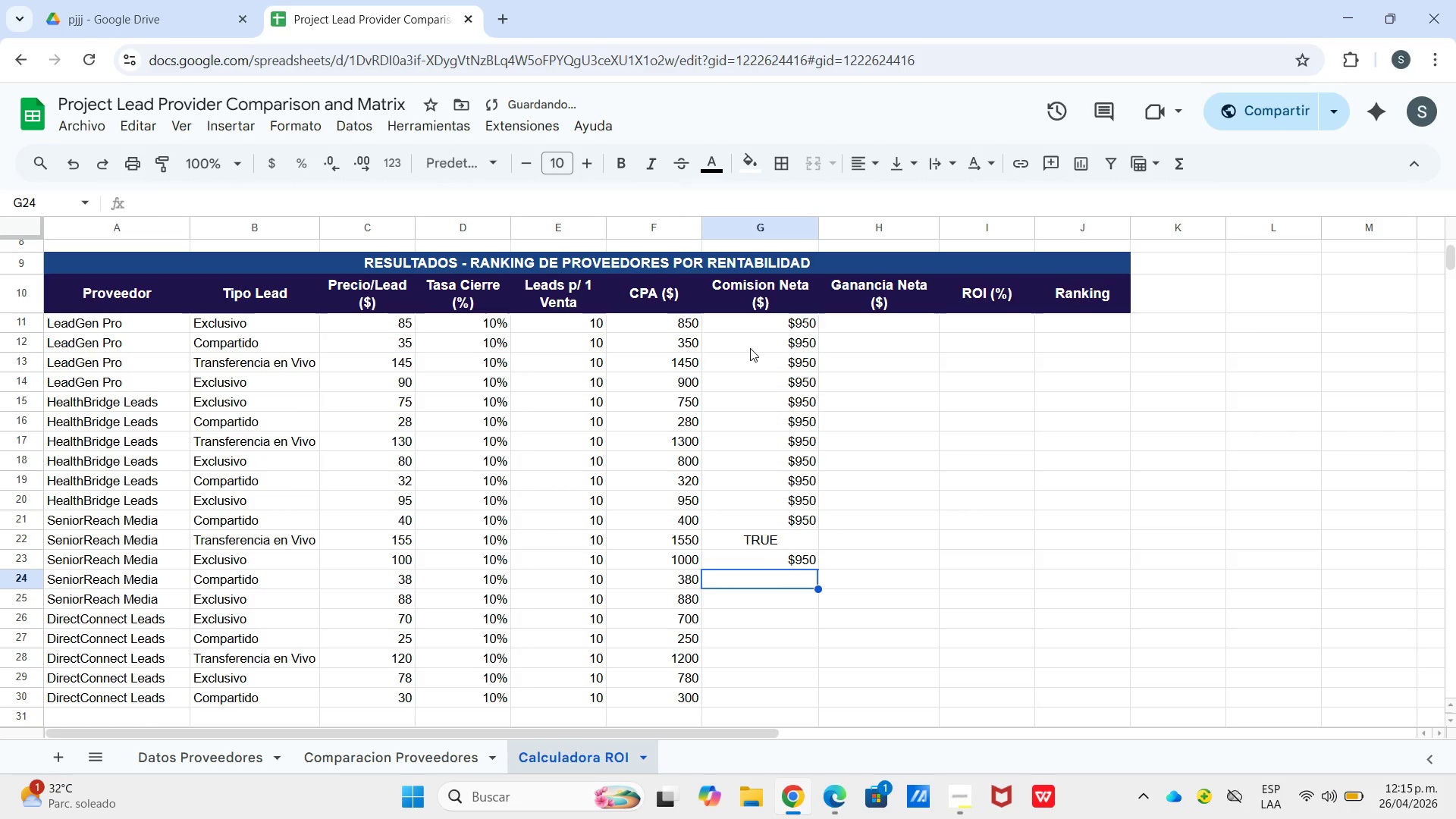 
key(Enter)
 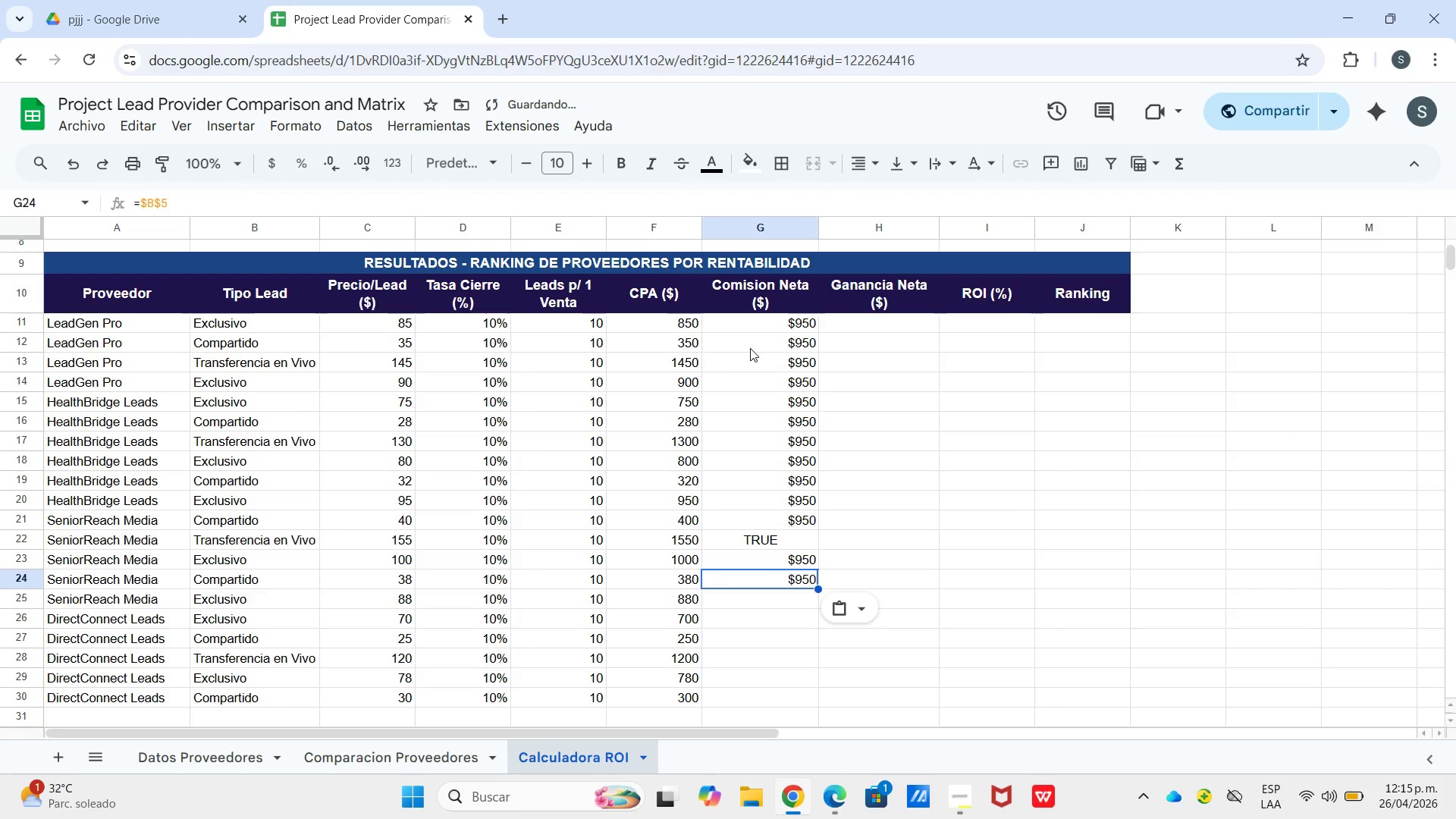 
key(Control+ControlLeft)
 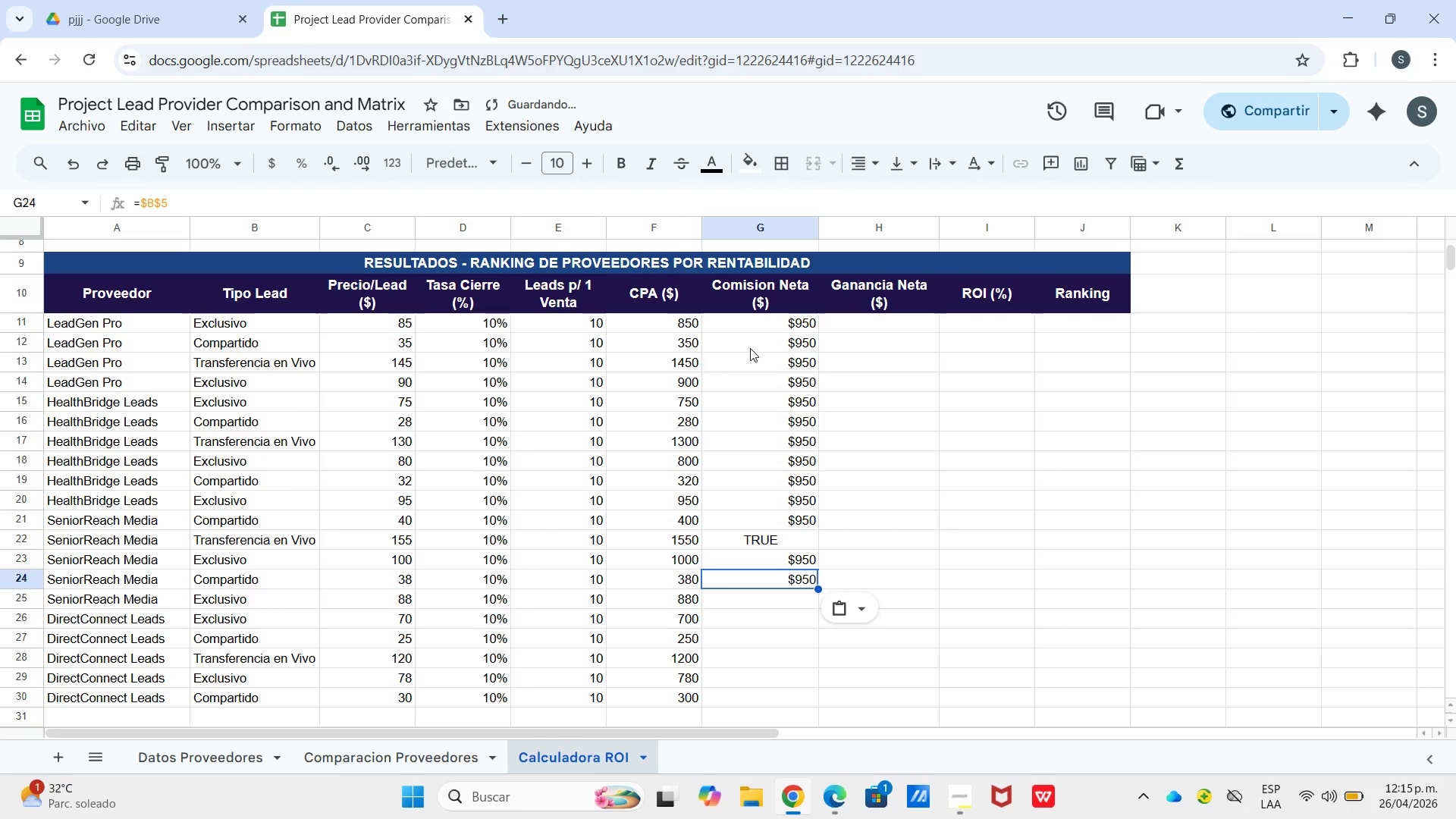 
key(Control+V)
 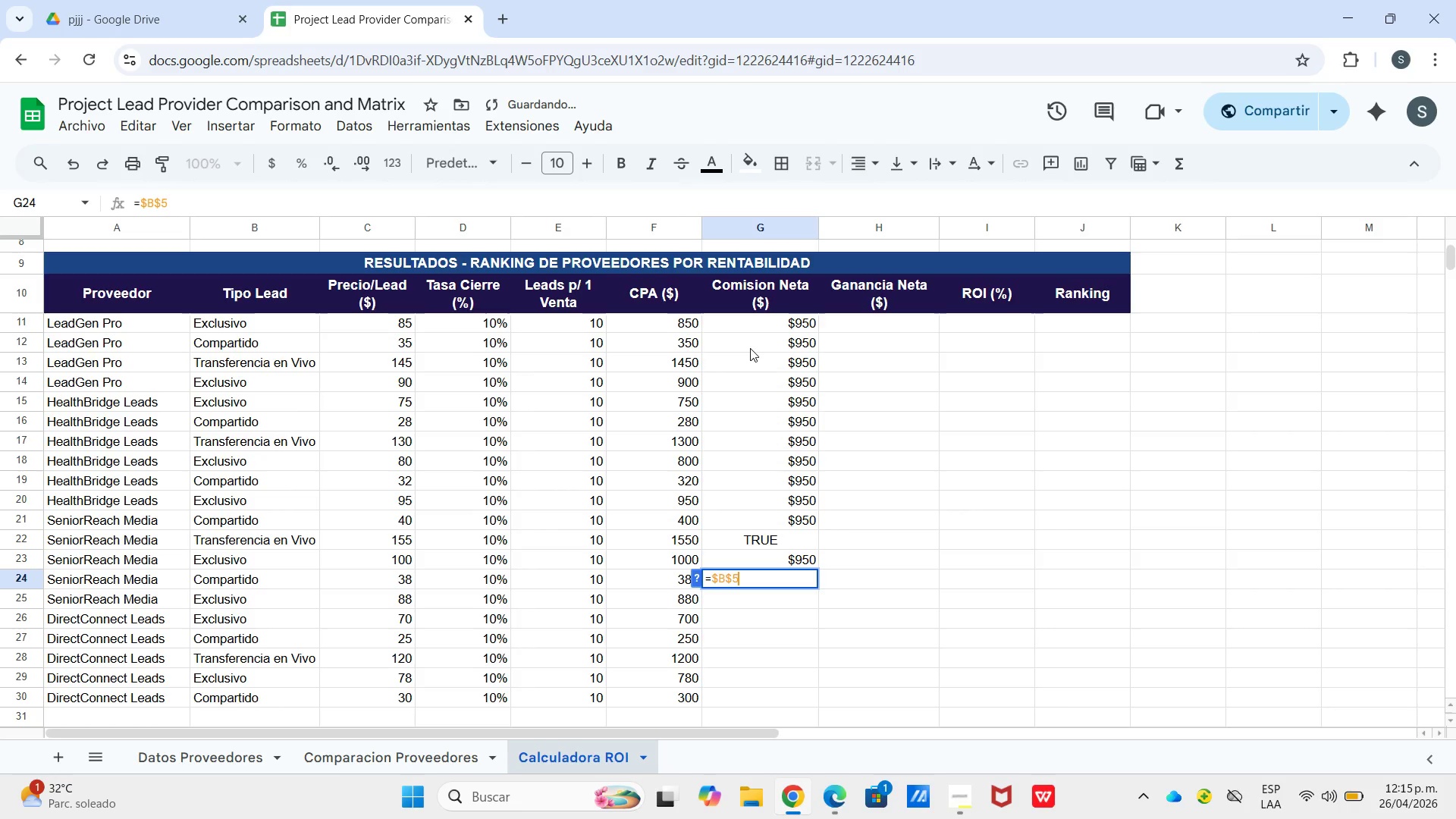 
key(Enter)
 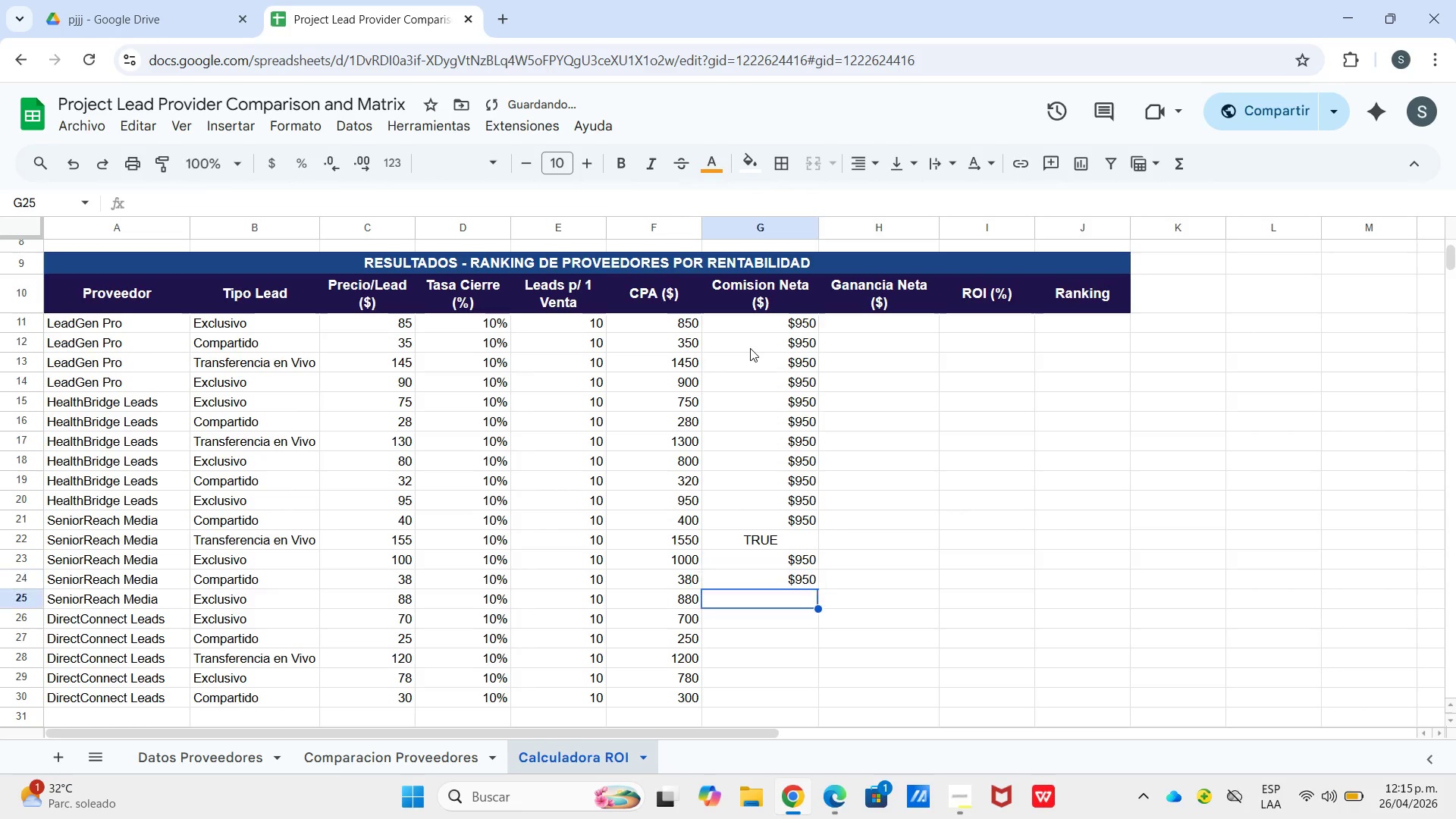 
key(Enter)
 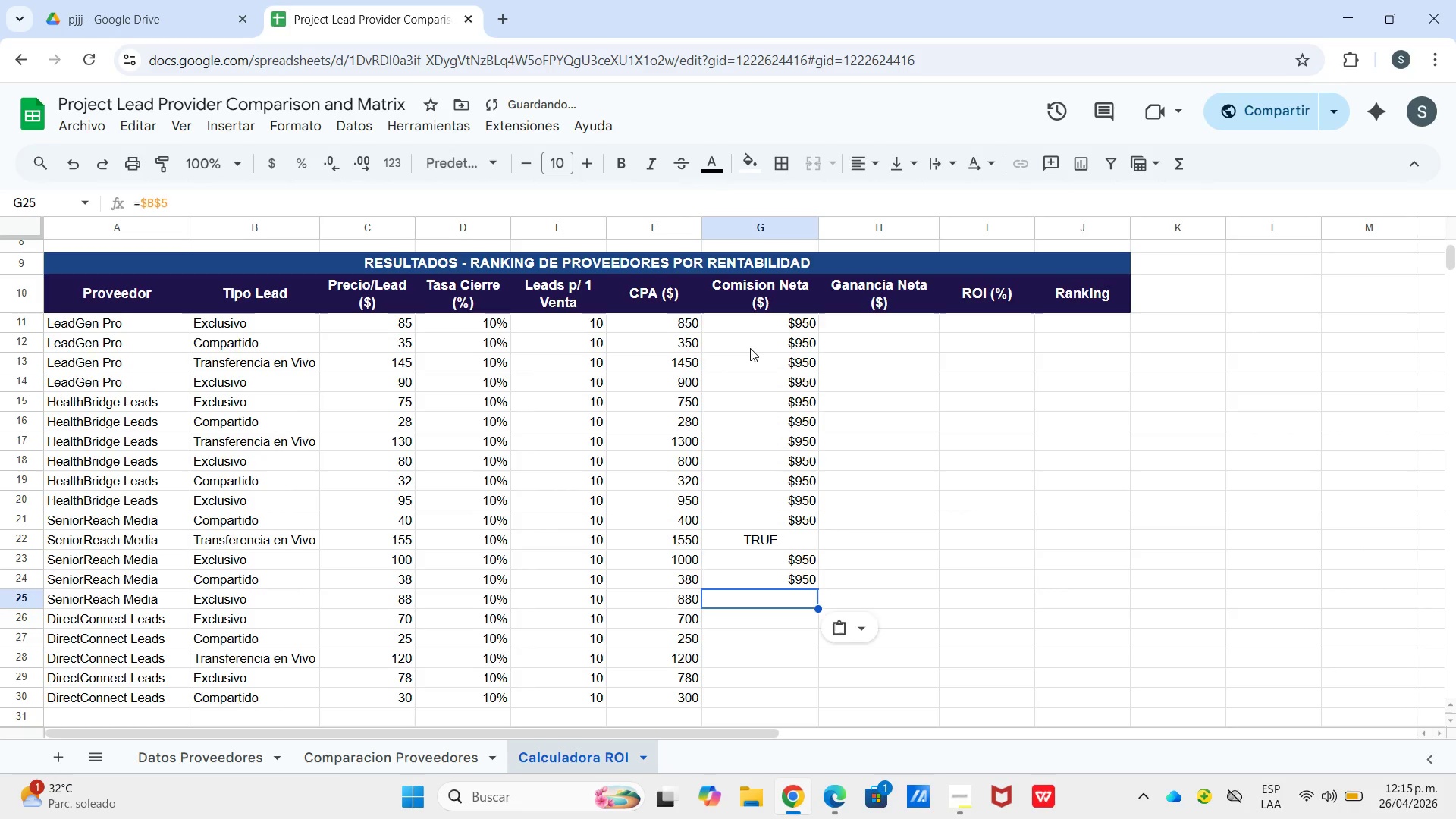 
key(Control+ControlLeft)
 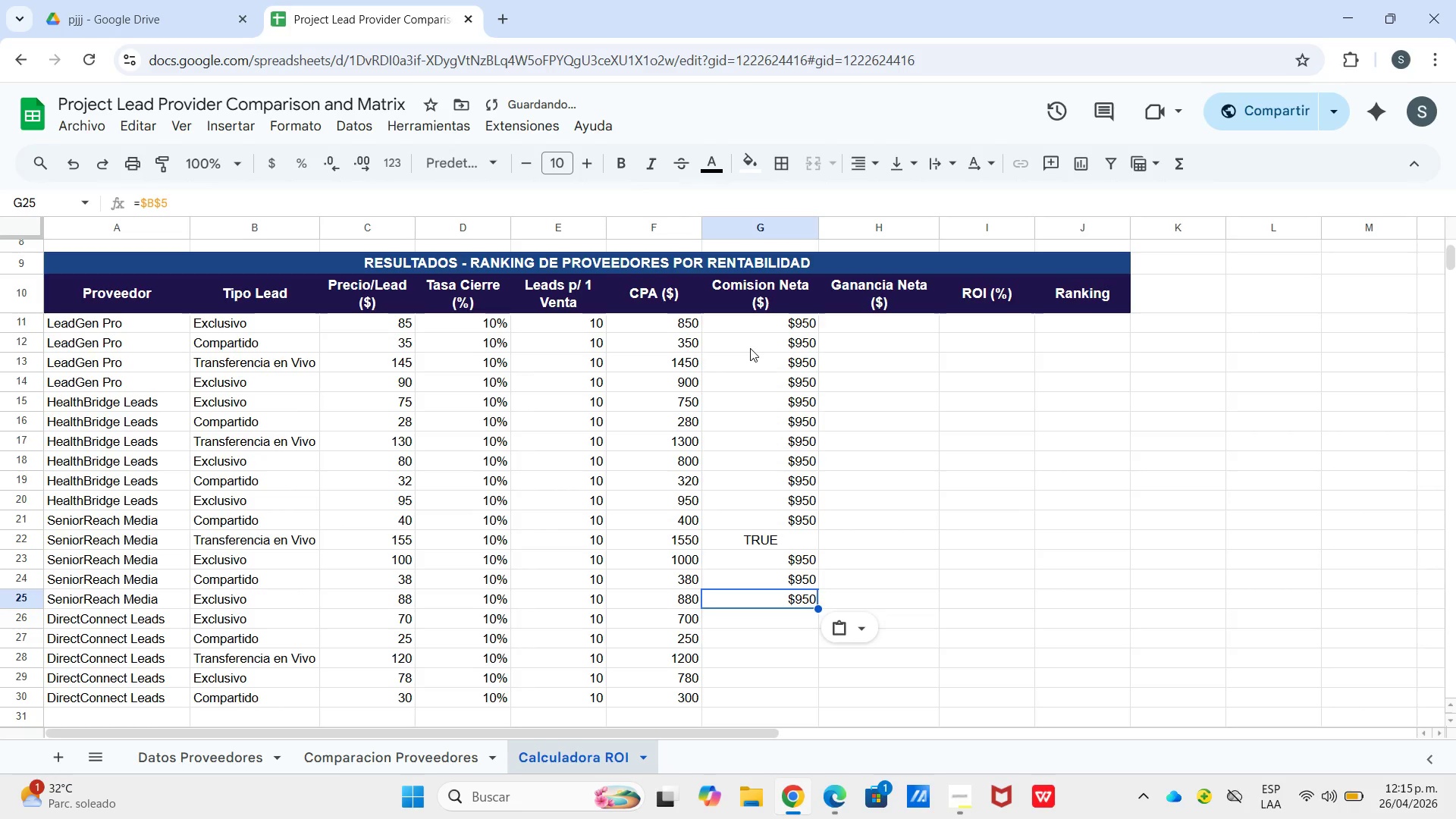 
key(Control+V)
 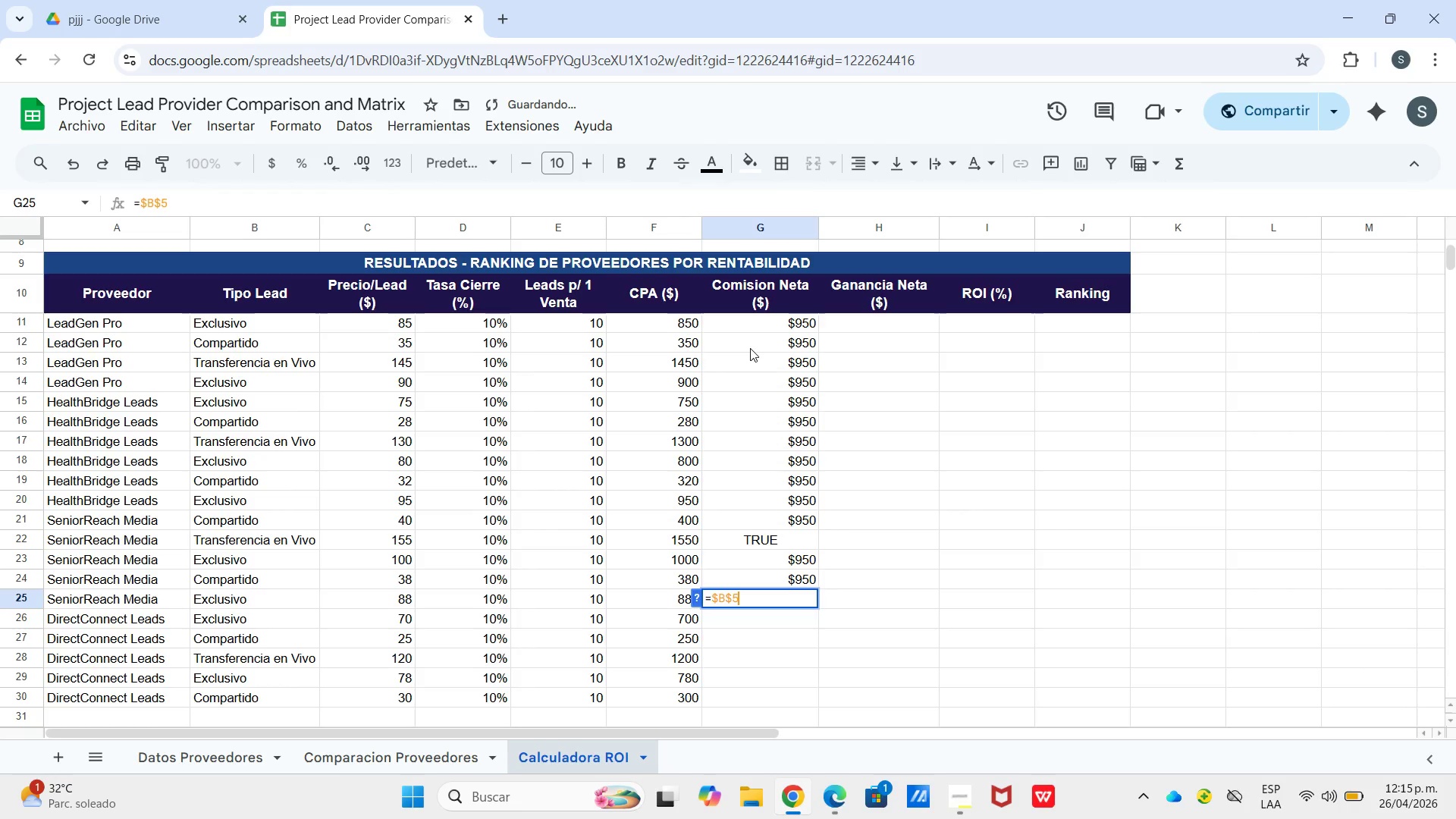 
key(Enter)
 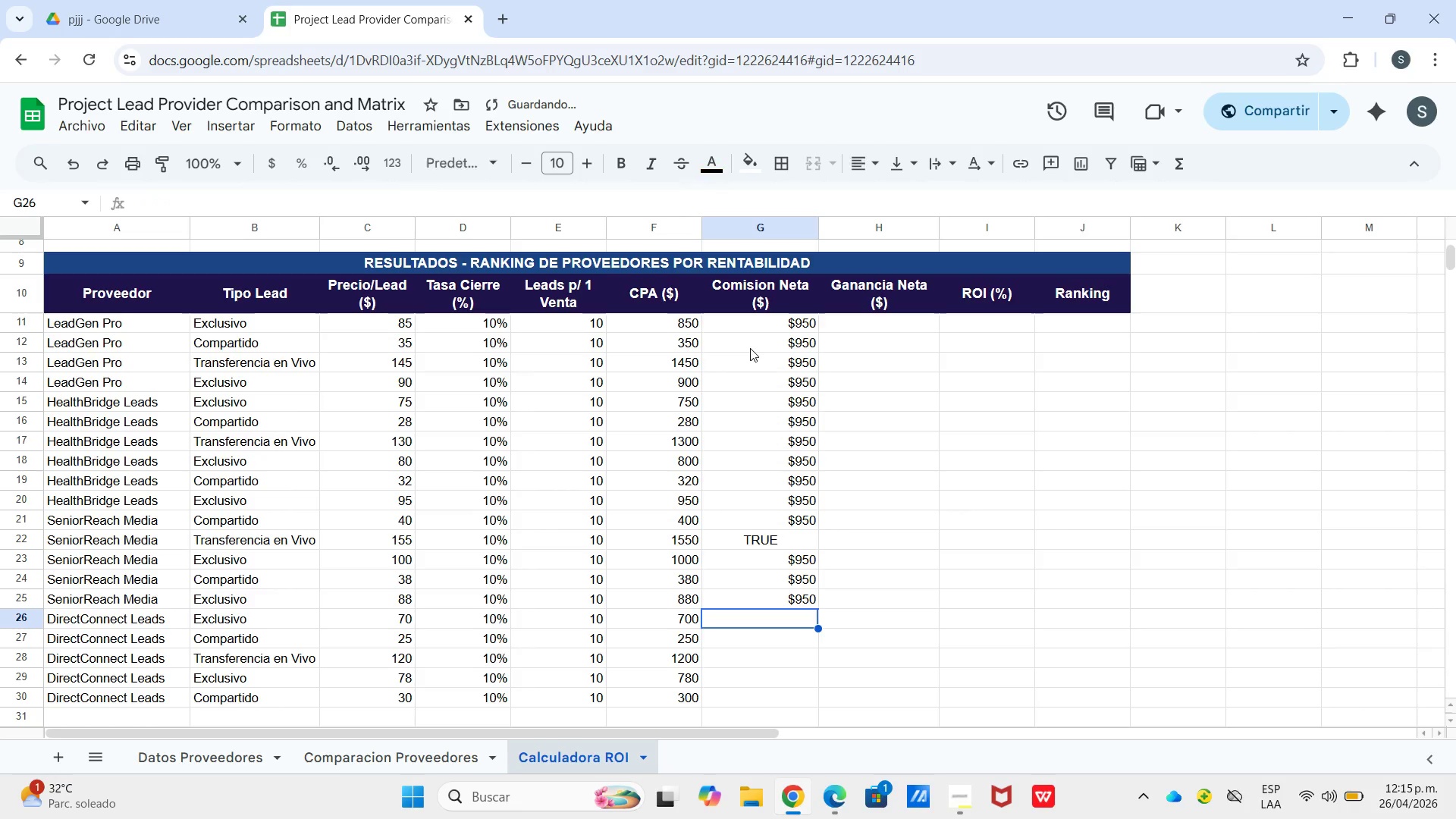 
key(Enter)
 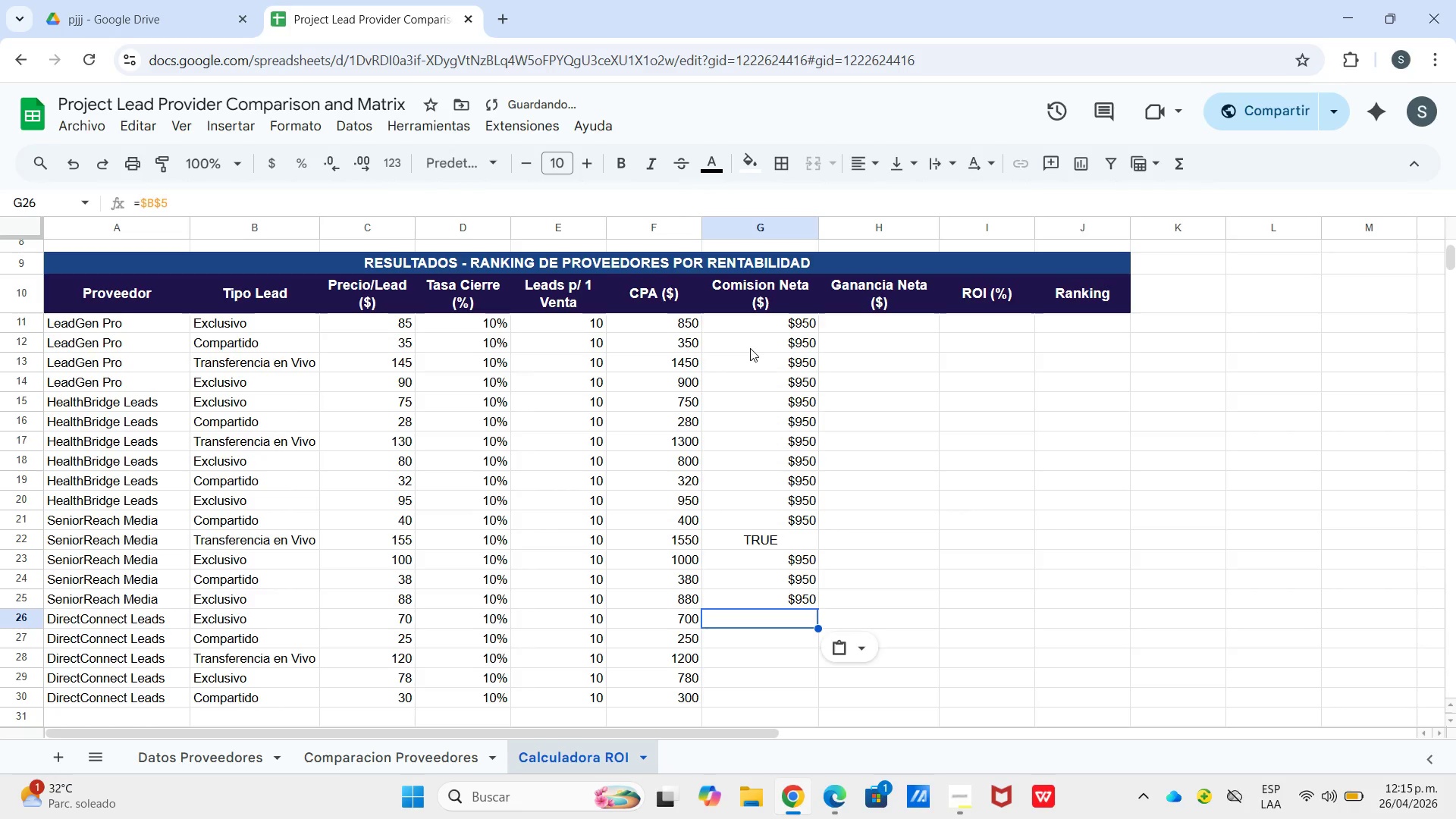 
key(Control+ControlLeft)
 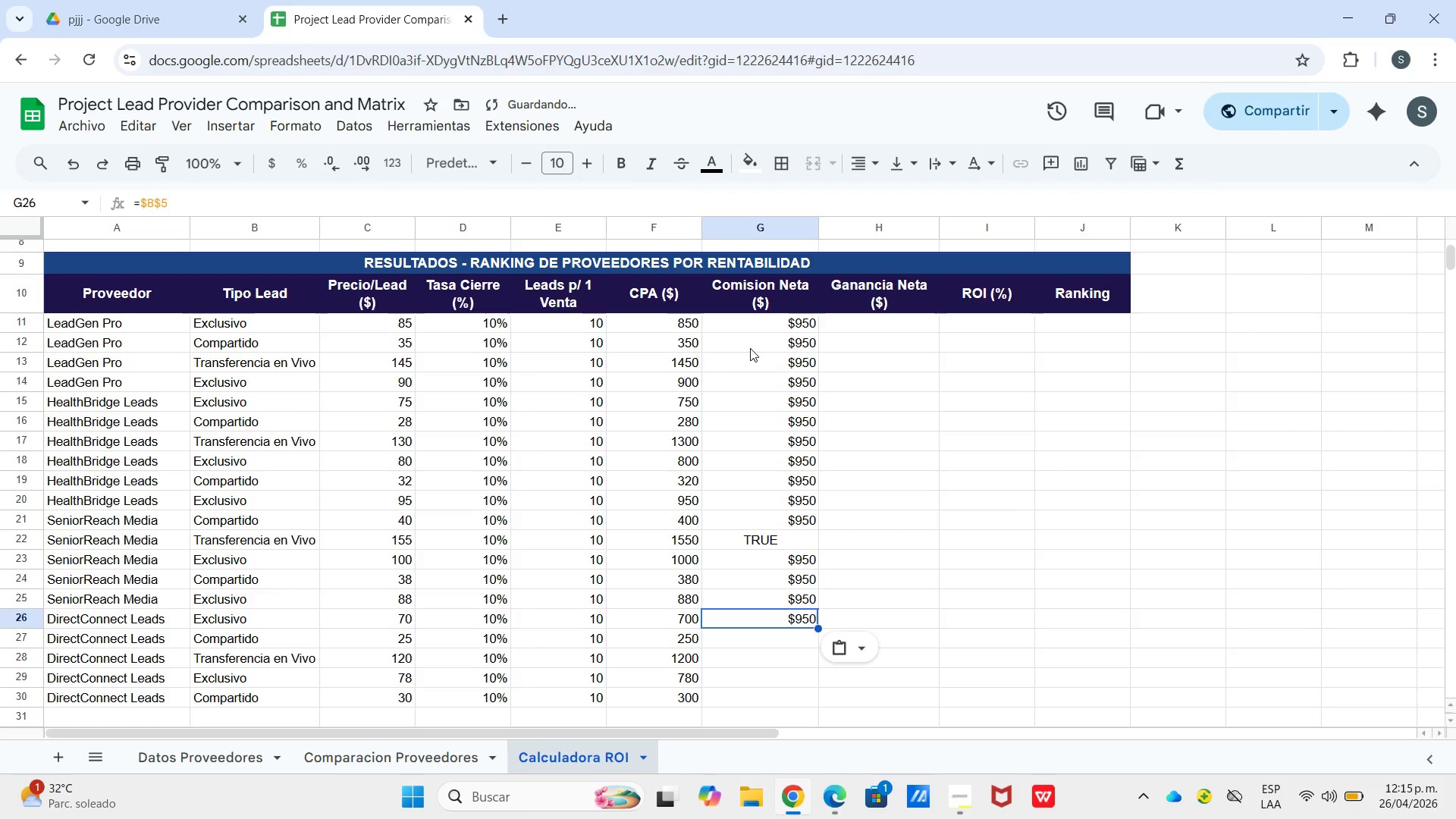 
key(Control+V)
 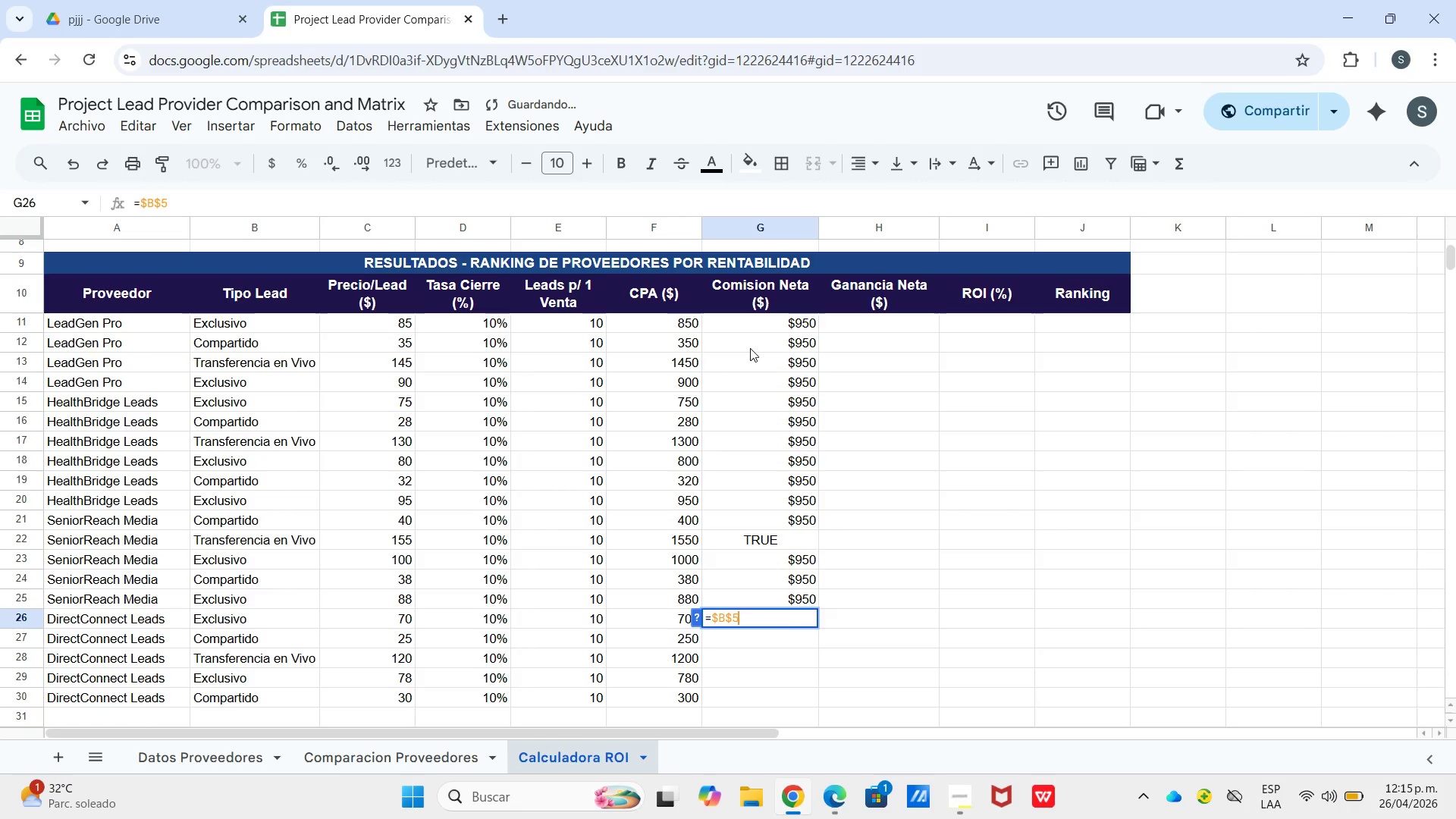 
key(Enter)
 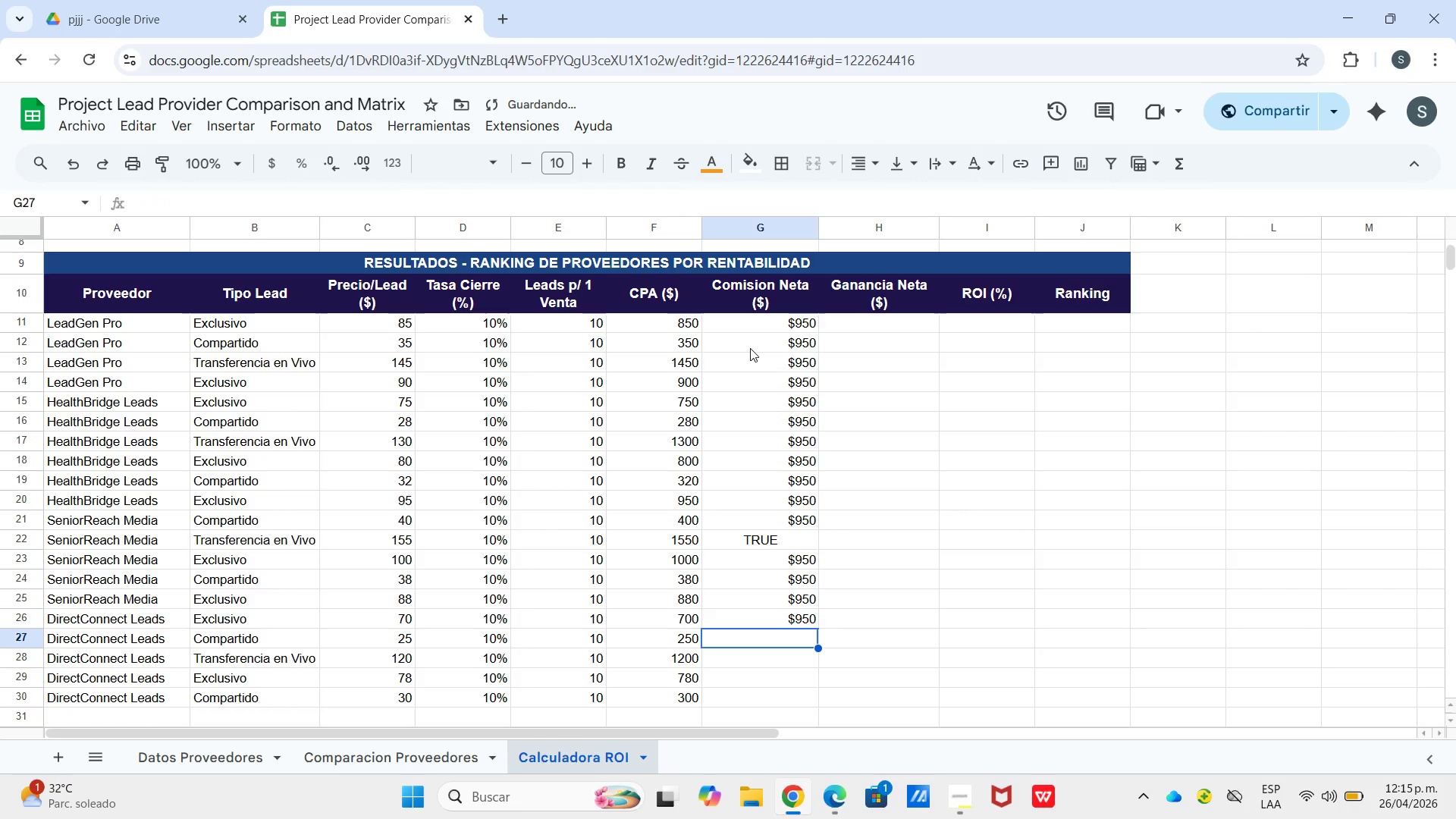 
key(Enter)
 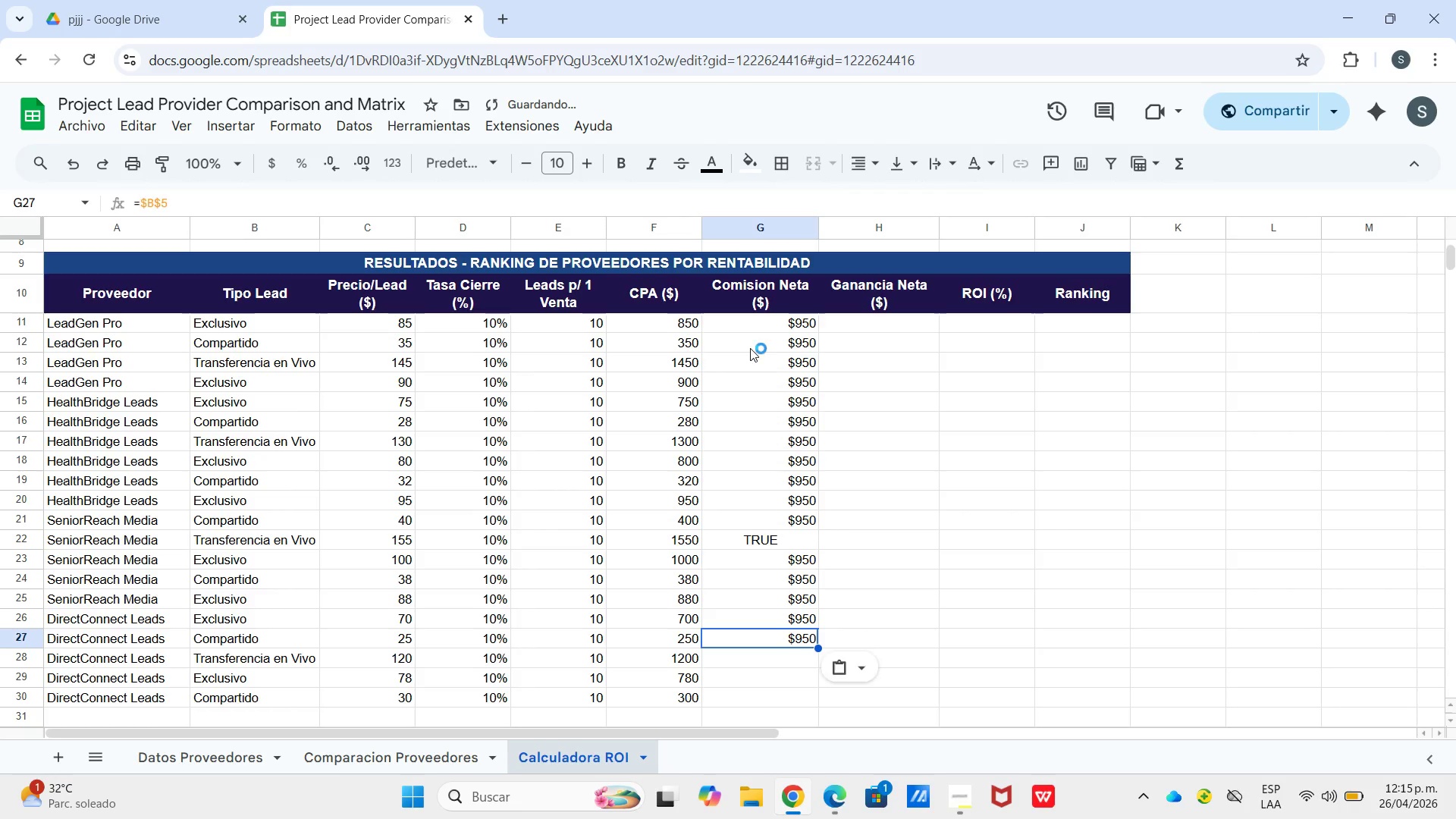 
key(Control+ControlLeft)
 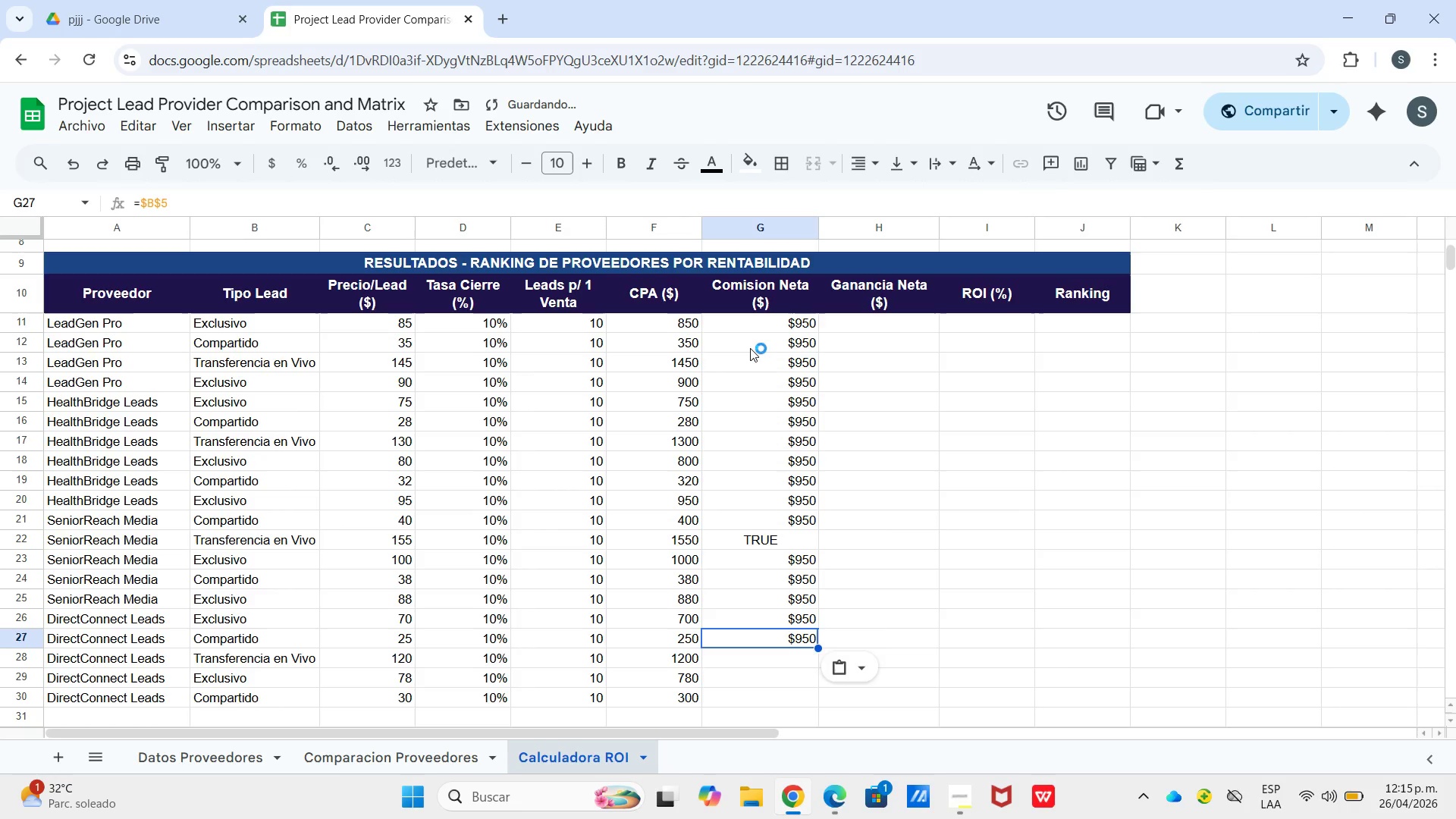 
key(Control+V)
 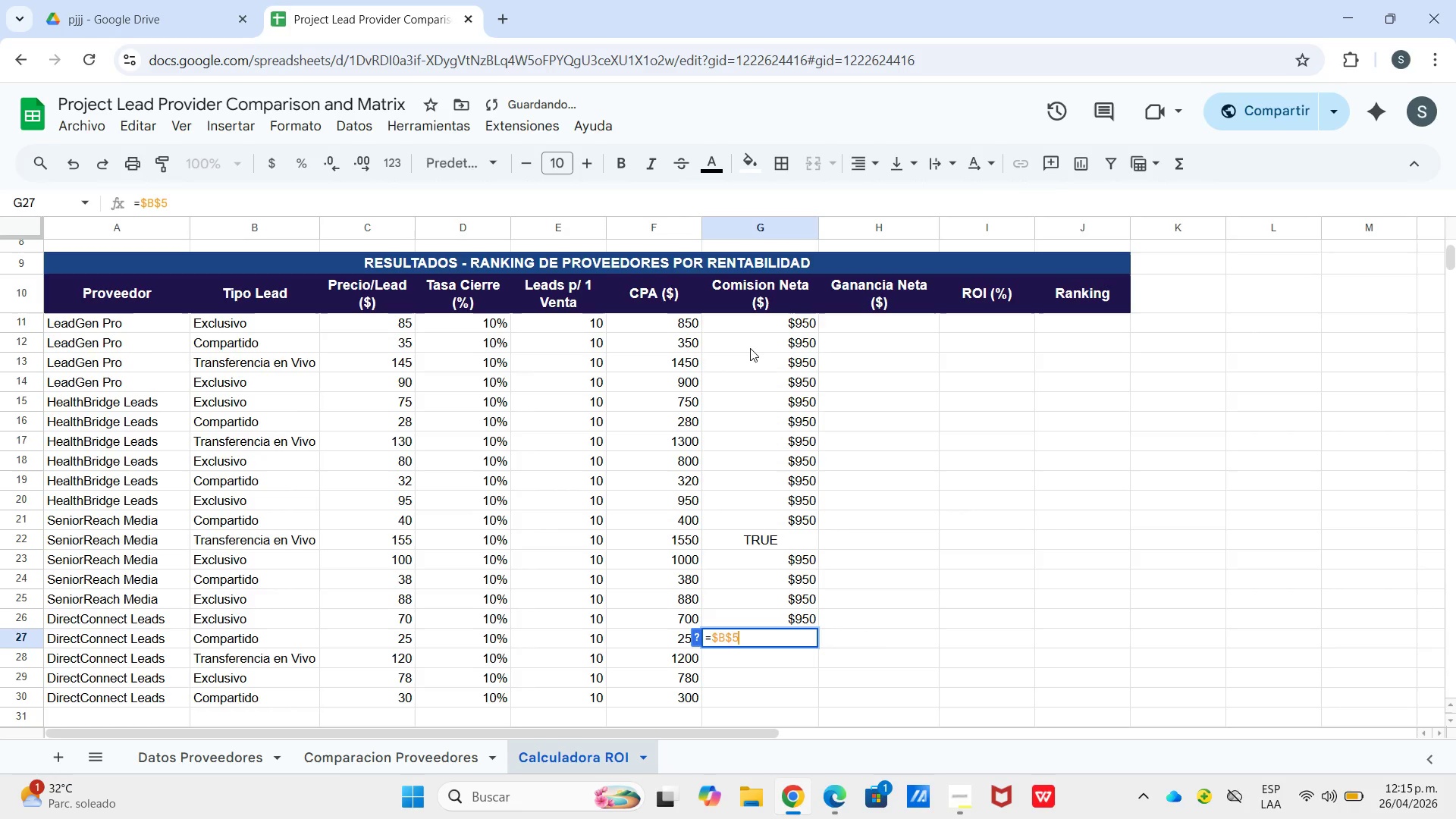 
key(Enter)
 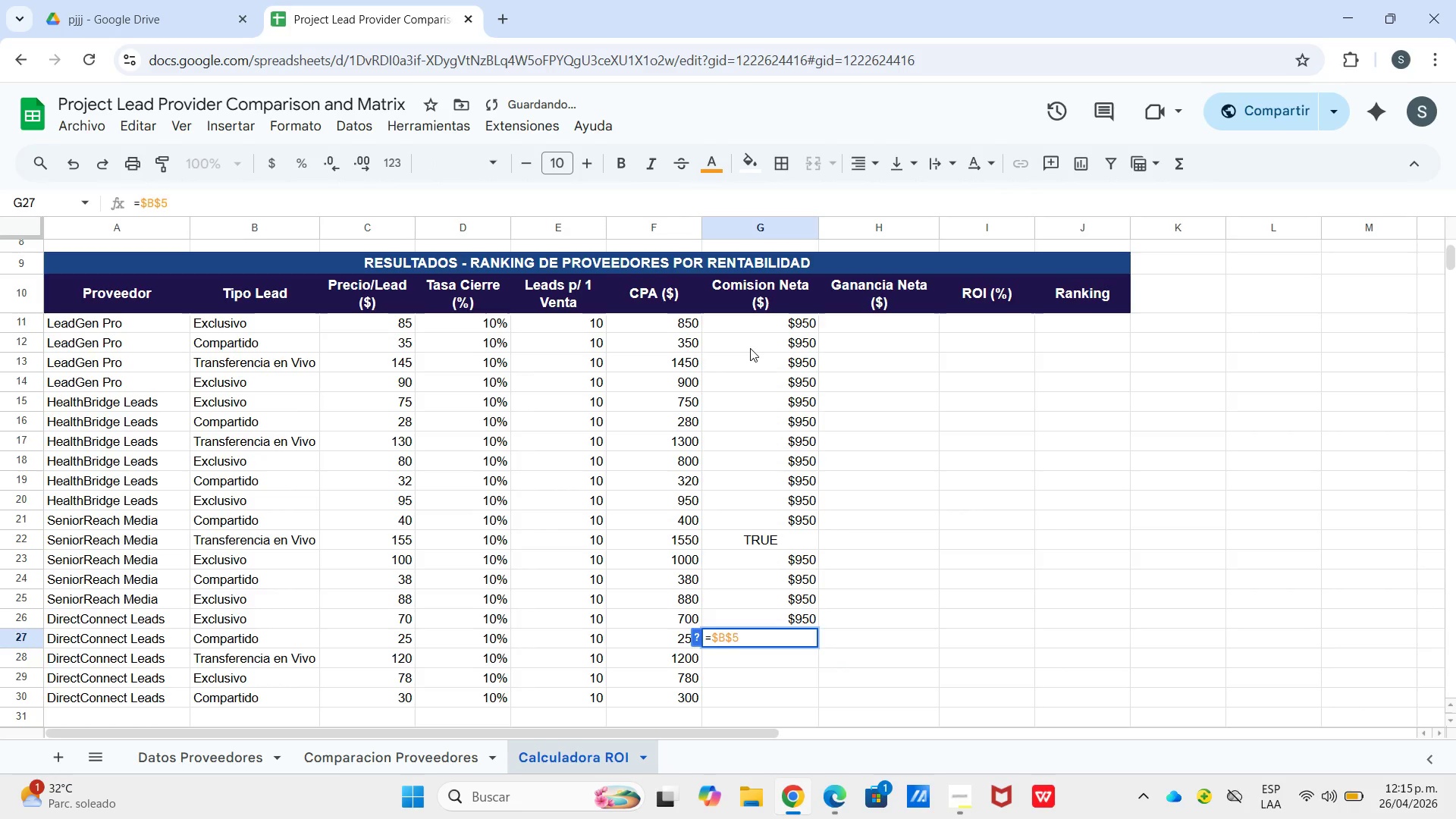 
key(Control+ControlLeft)
 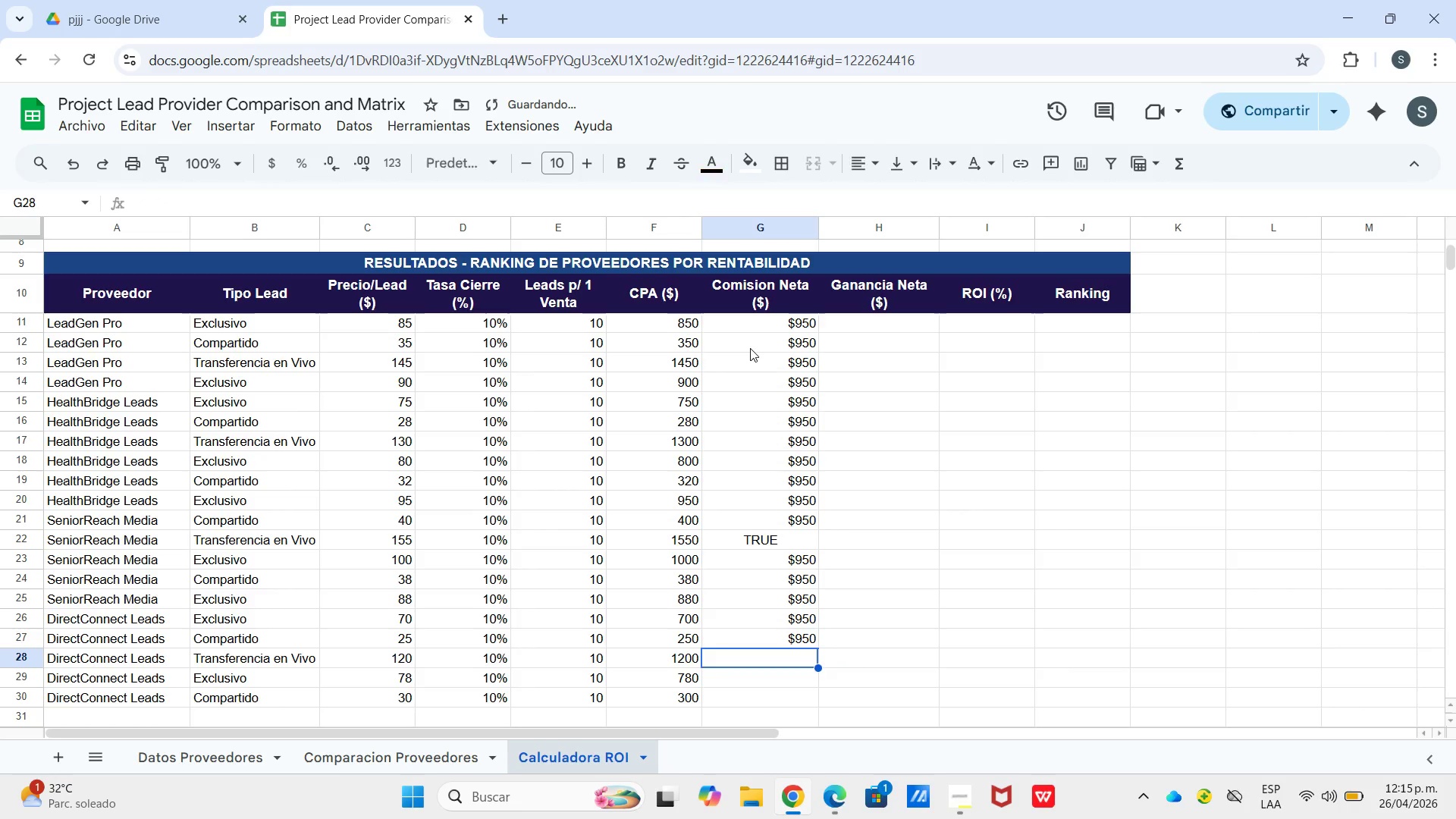 
key(Enter)
 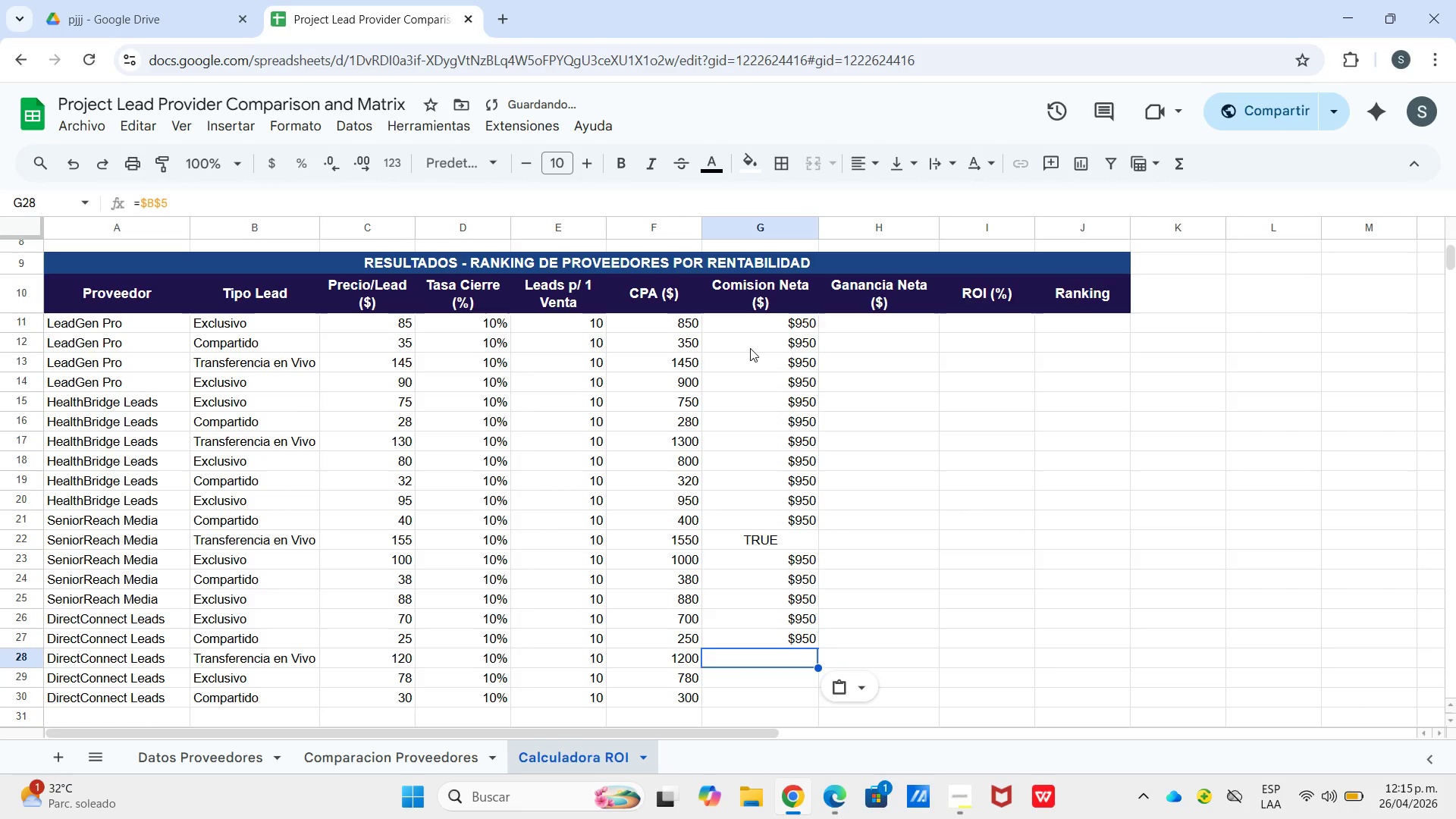 
key(Control+ControlLeft)
 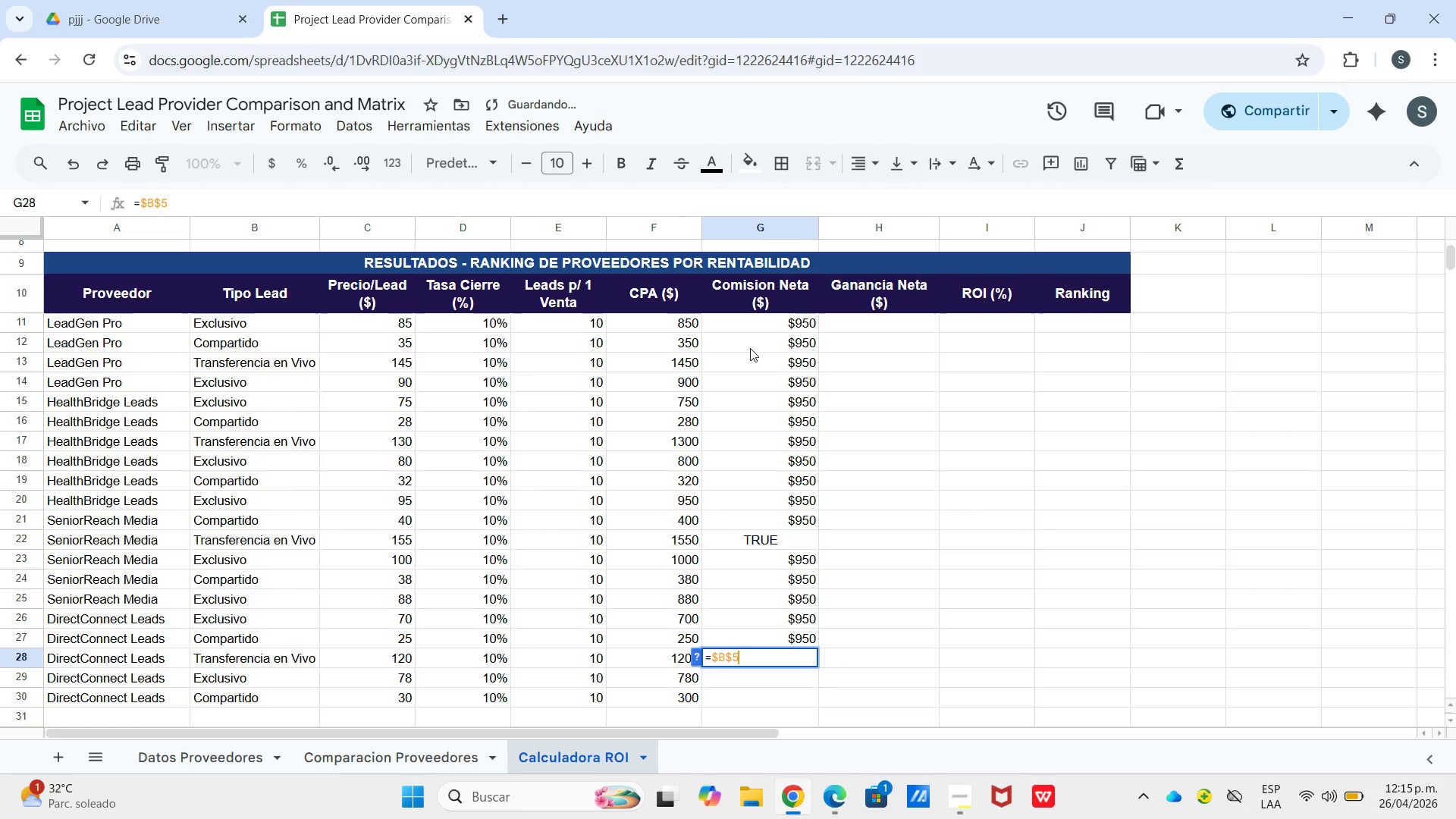 
key(Control+V)
 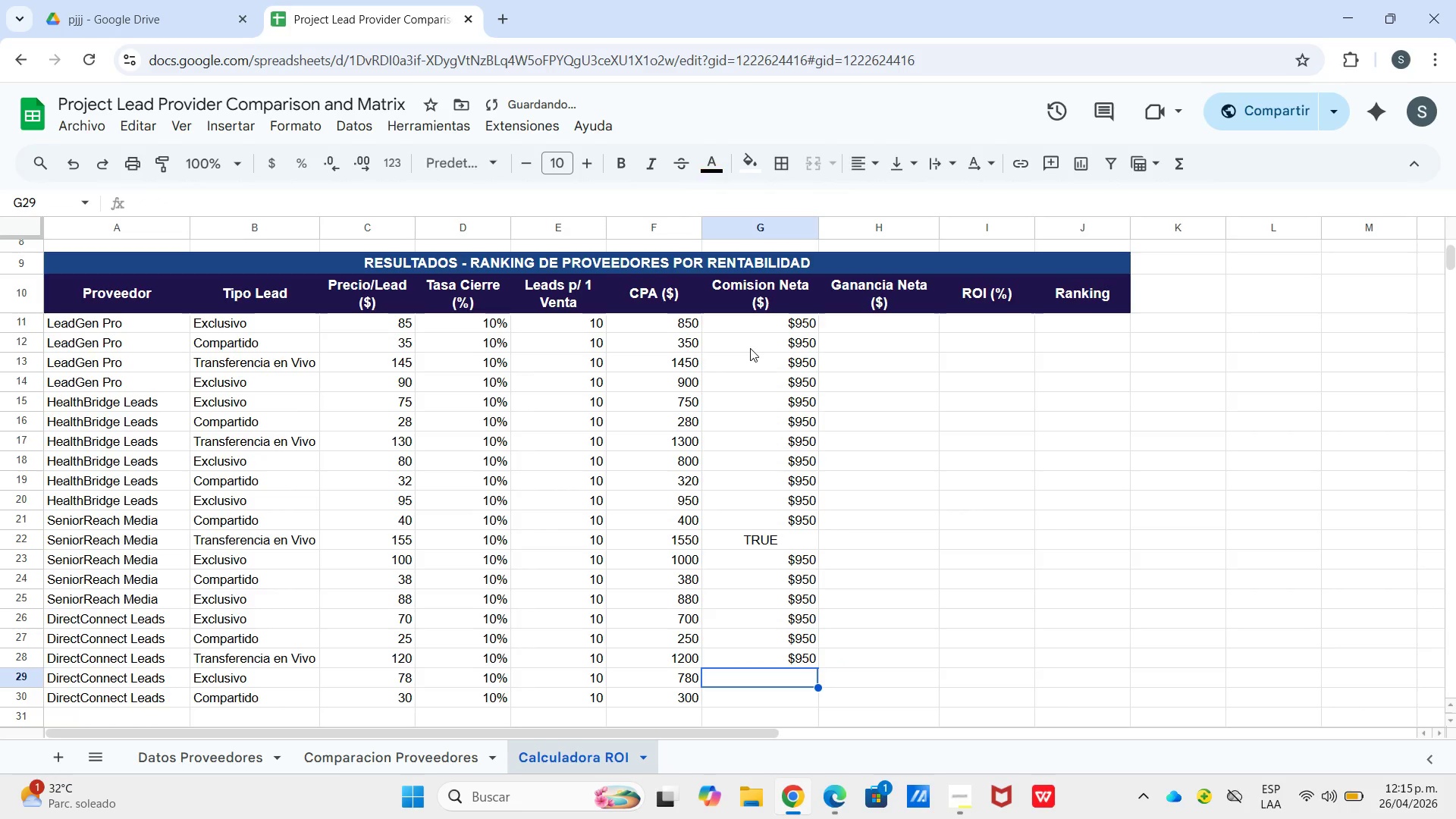 
key(Enter)
 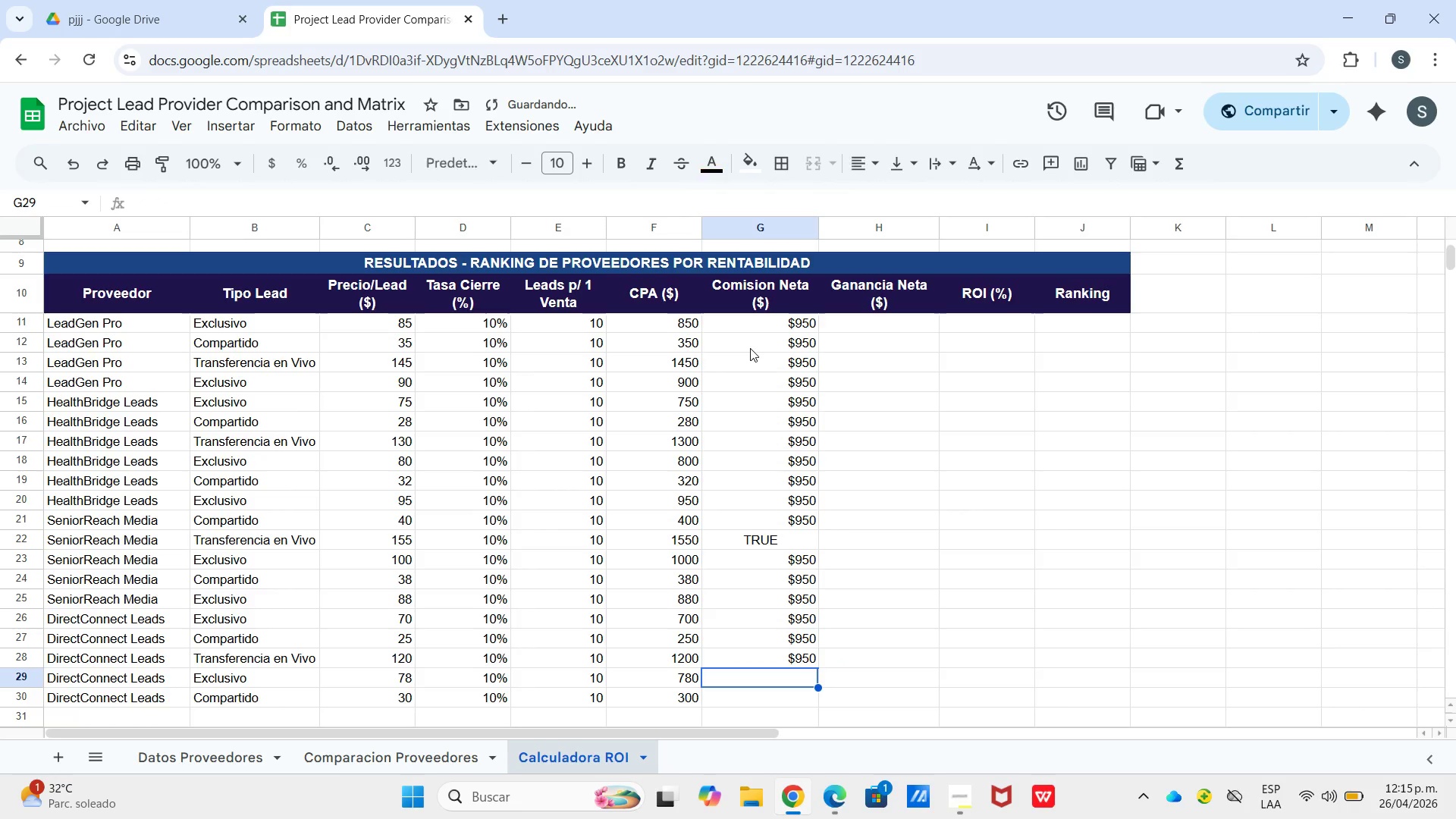 
key(Enter)
 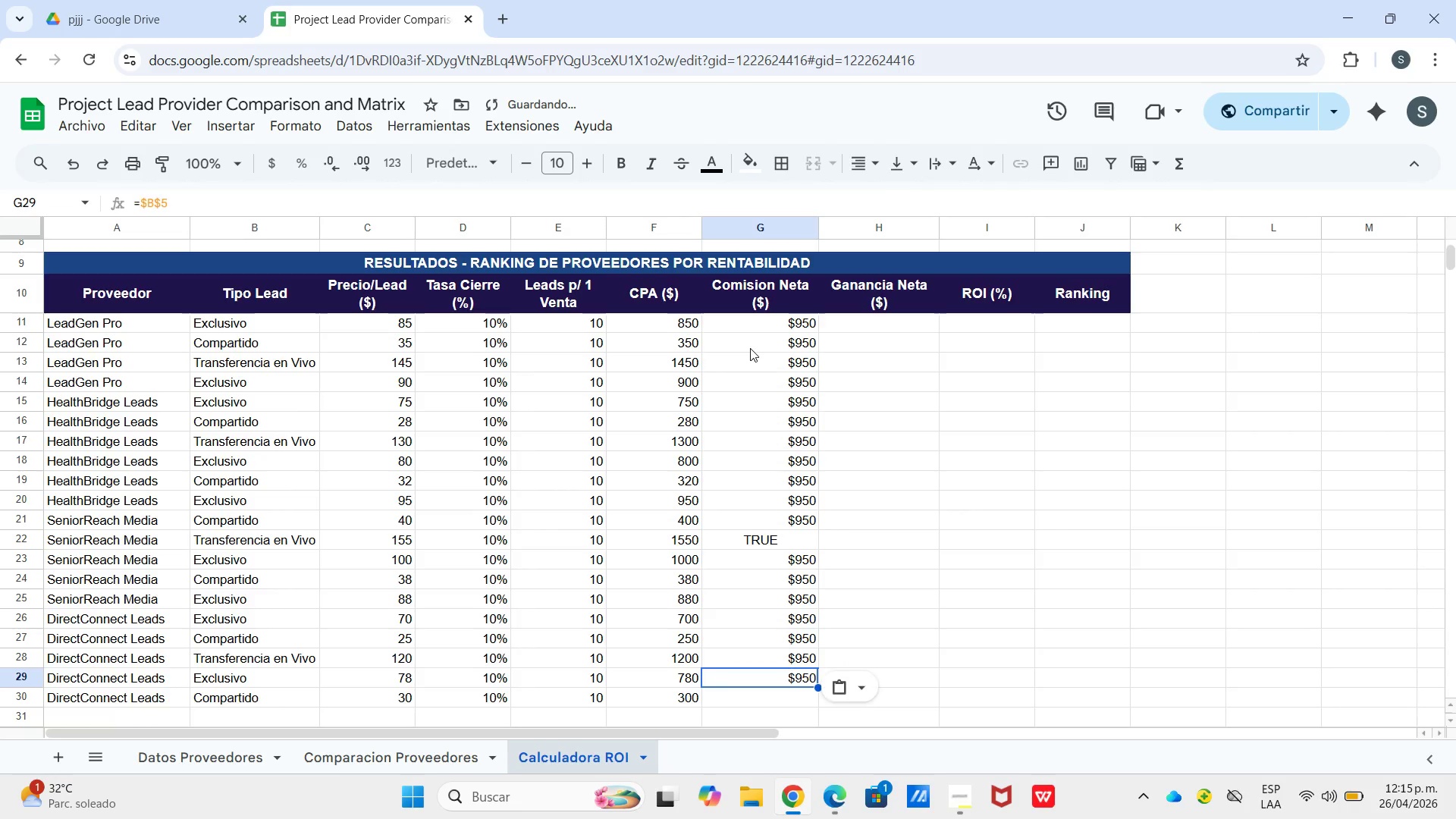 
key(Control+ControlLeft)
 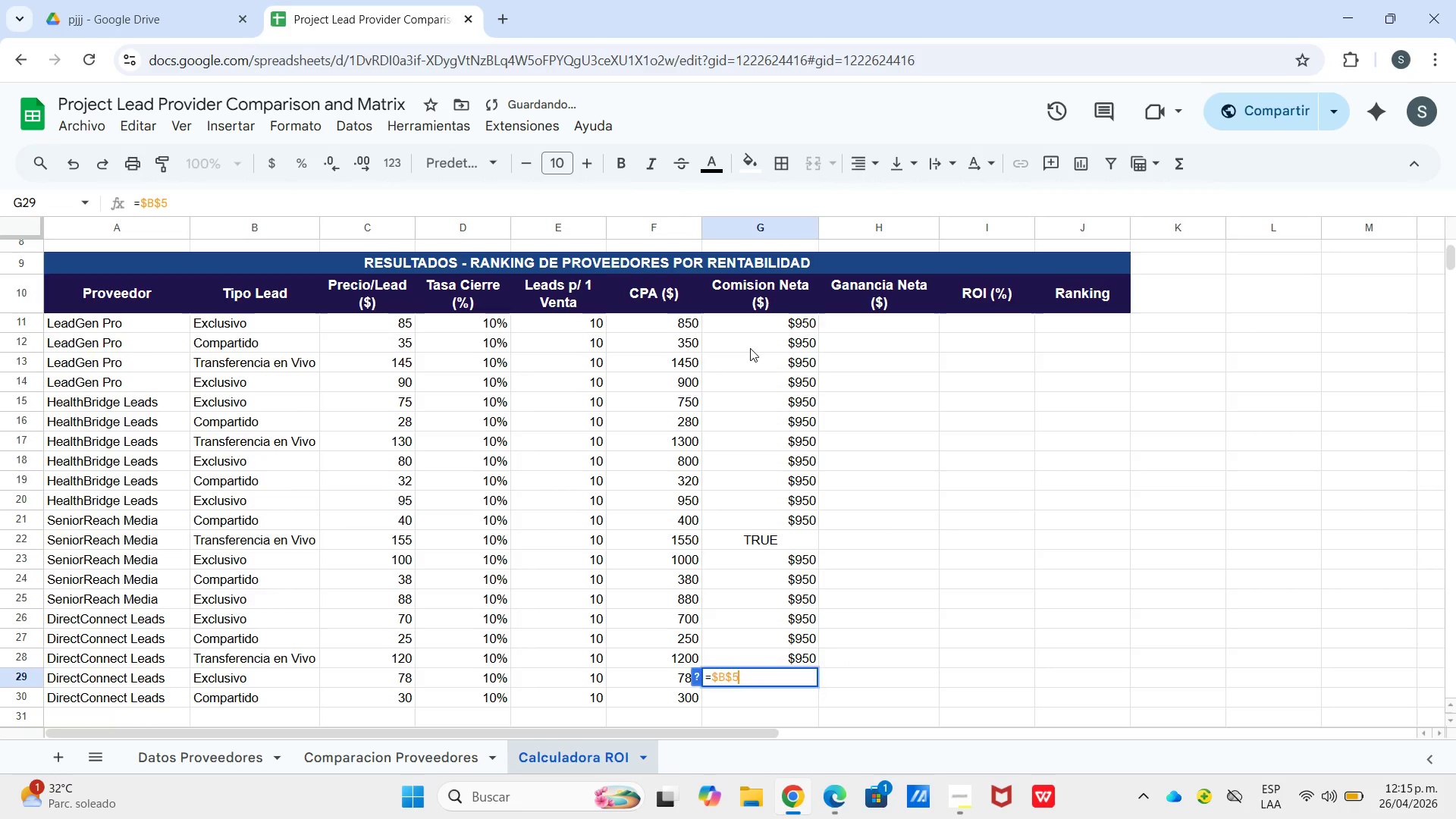 
key(Control+V)
 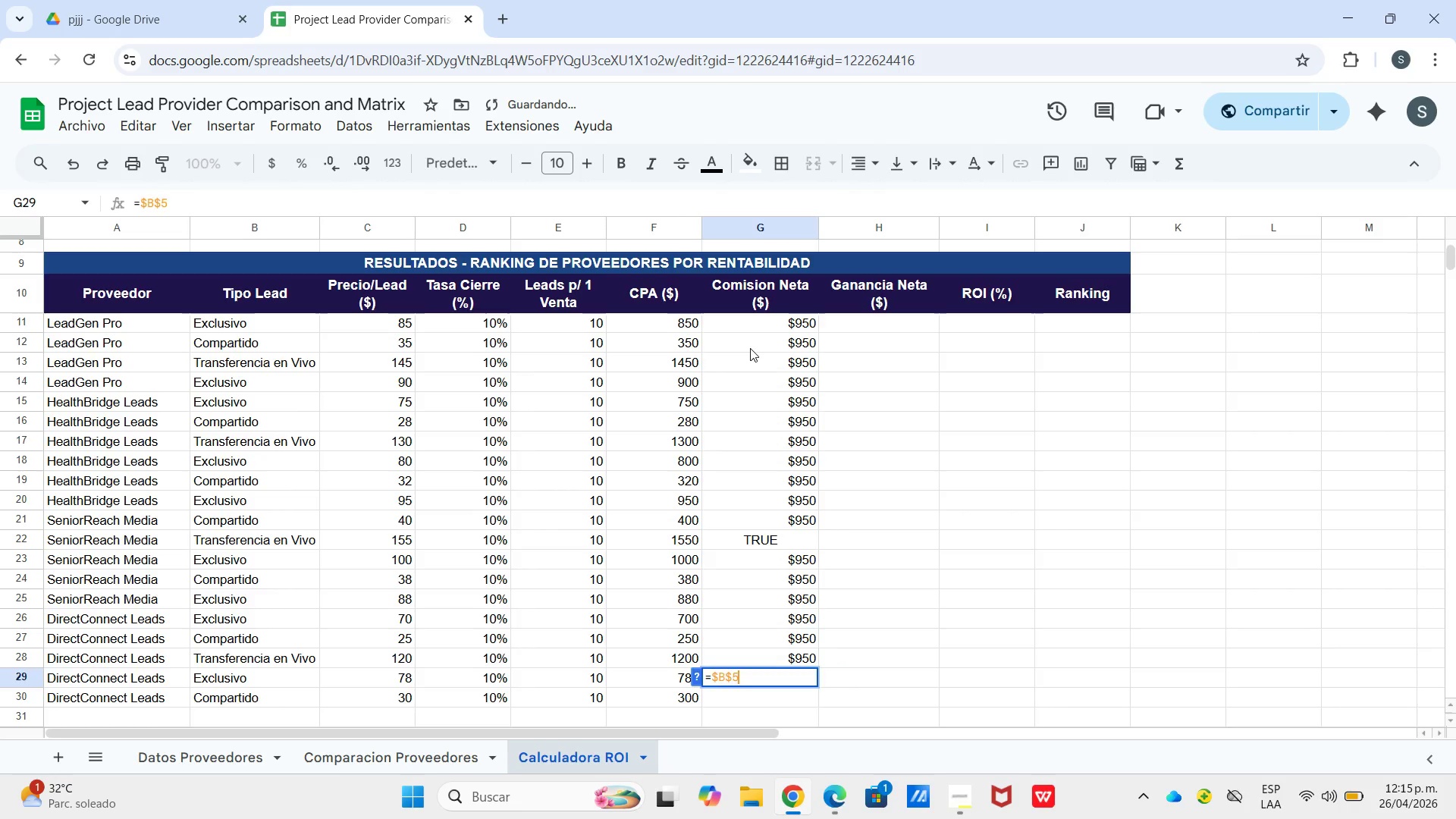 
key(Enter)
 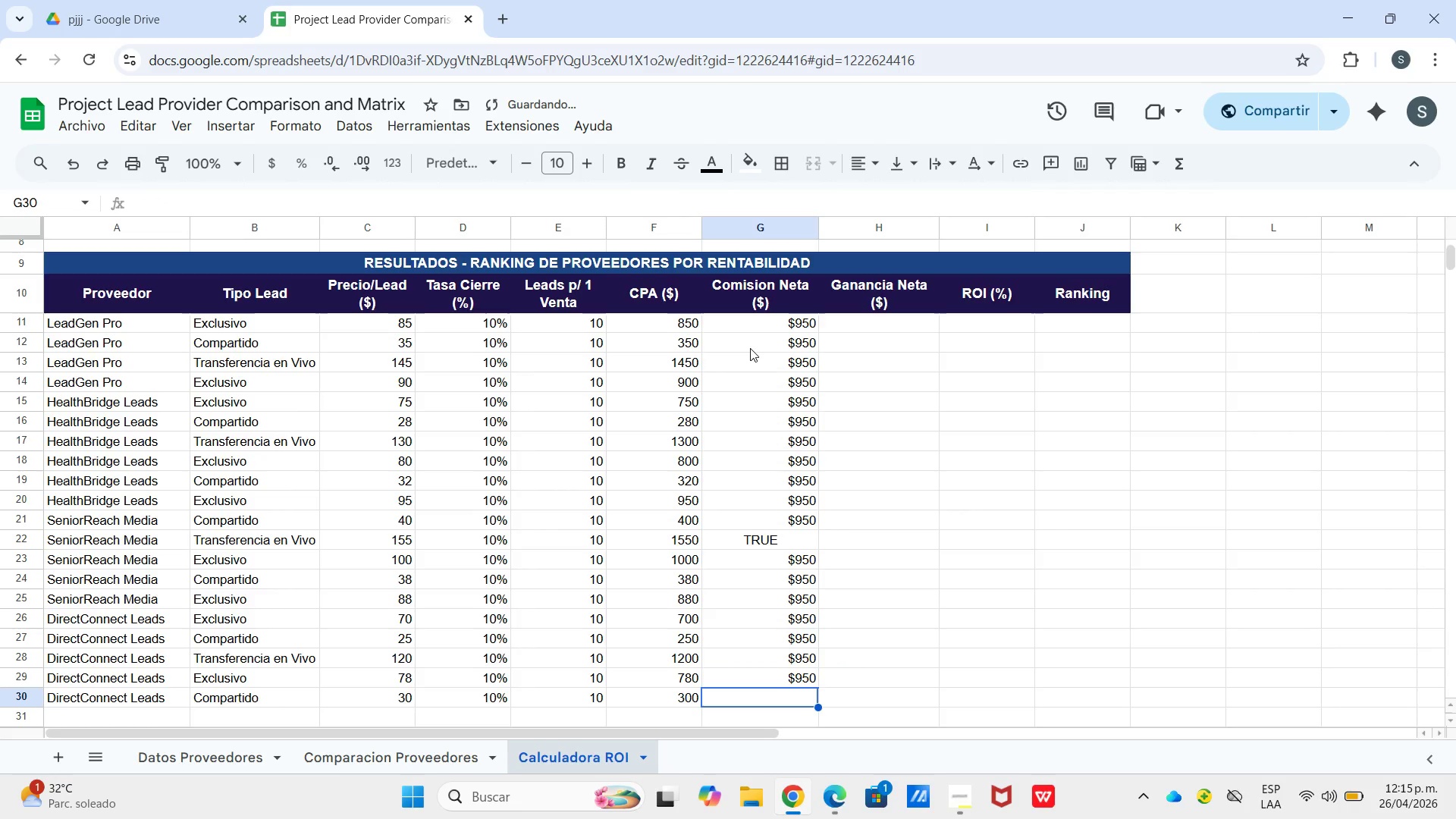 
key(Enter)
 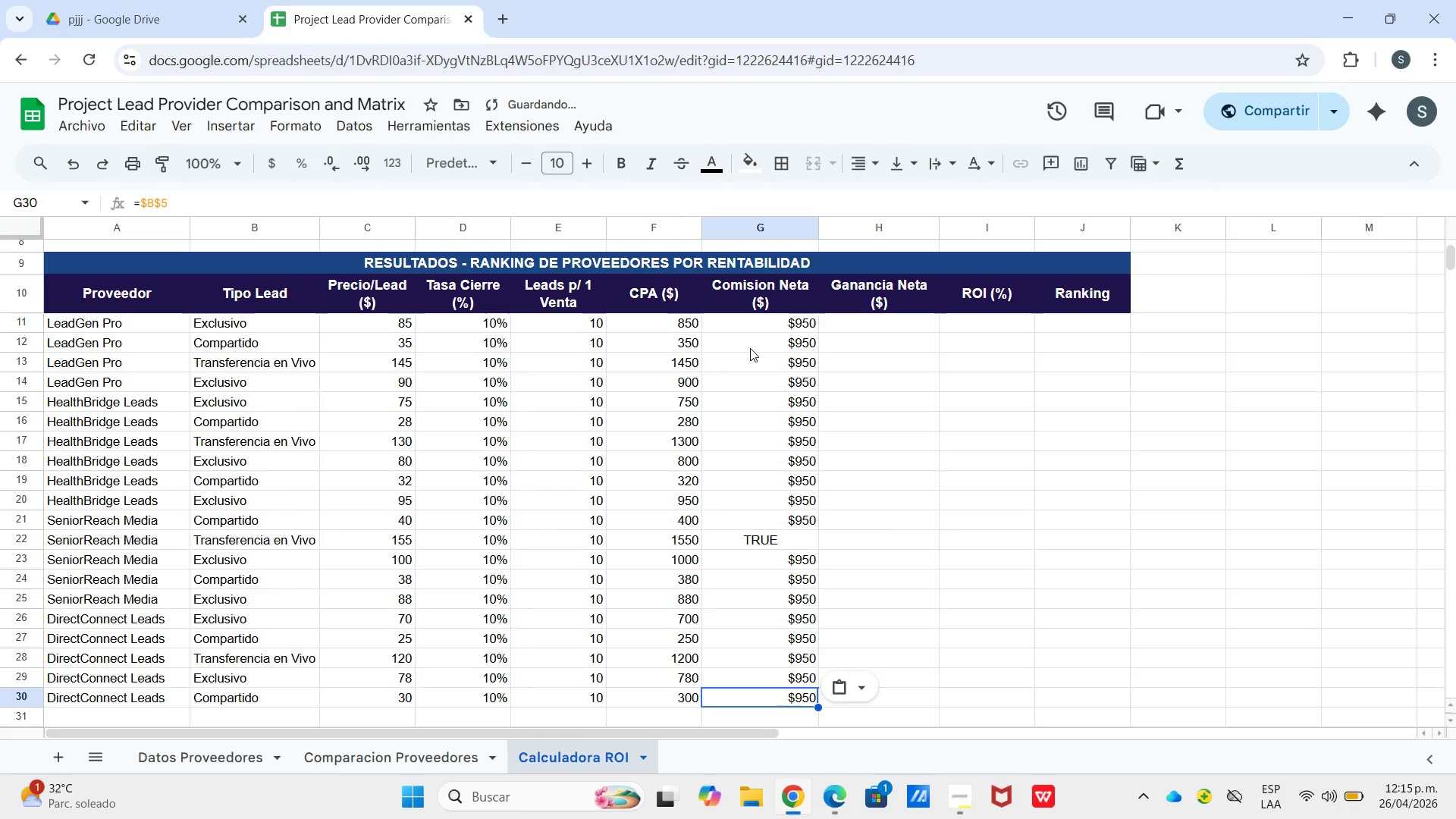 
key(Control+ControlLeft)
 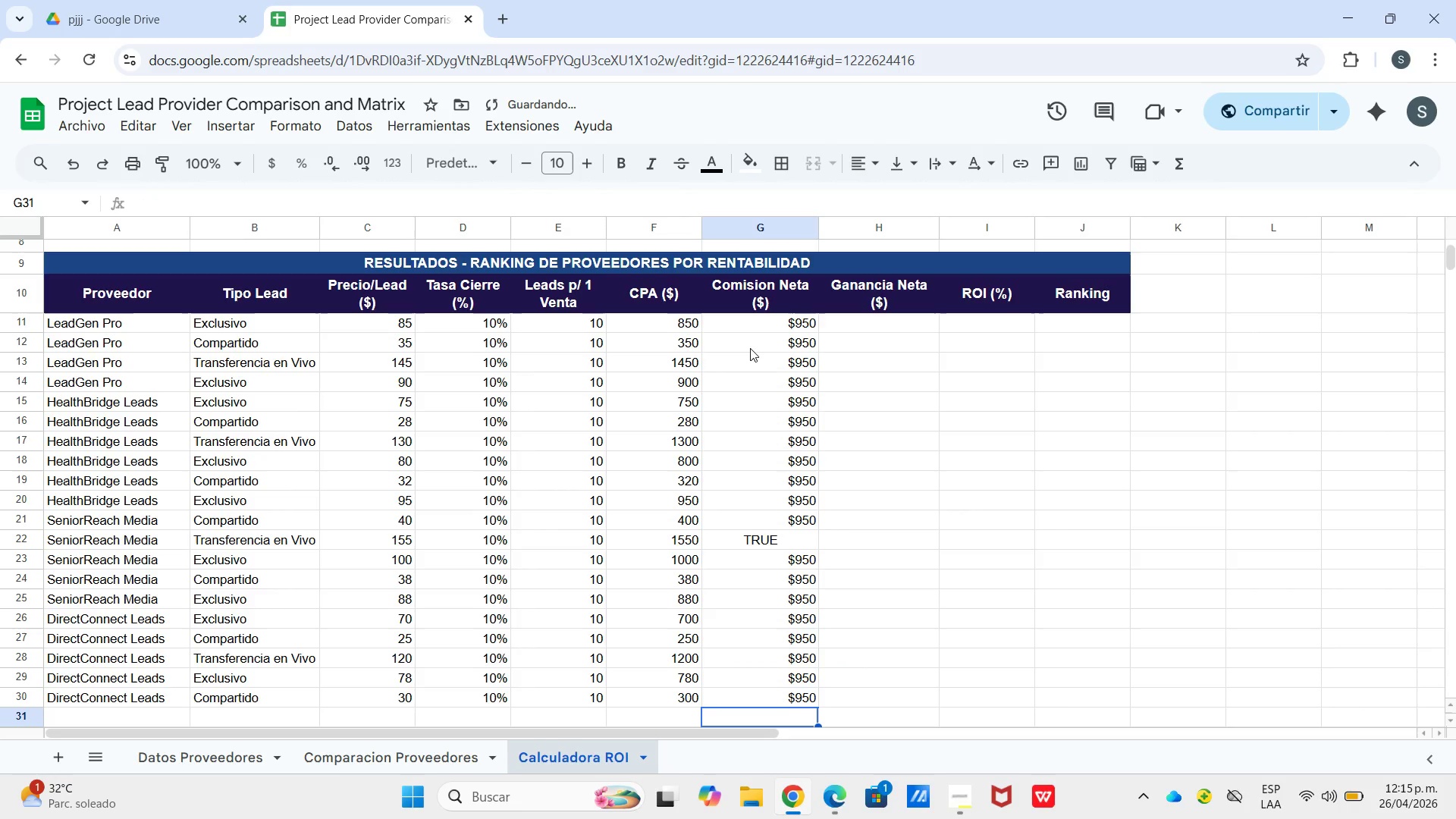 
key(Control+V)
 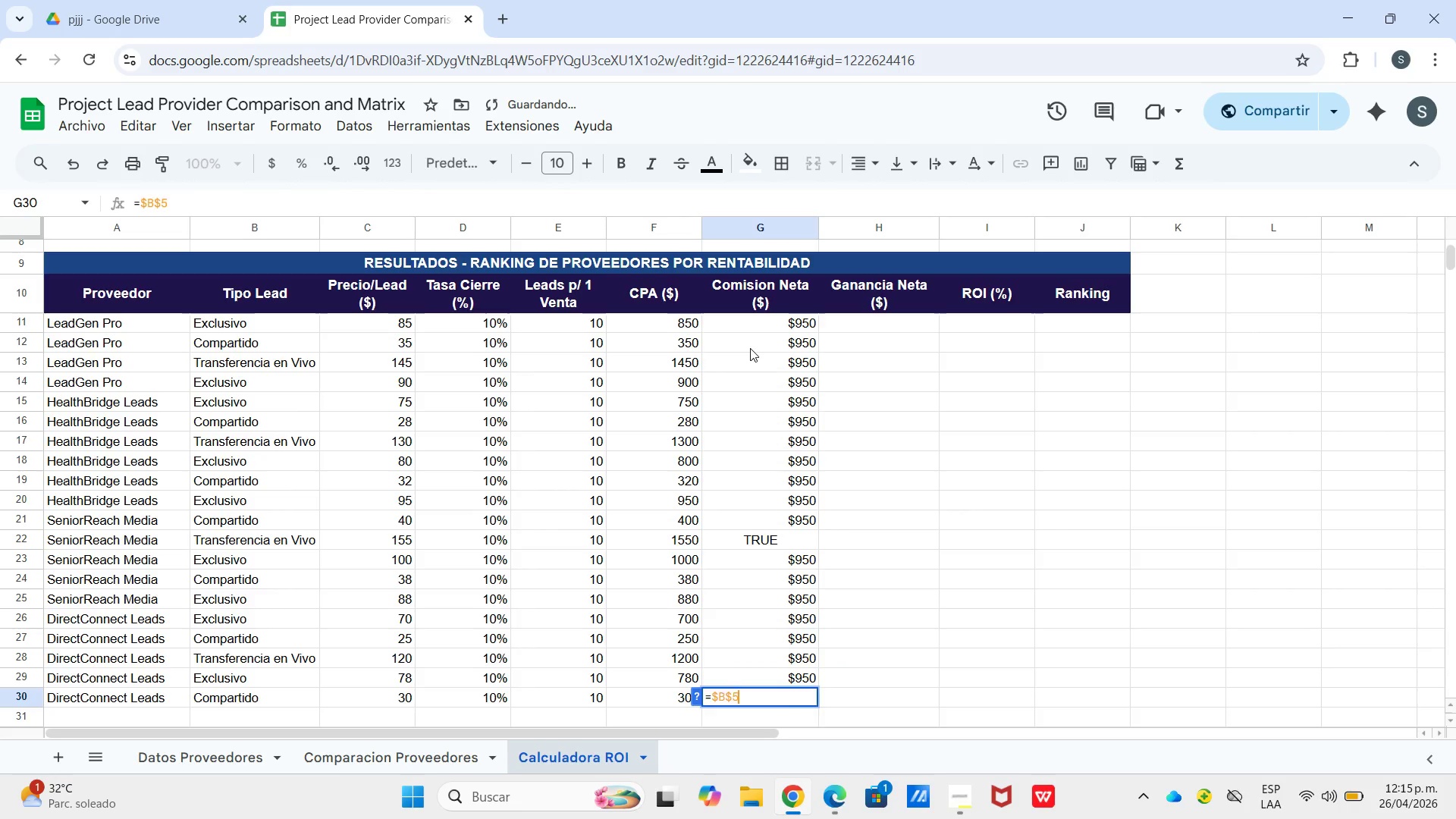 
key(Enter)
 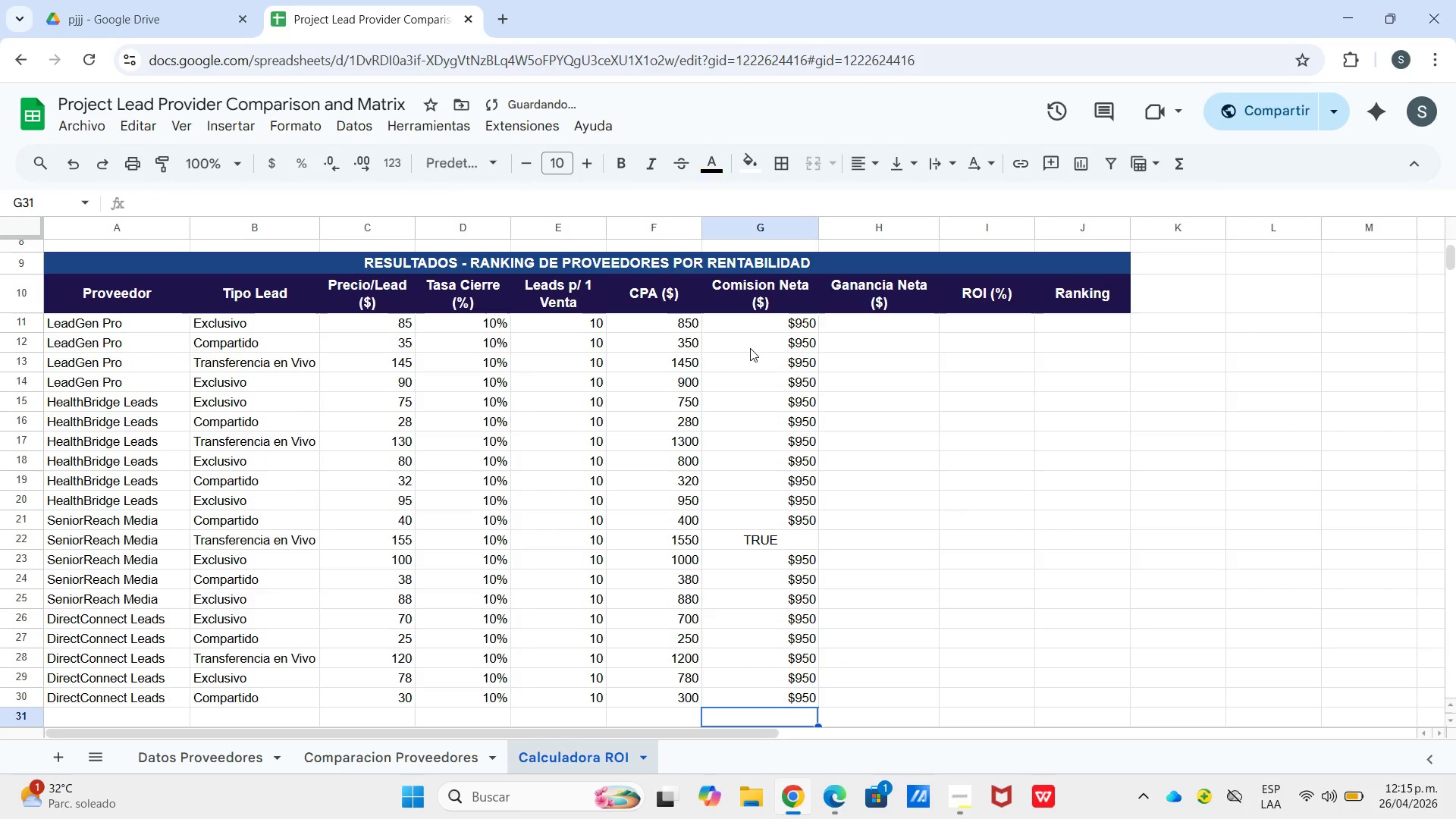 
key(Enter)
 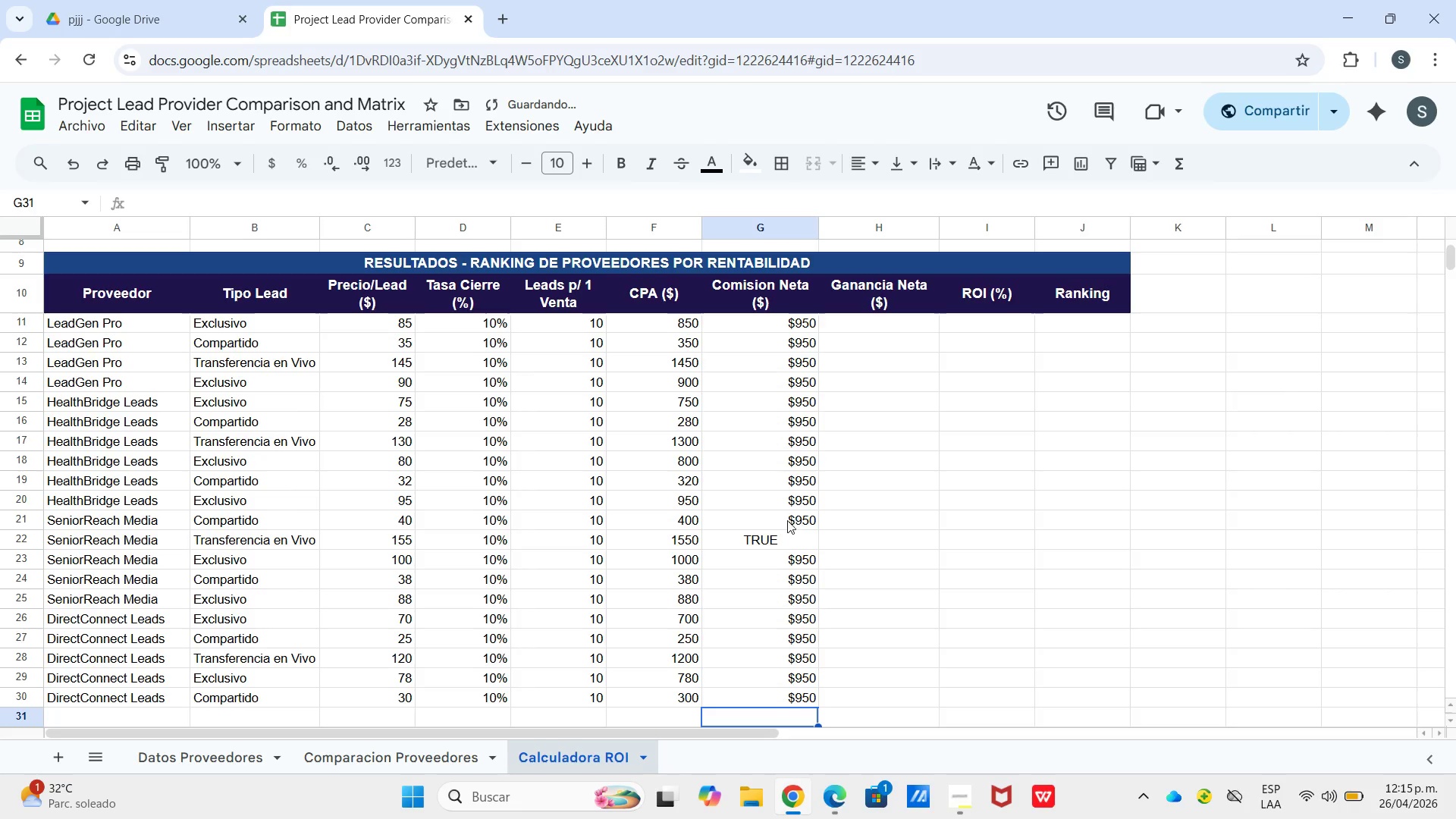 
left_click([785, 537])
 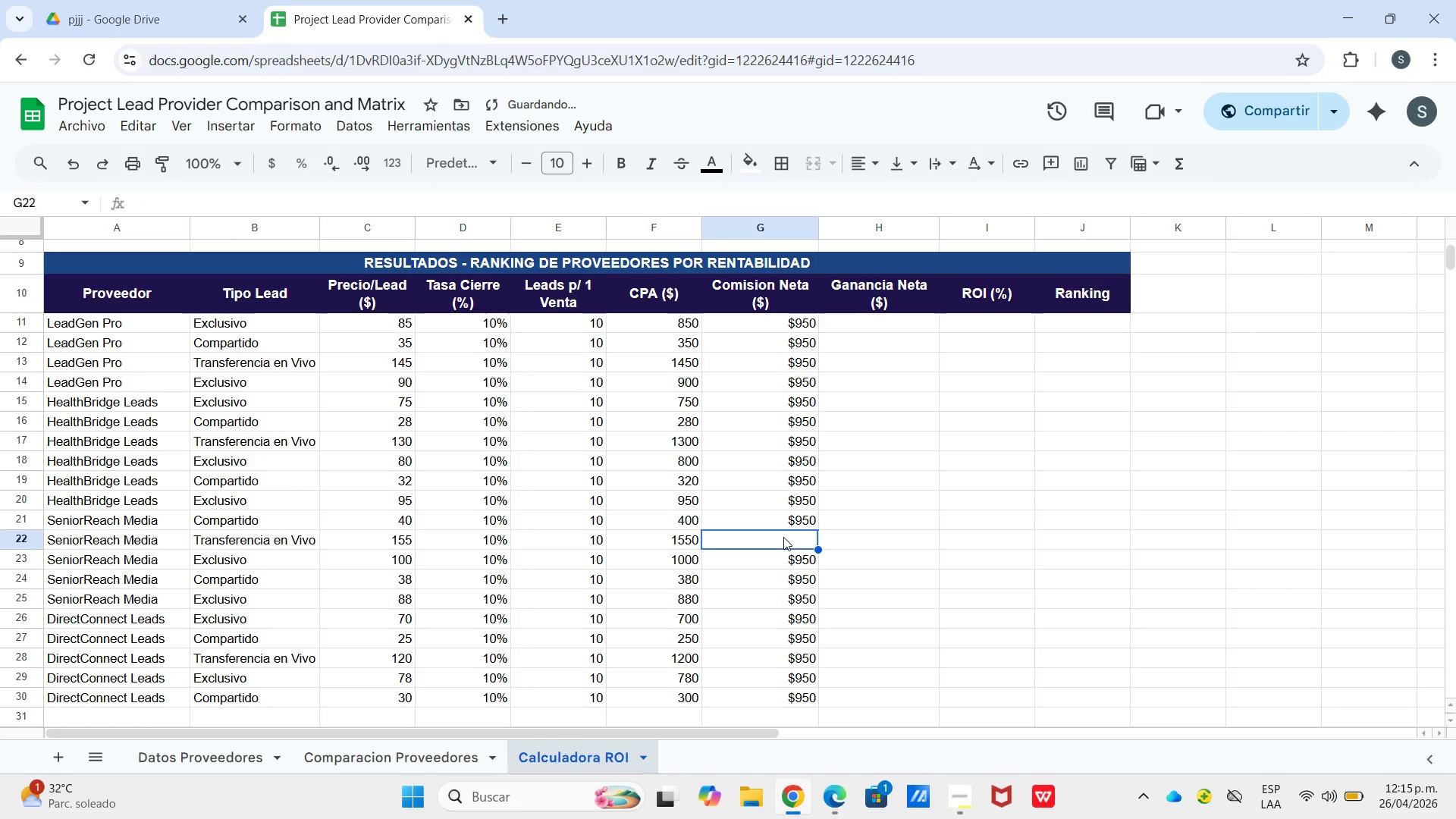 
key(Backspace)
 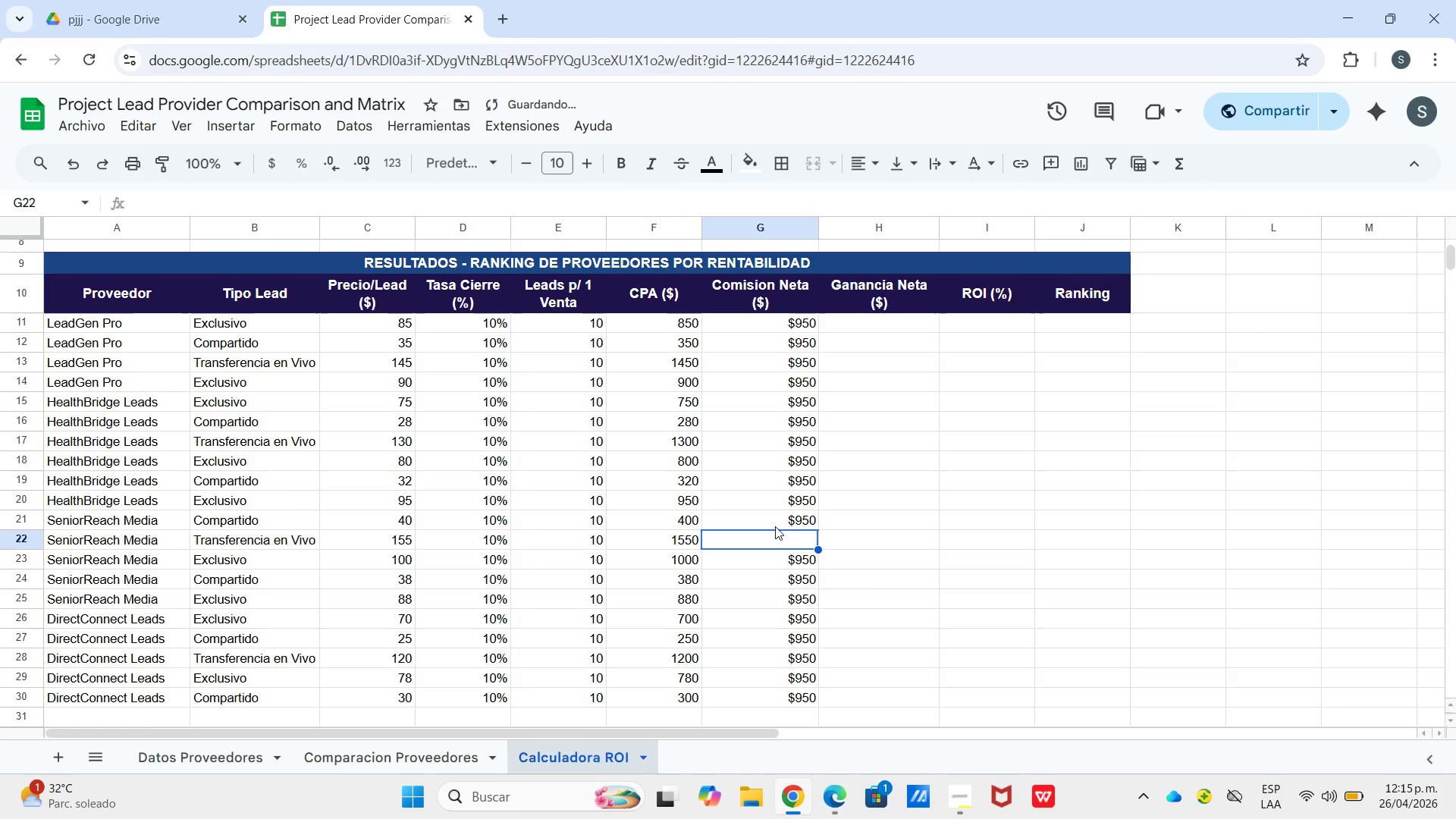 
key(Control+ControlLeft)
 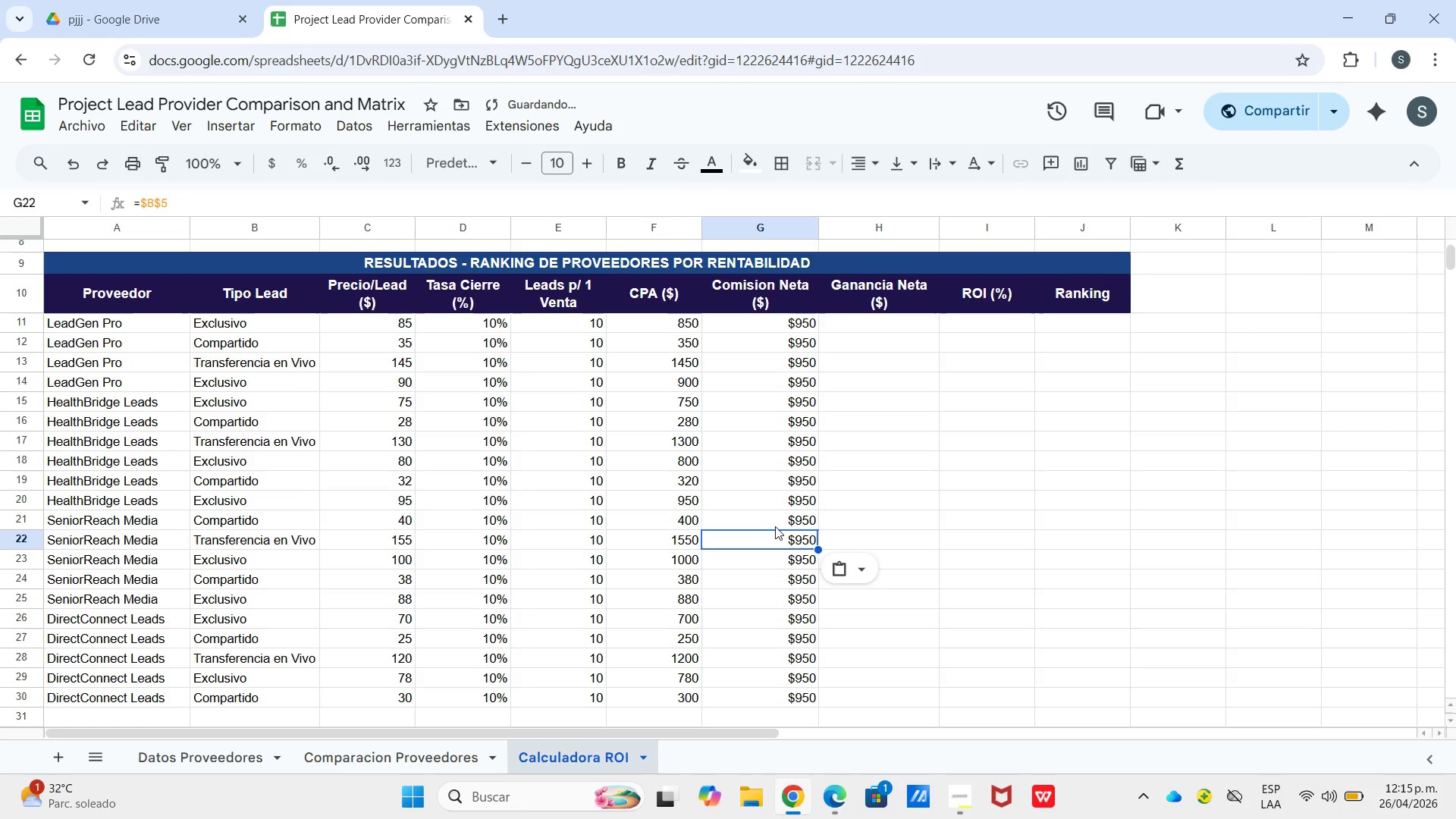 
key(Control+V)
 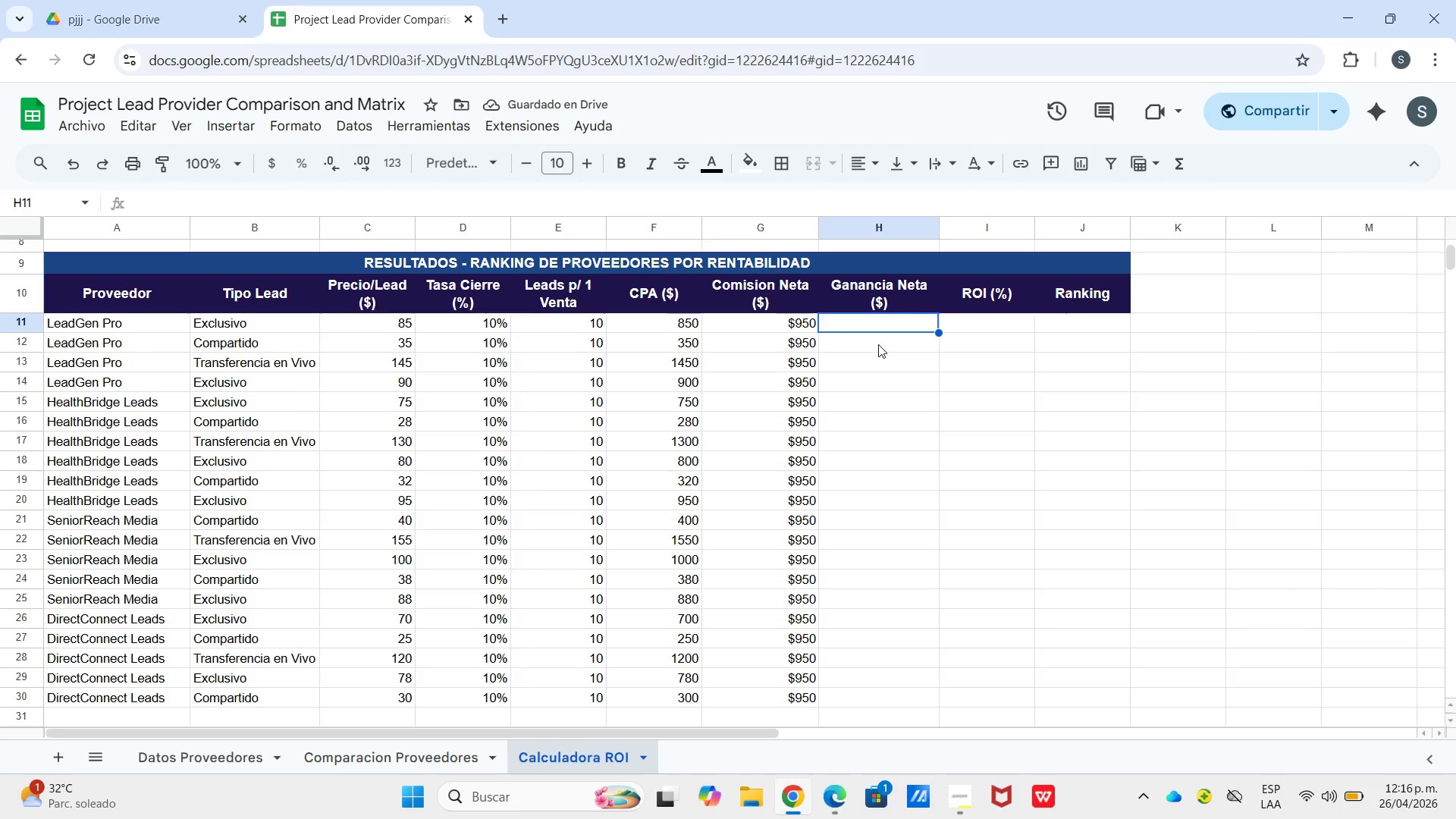 
wait(5.3)
 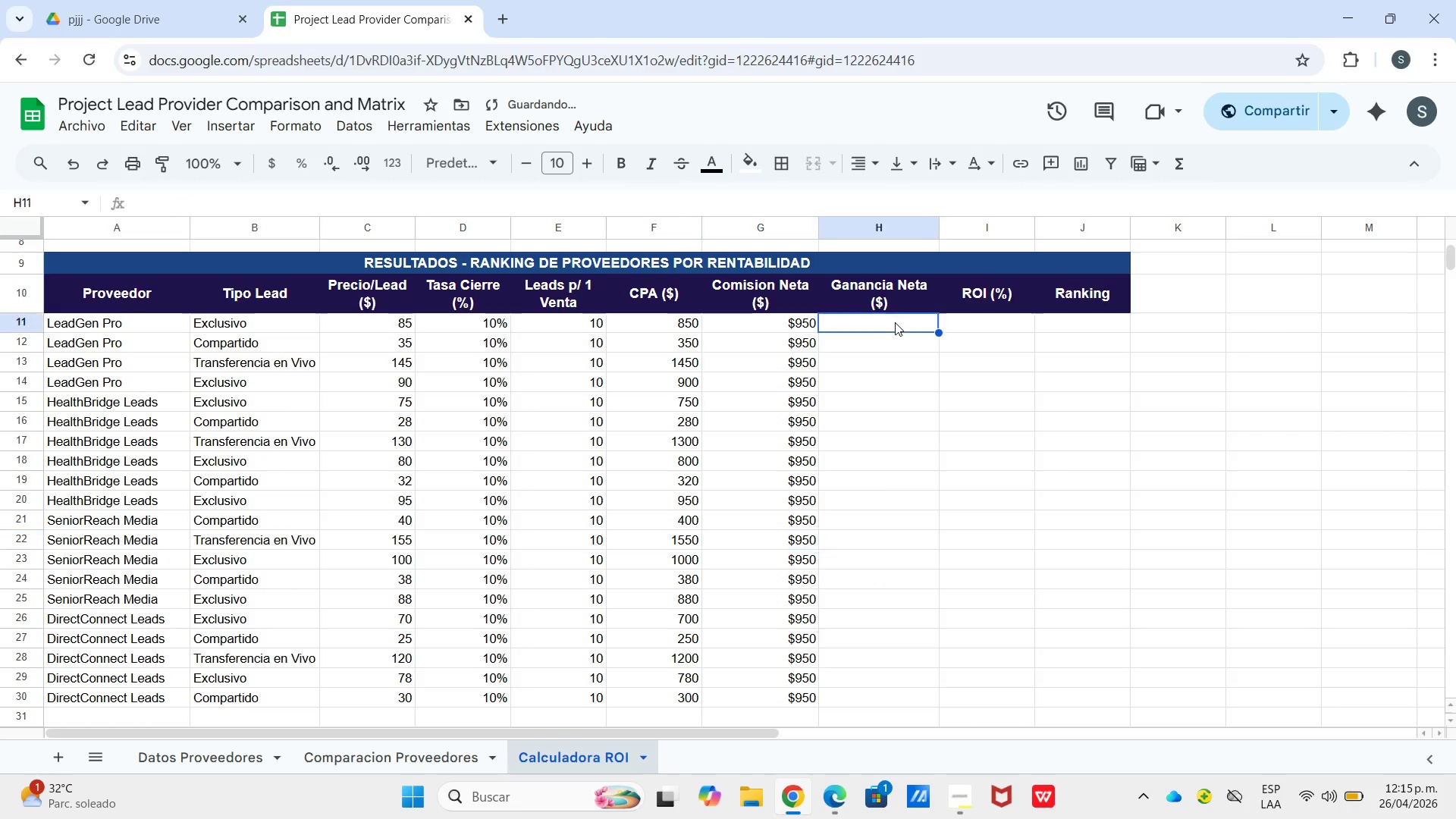 
type()g11-f11)
 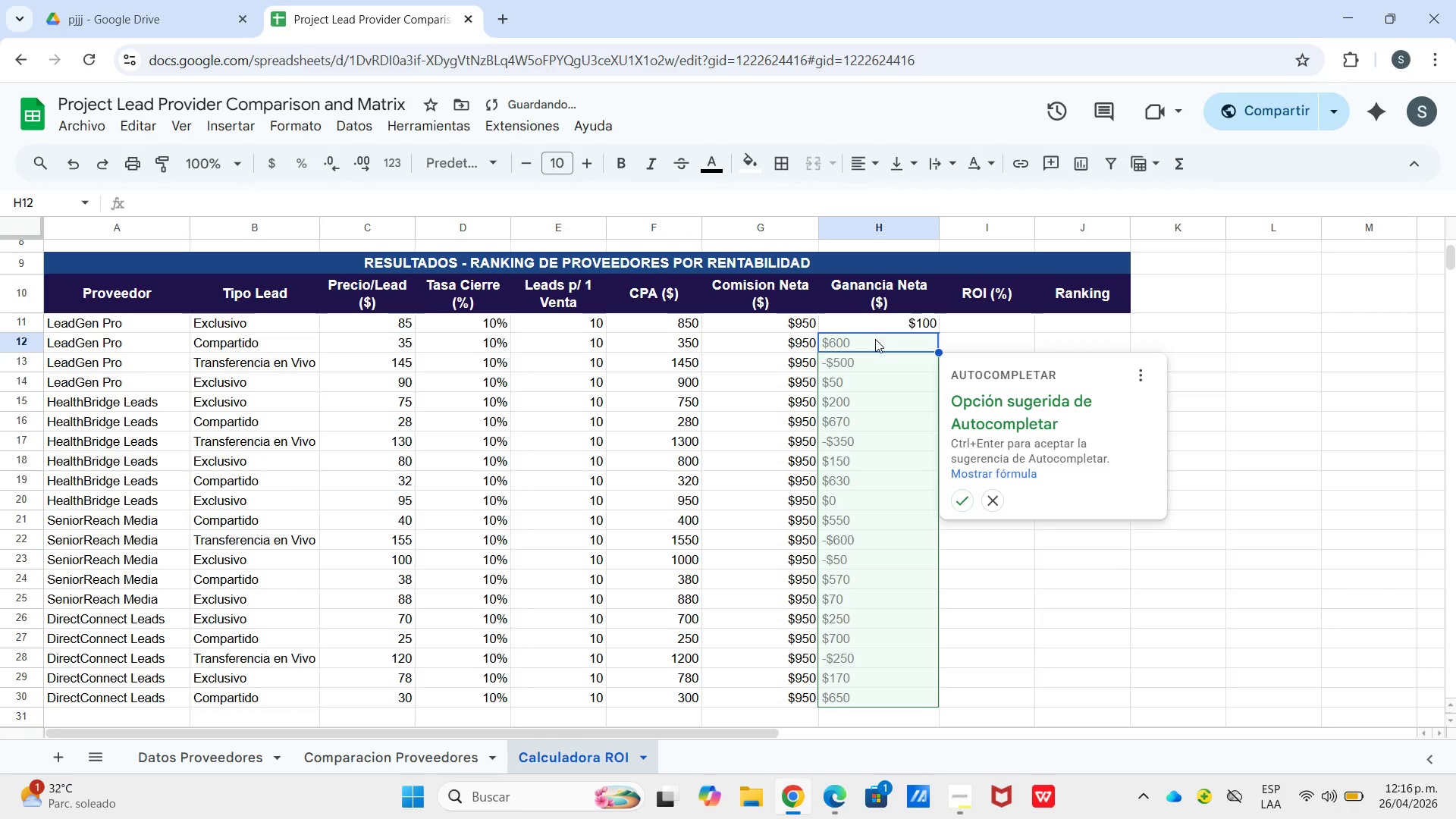 
key(Enter)
 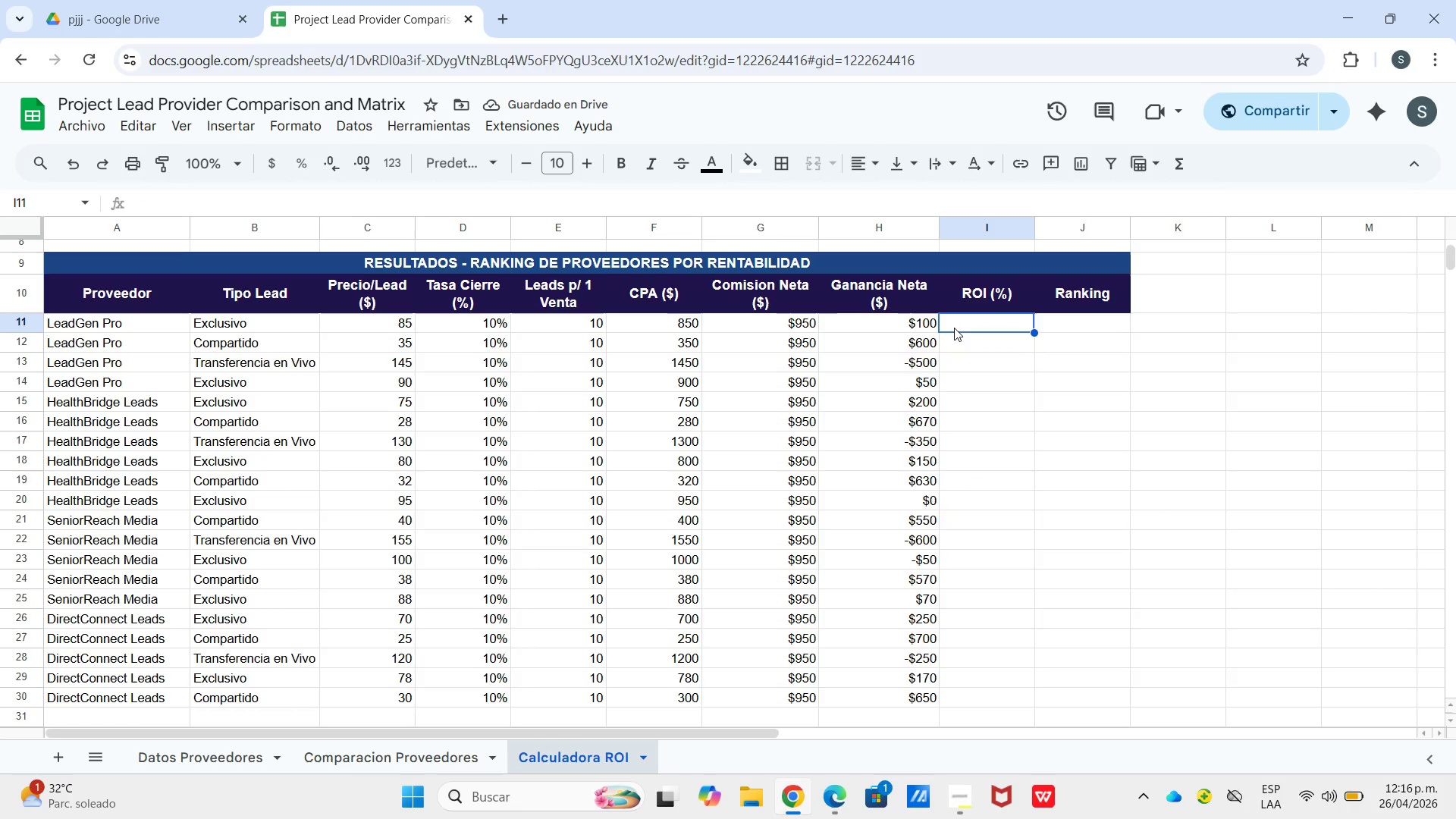 
wait(7.81)
 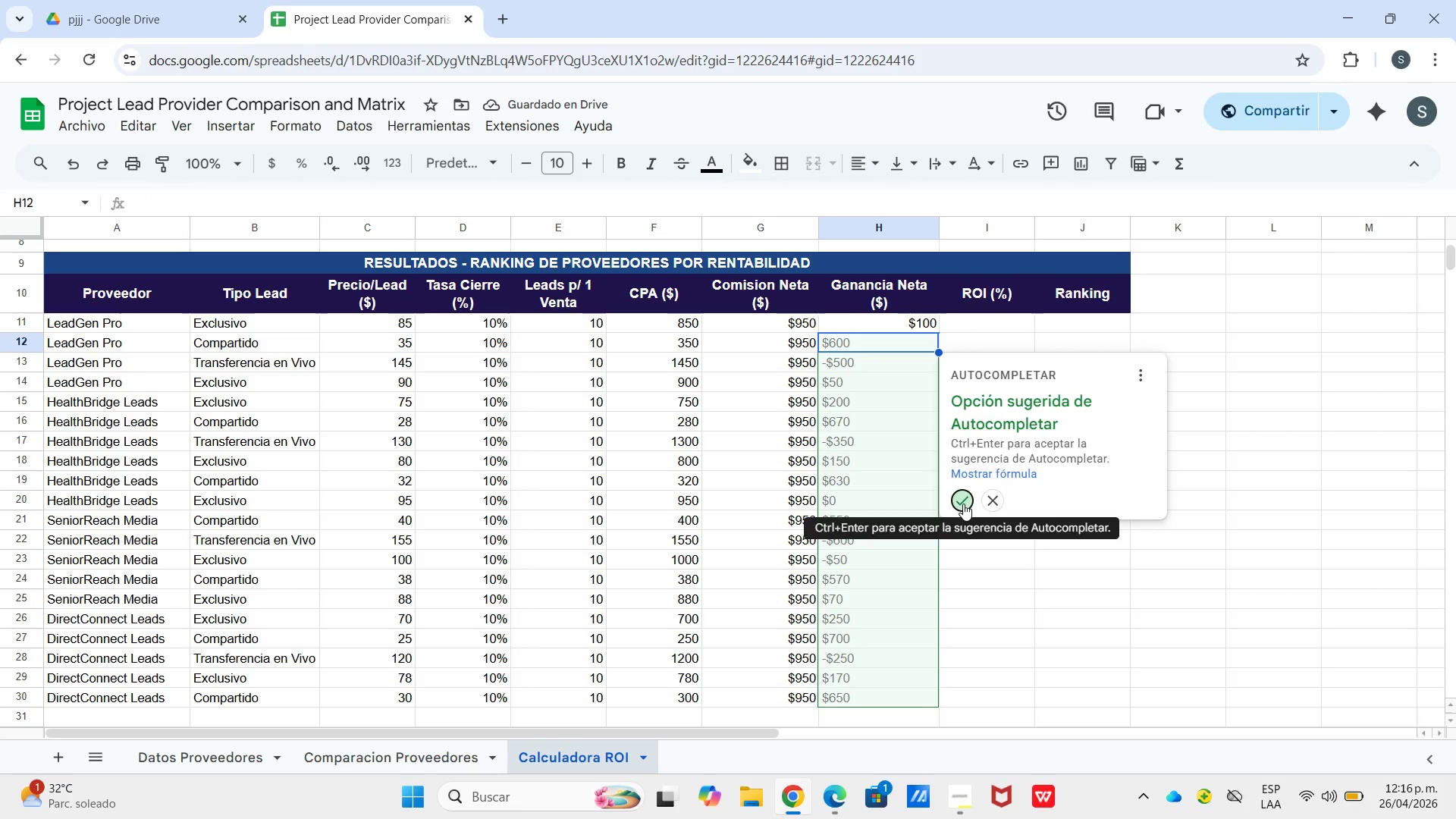 
type()si.err)
key(Tab)
type(h11&f11,0()
 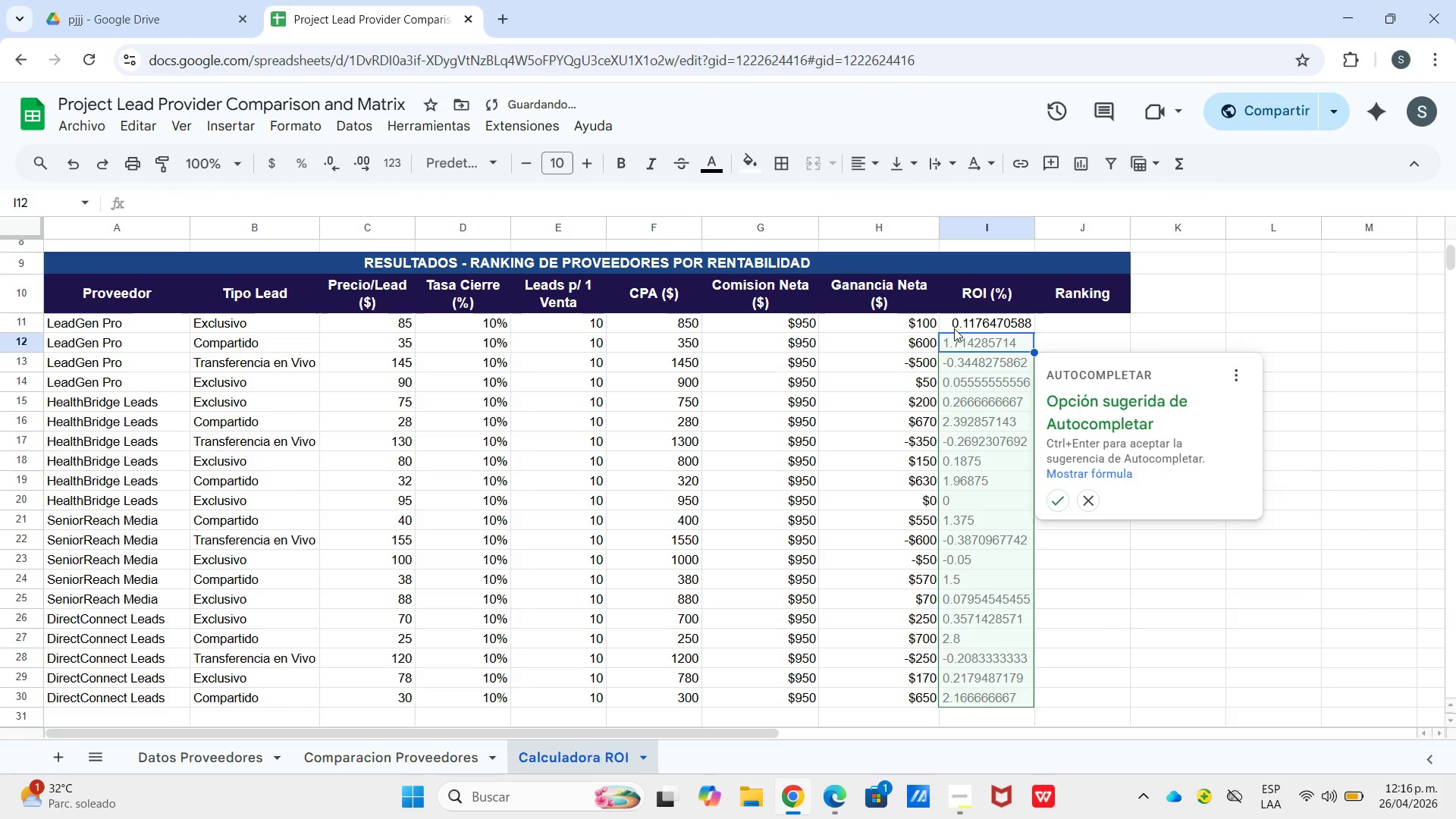 
 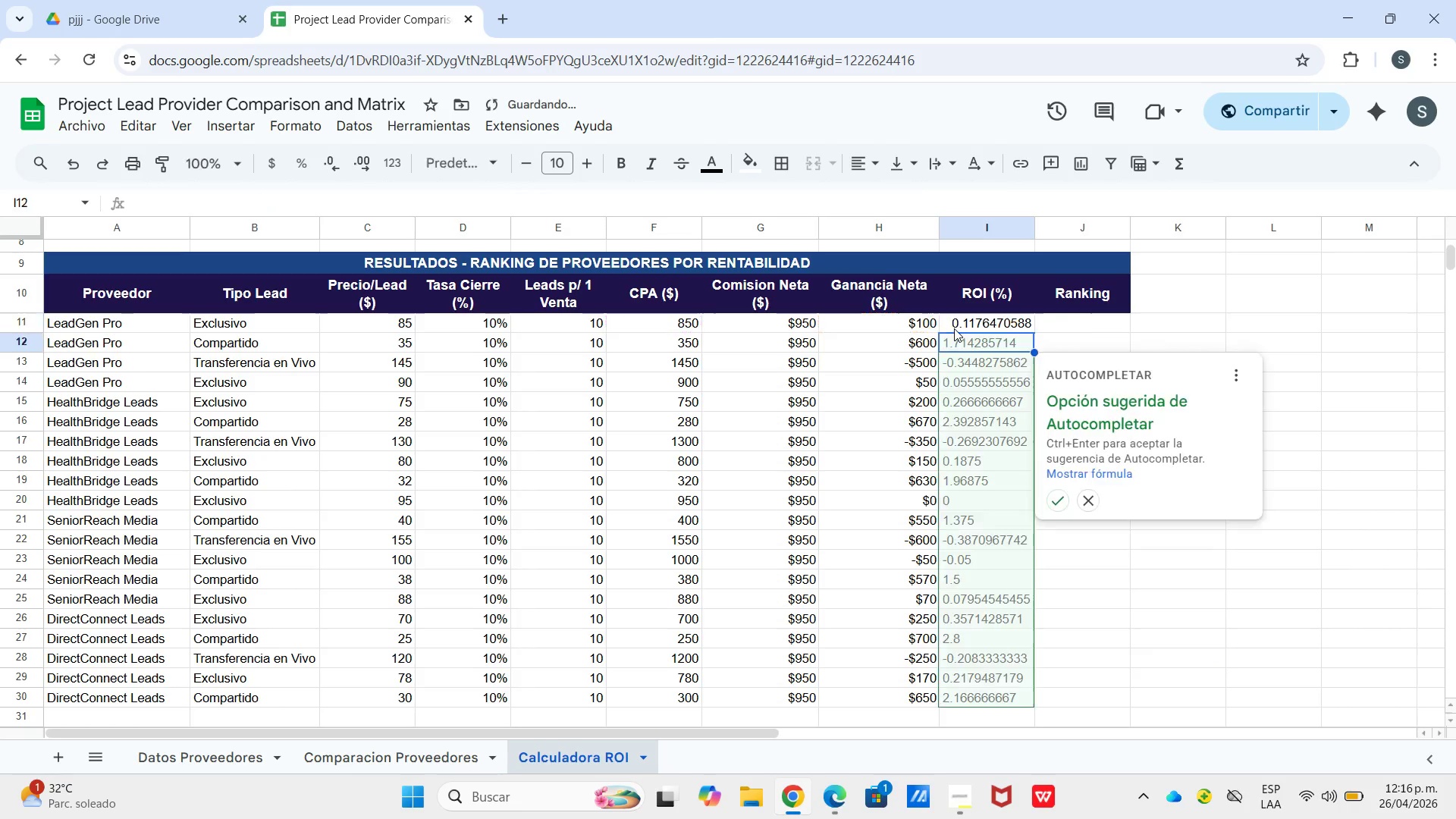 
key(Enter)
 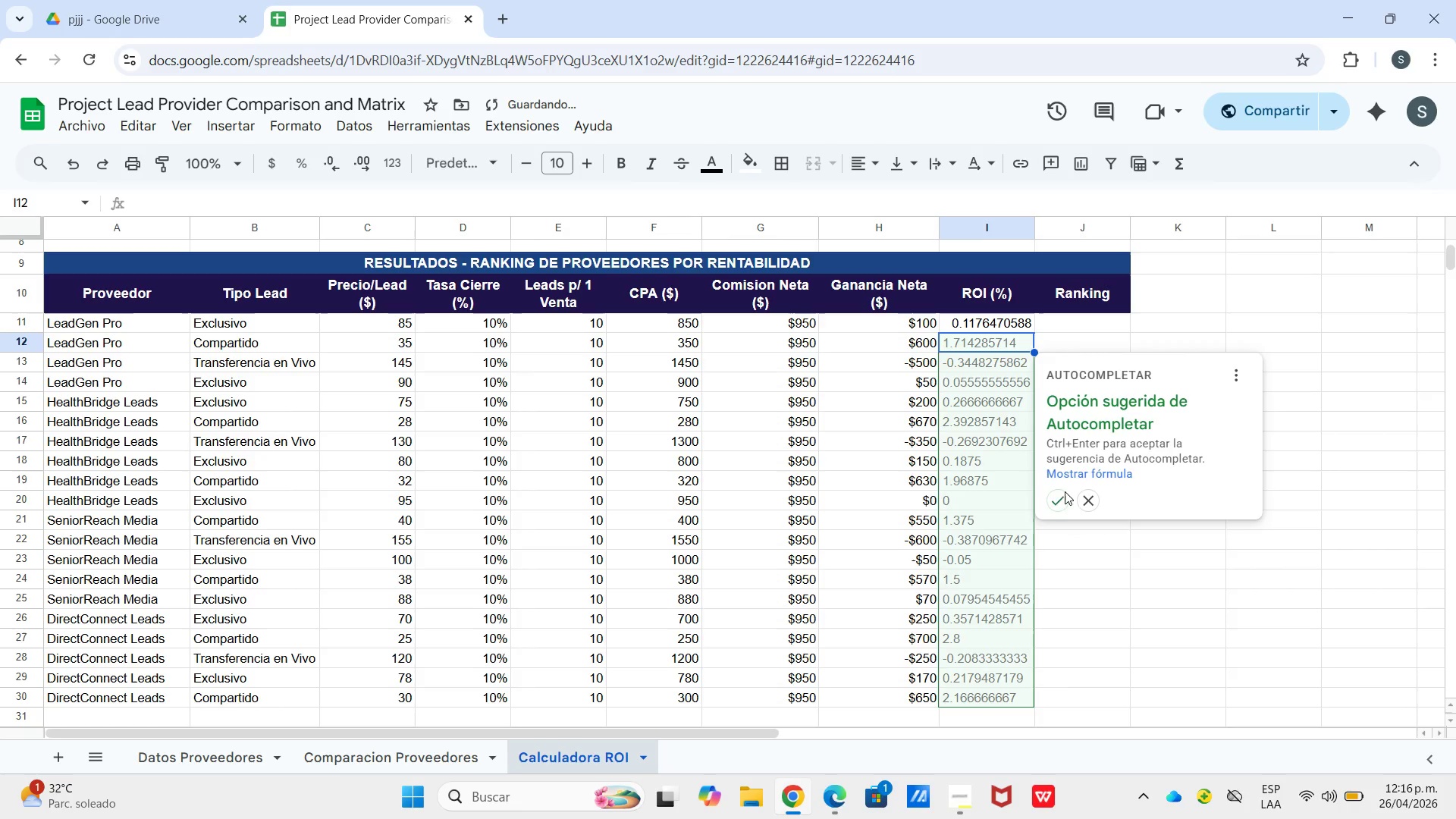 
left_click([1059, 495])
 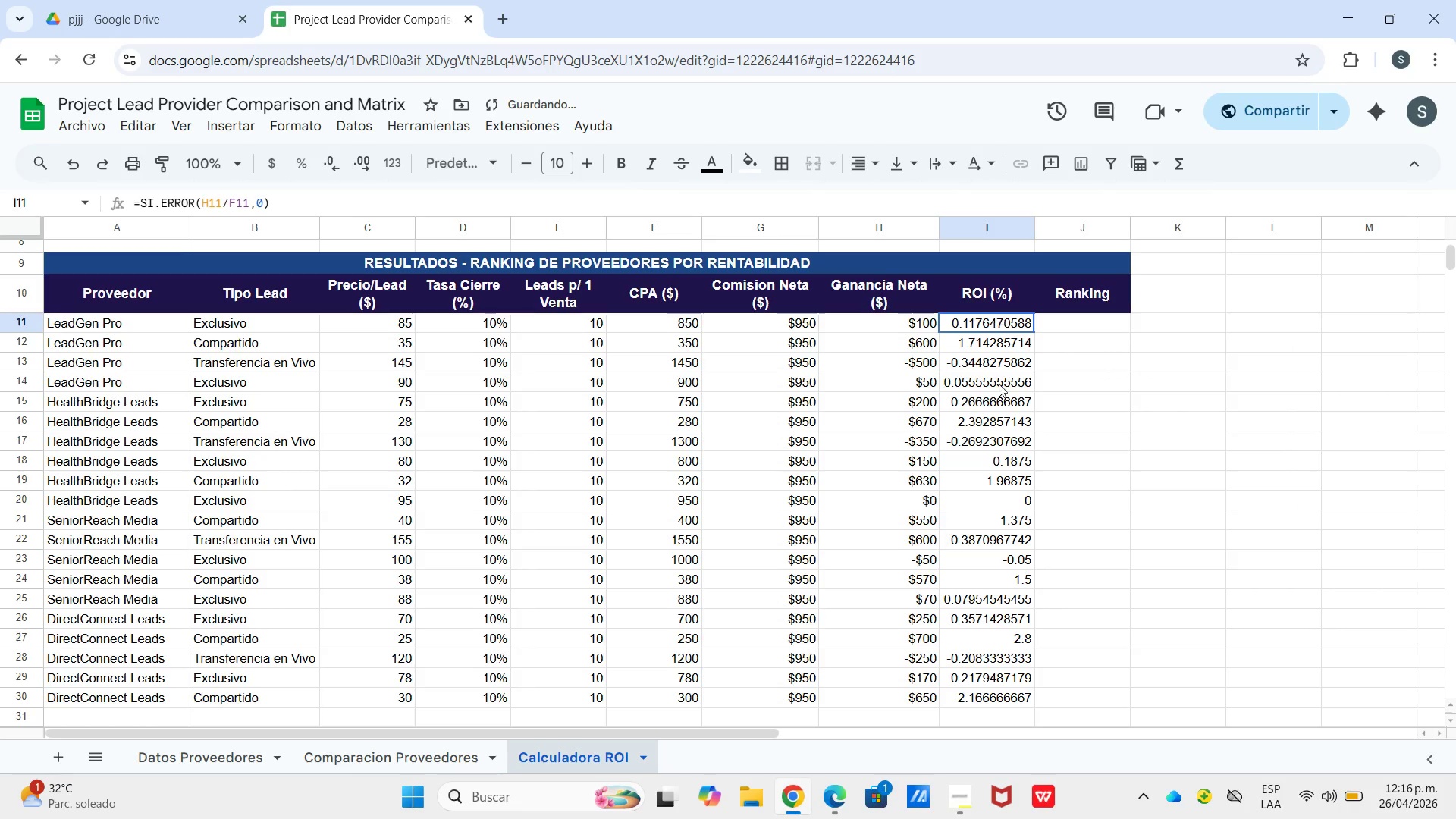 
left_click_drag(start_coordinate=[1000, 315], to_coordinate=[973, 508])
 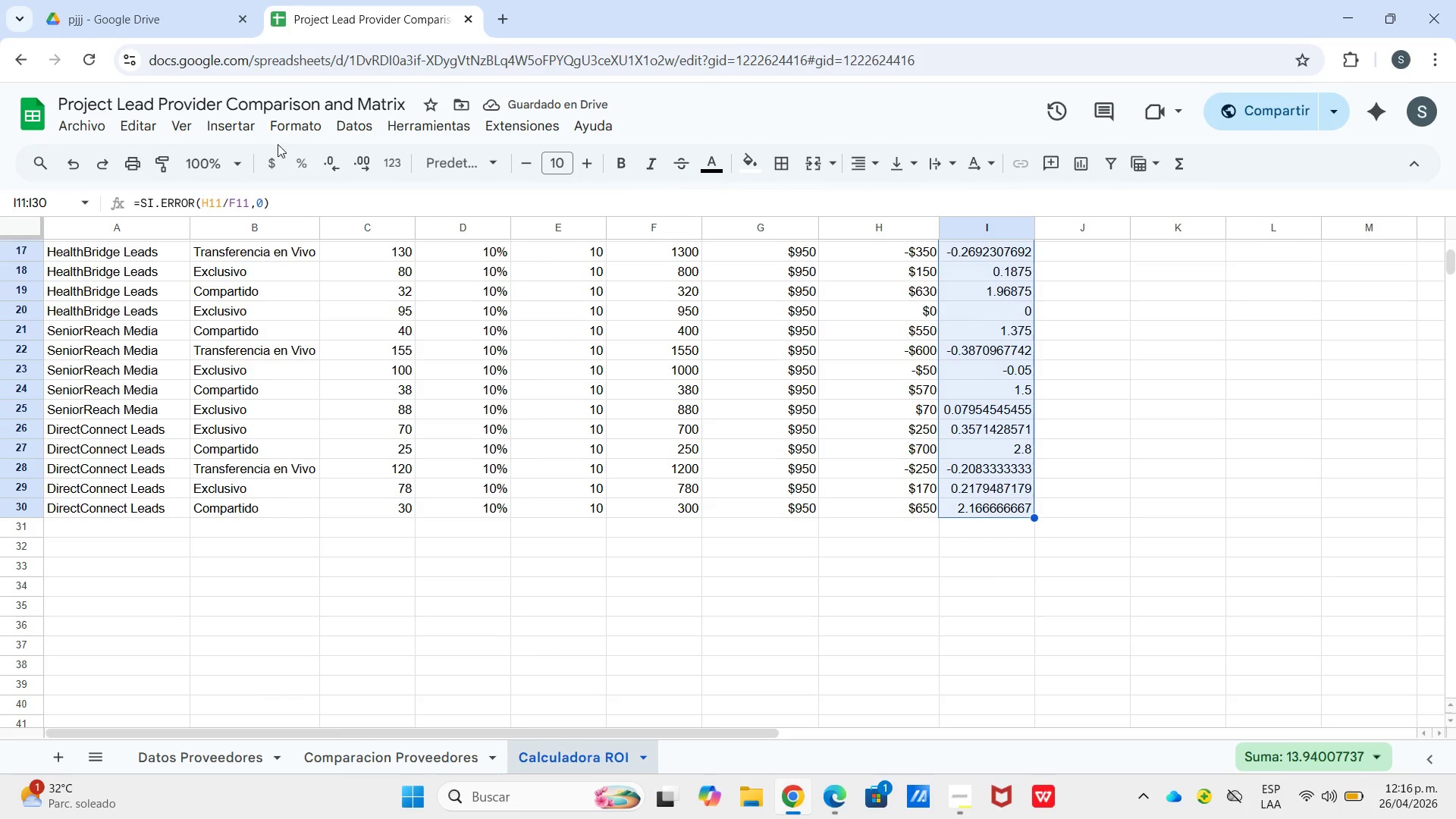 
scroll: coordinate [993, 587], scroll_direction: down, amount: 2.0
 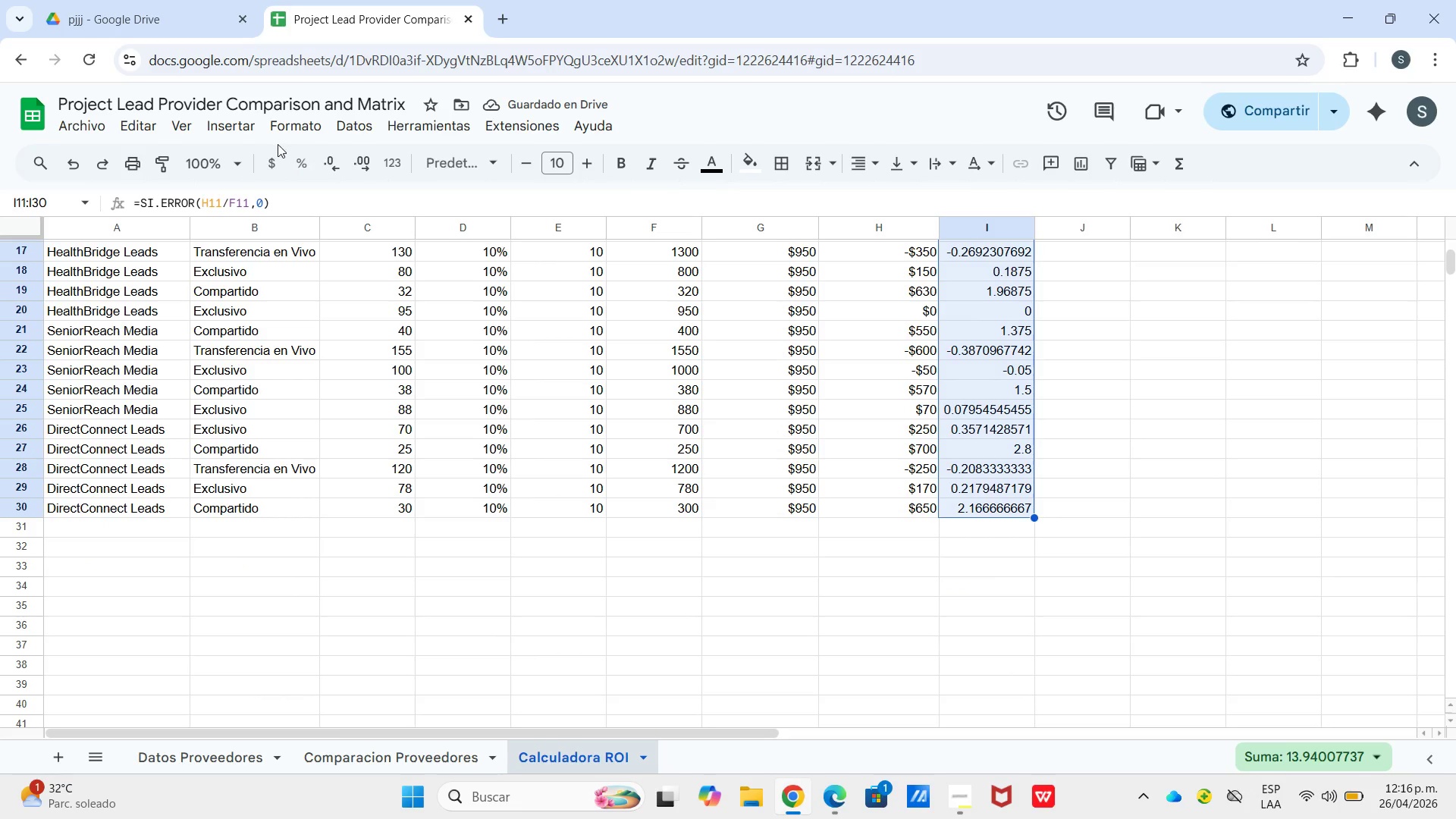 
left_click_drag(start_coordinate=[297, 157], to_coordinate=[301, 160])
 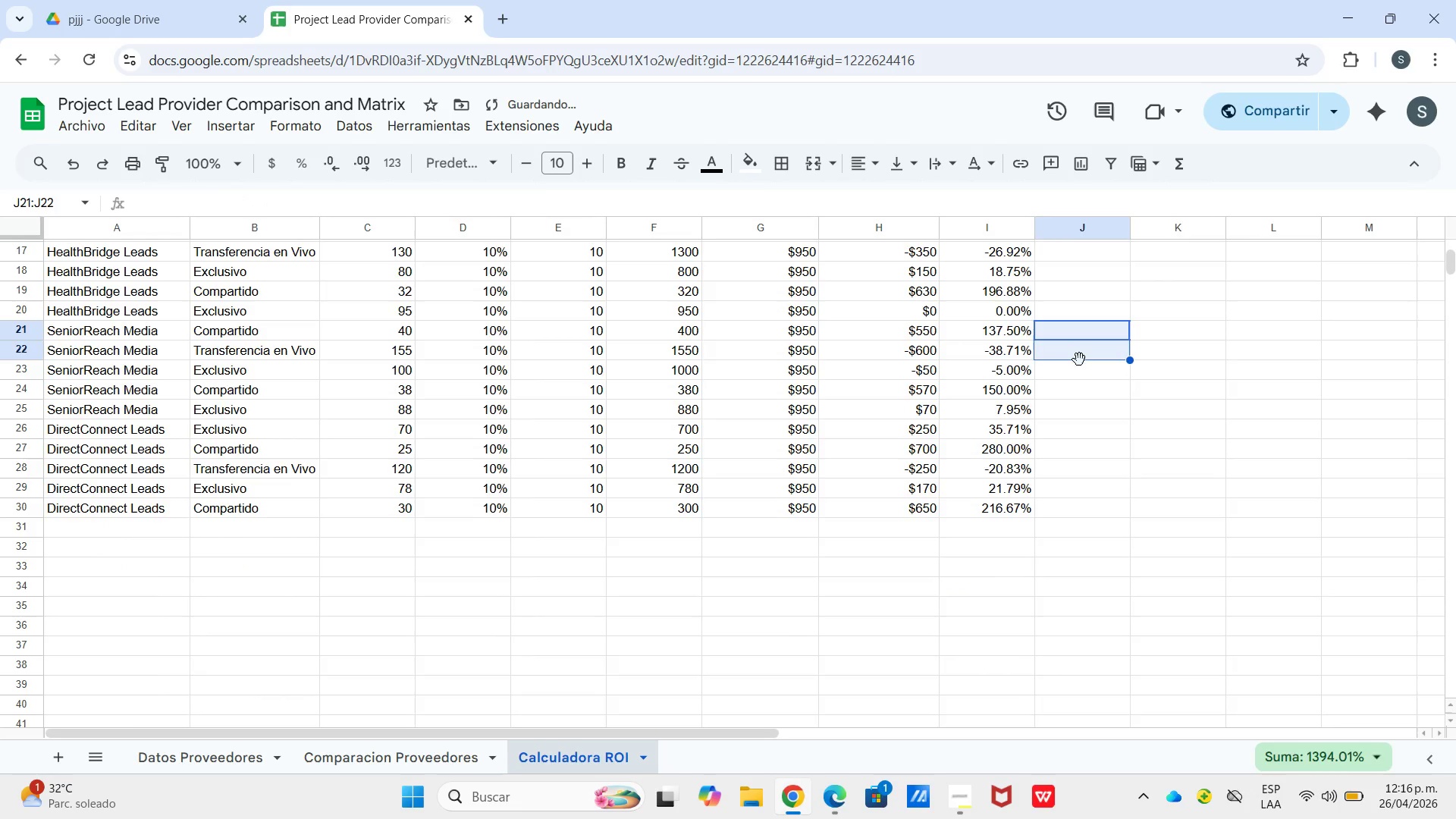 
left_click_drag(start_coordinate=[1040, 339], to_coordinate=[1047, 349])
 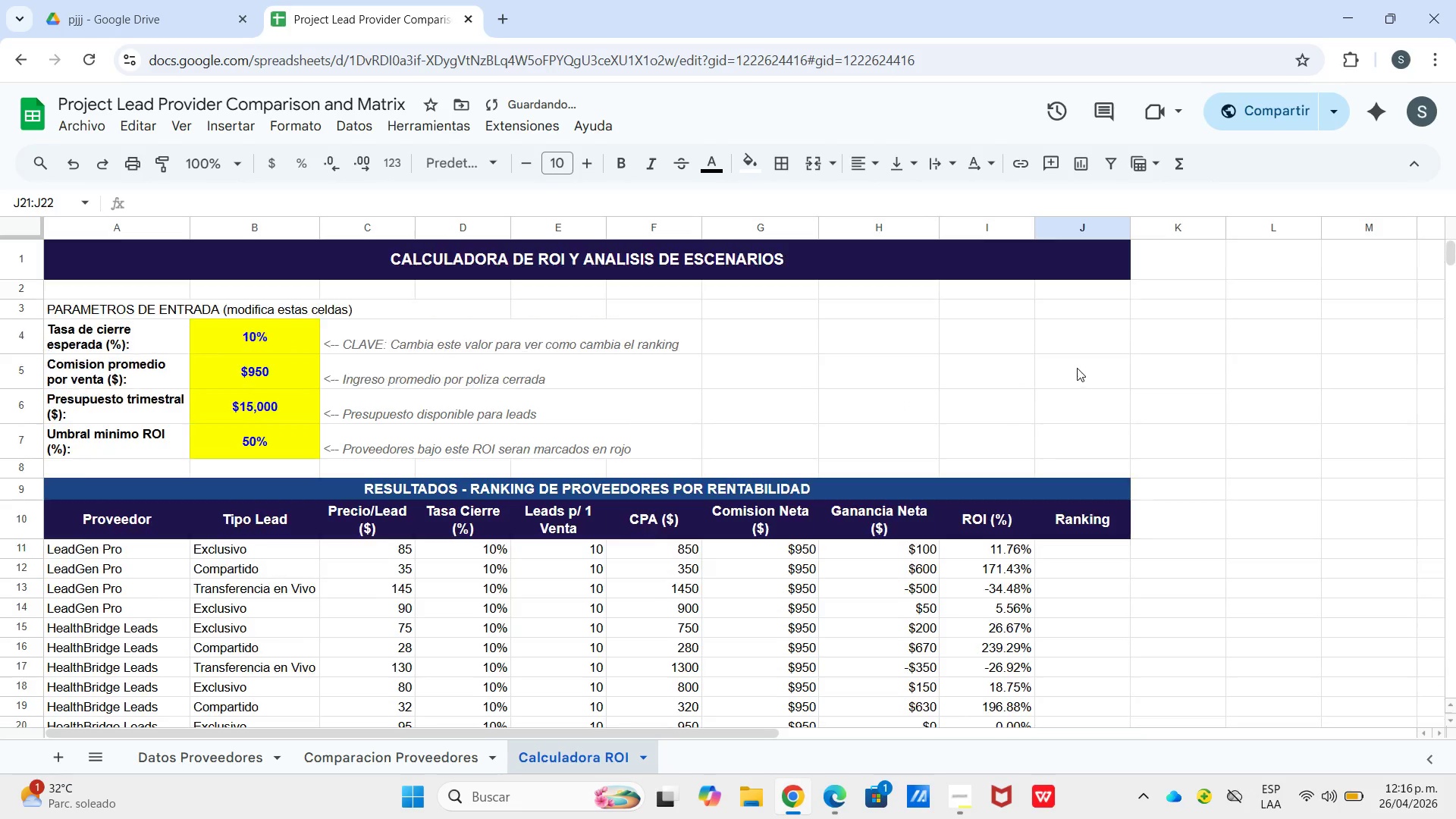 
scroll: coordinate [1077, 368], scroll_direction: up, amount: 5.0
 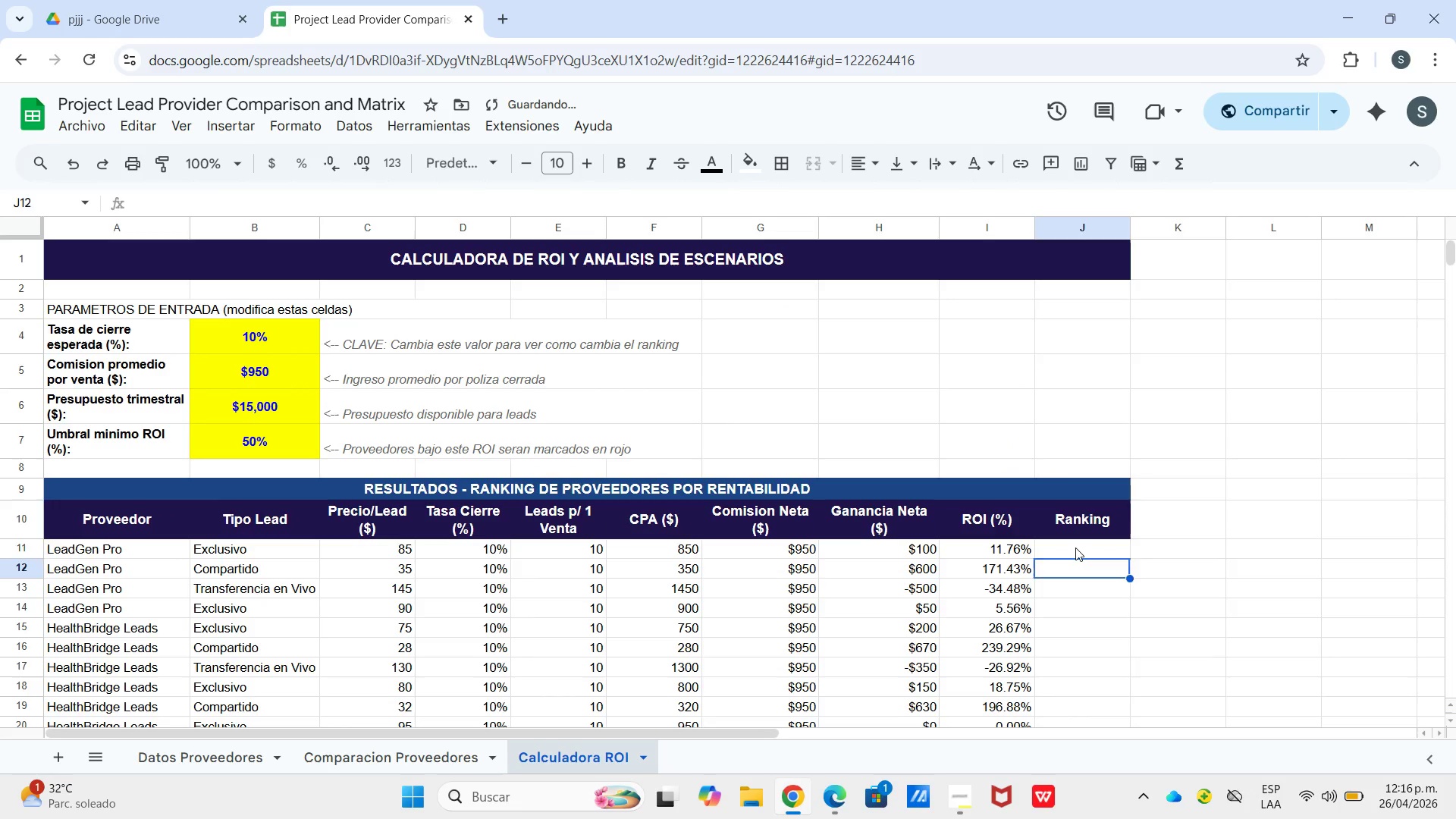 
double_click([1075, 548])
 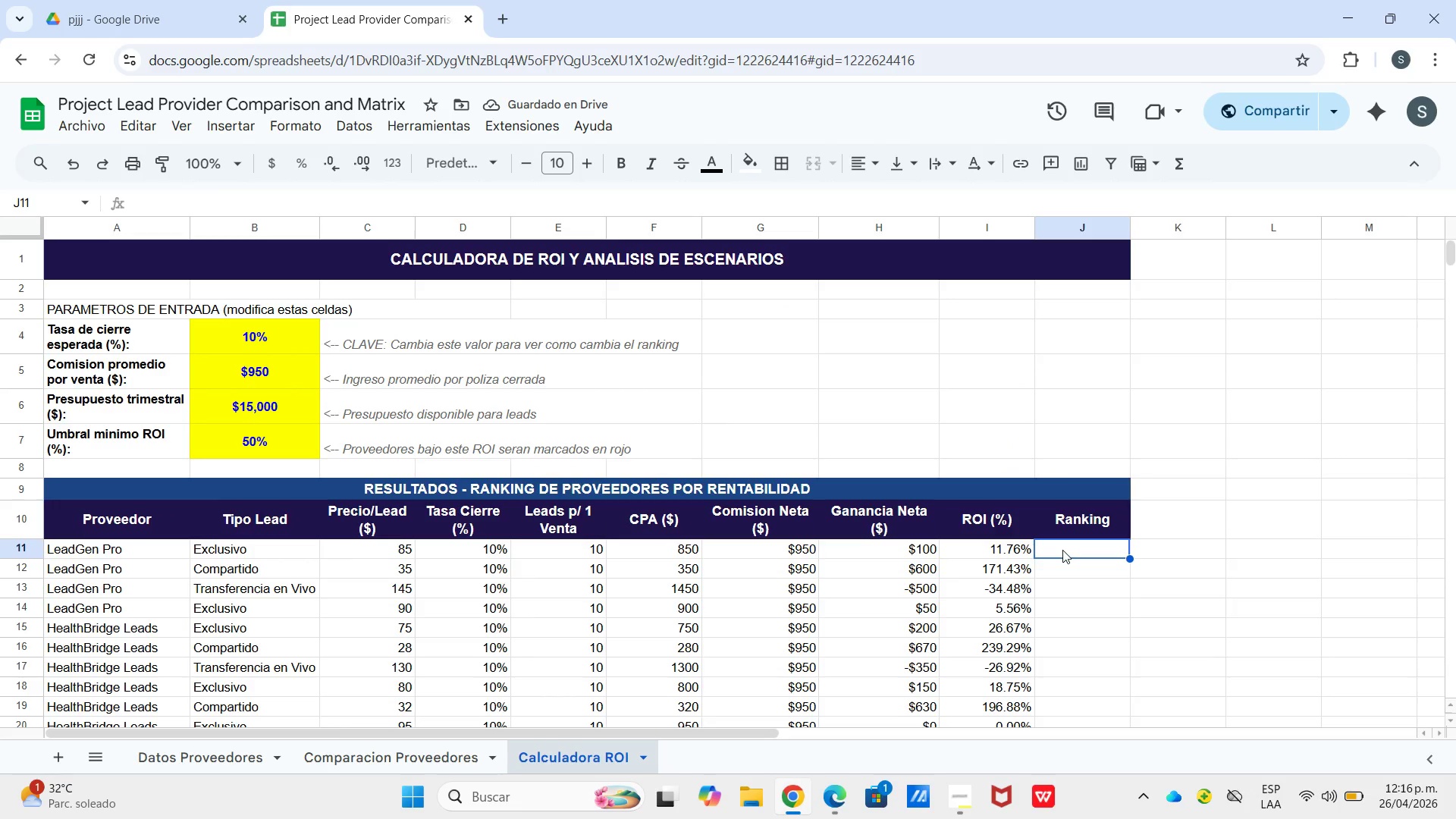 
type()jea)
key(Backspace)
type(ra)
key(Tab)
type(i11,i$11>i$30,0()
 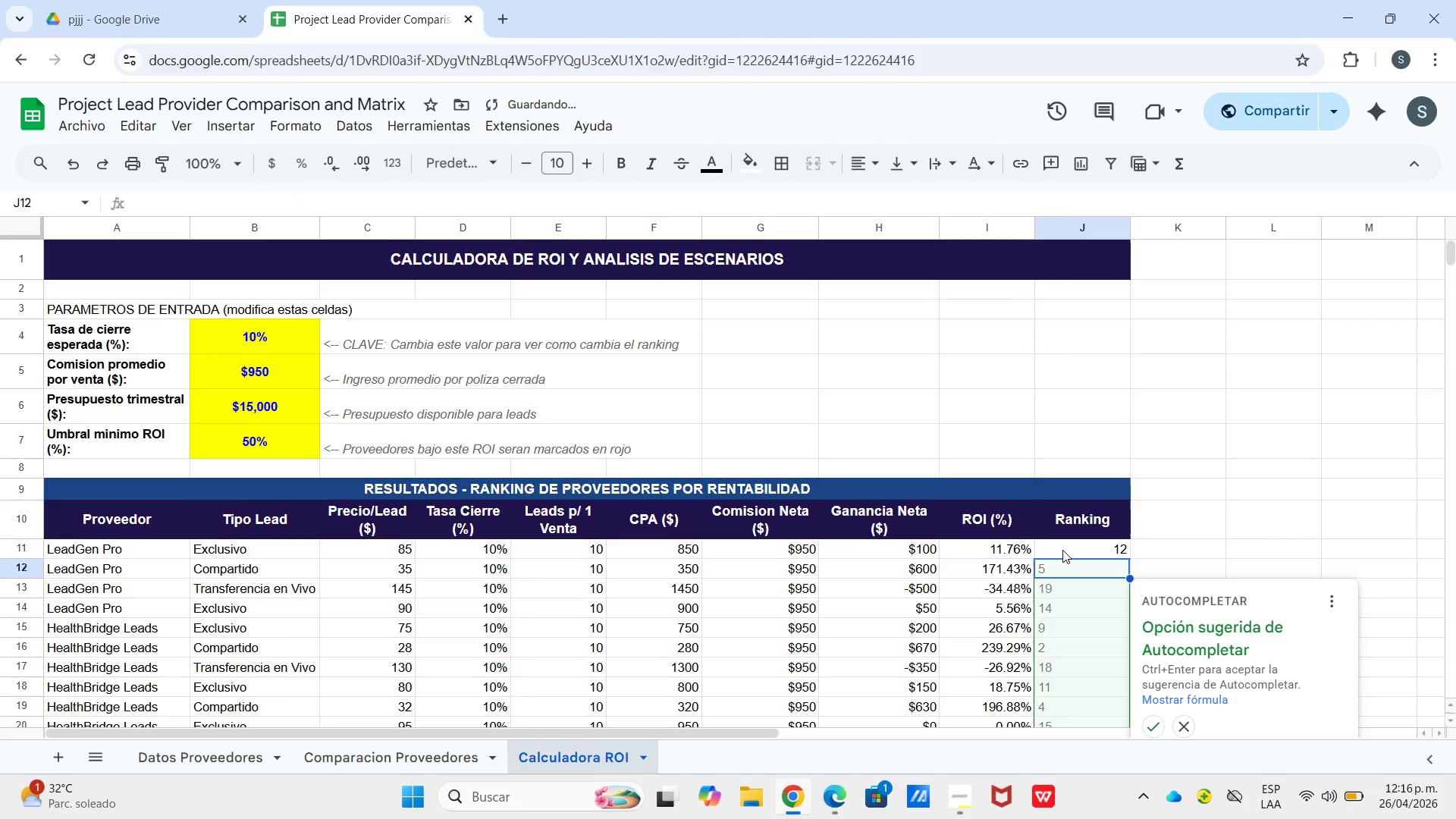 
 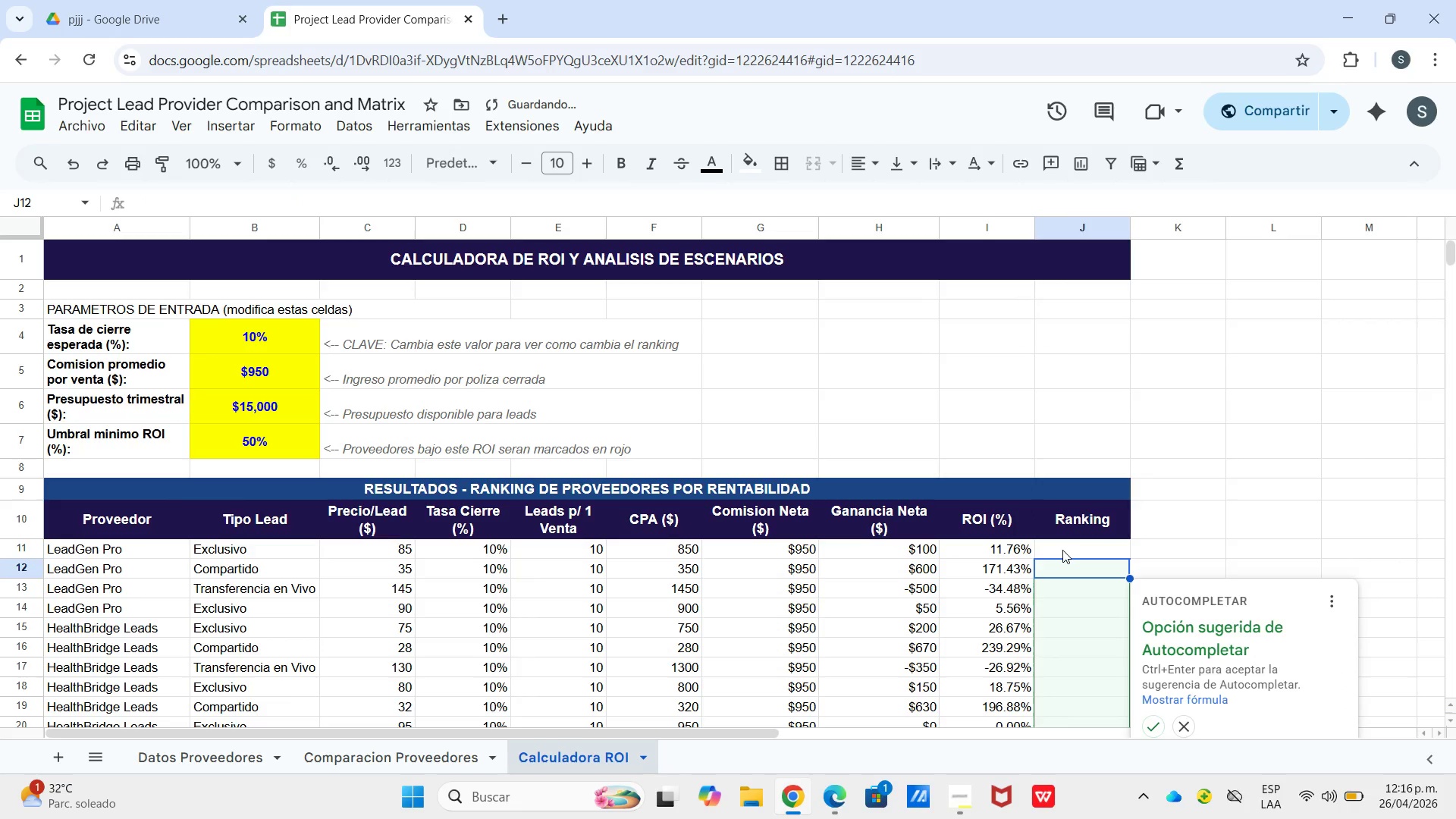 
key(Enter)
 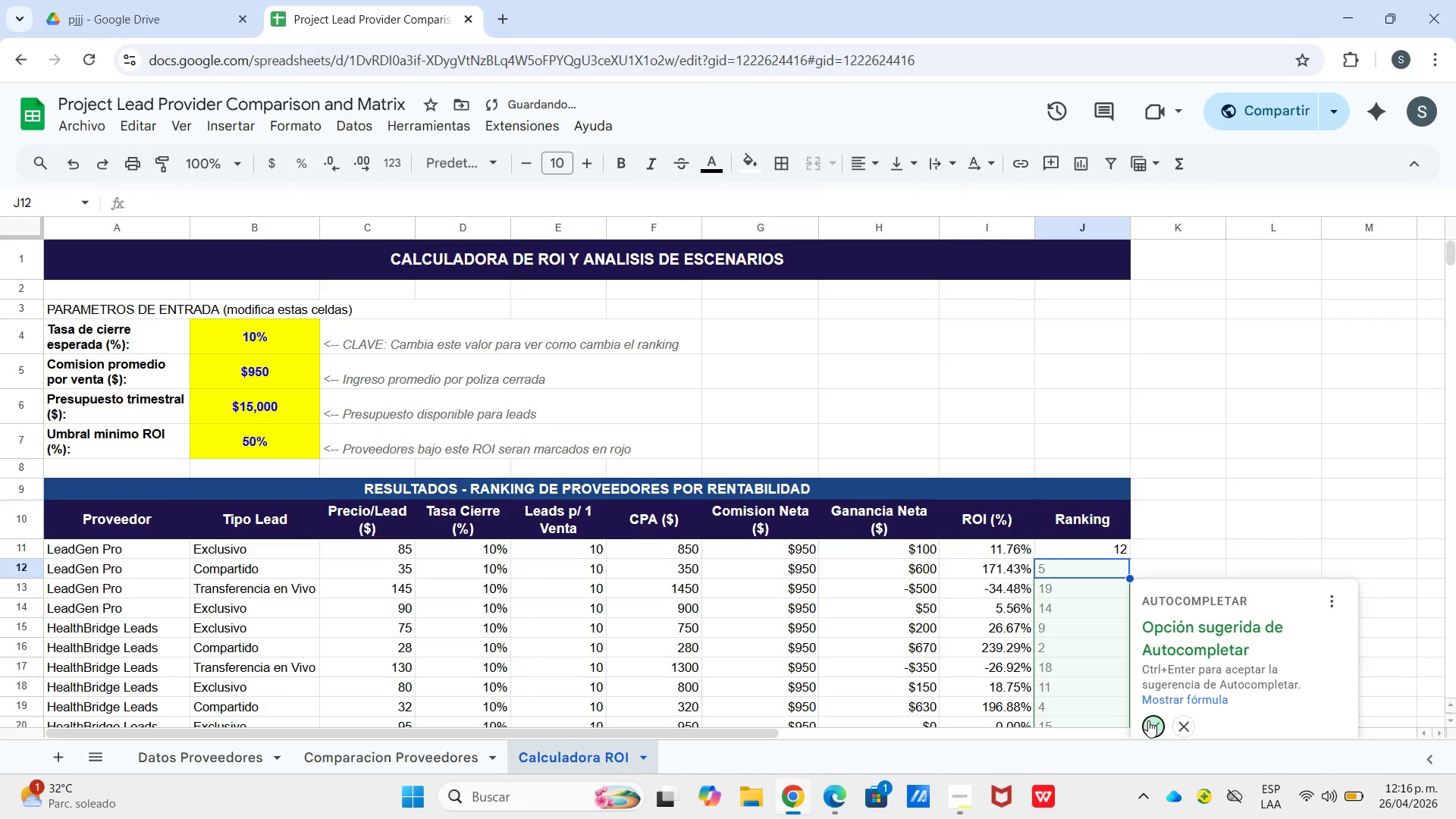 
double_click([1152, 618])
 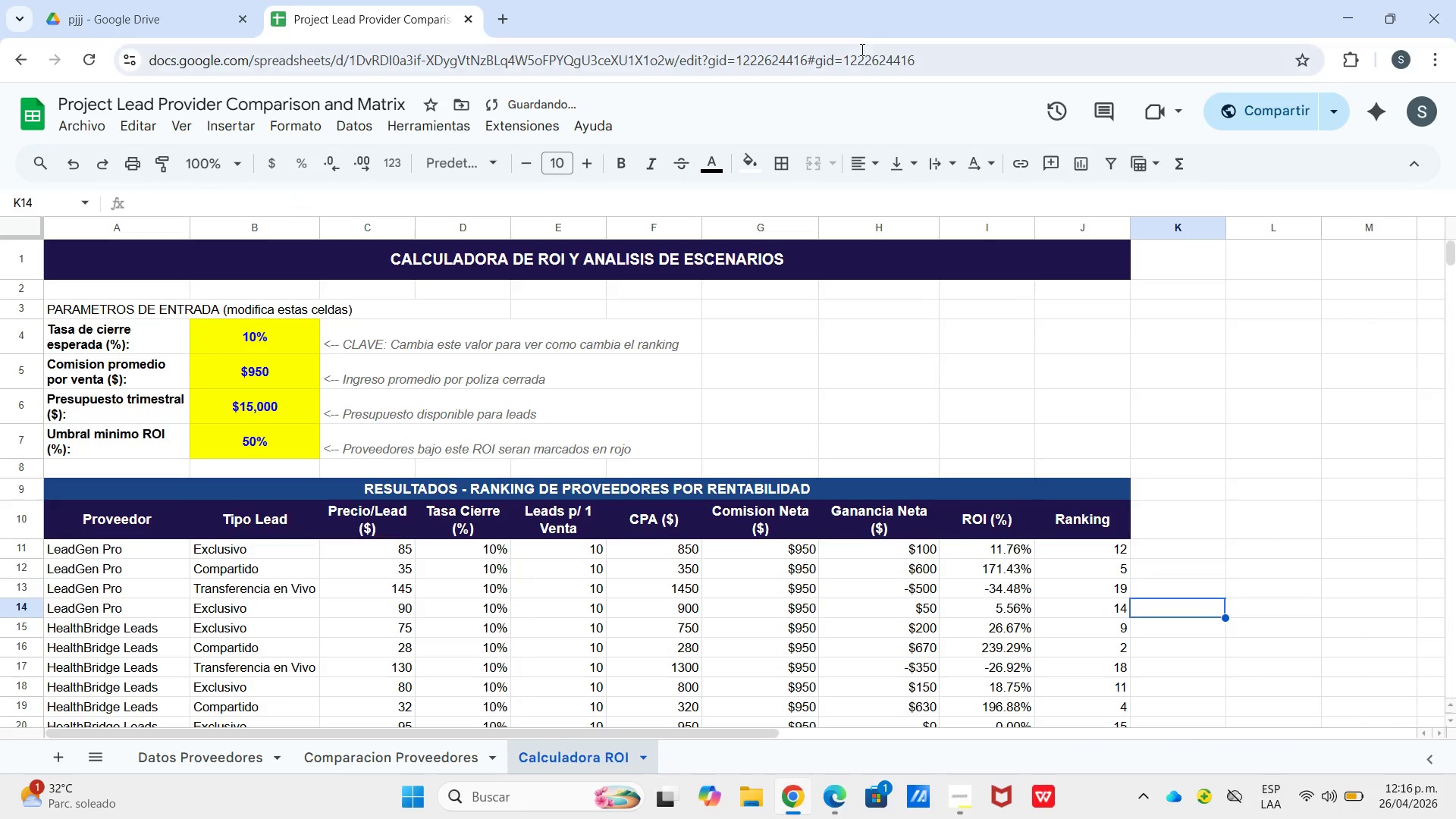 
scroll: coordinate [869, 101], scroll_direction: down, amount: 3.0
 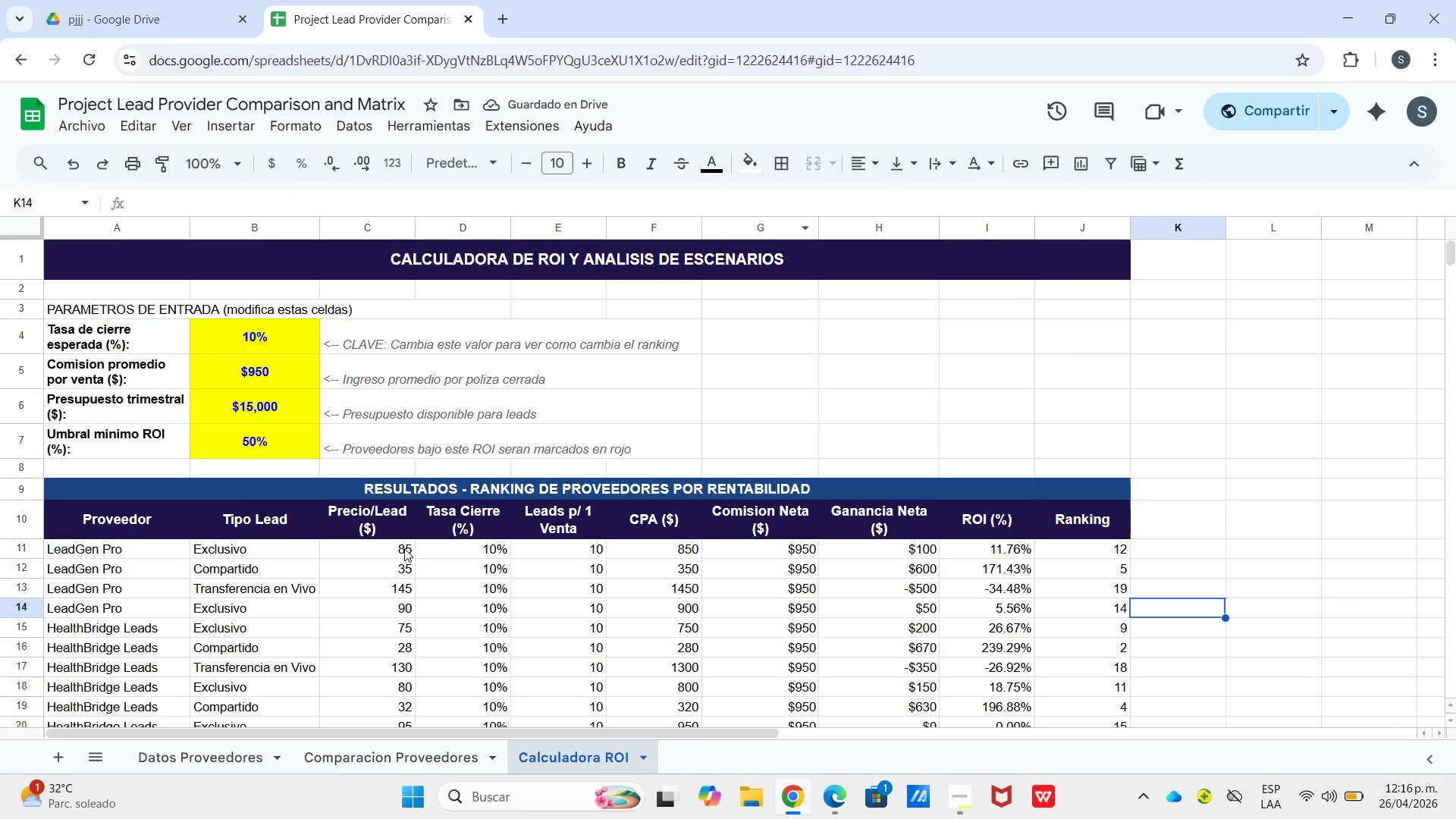 
left_click_drag(start_coordinate=[382, 548], to_coordinate=[1081, 452])
 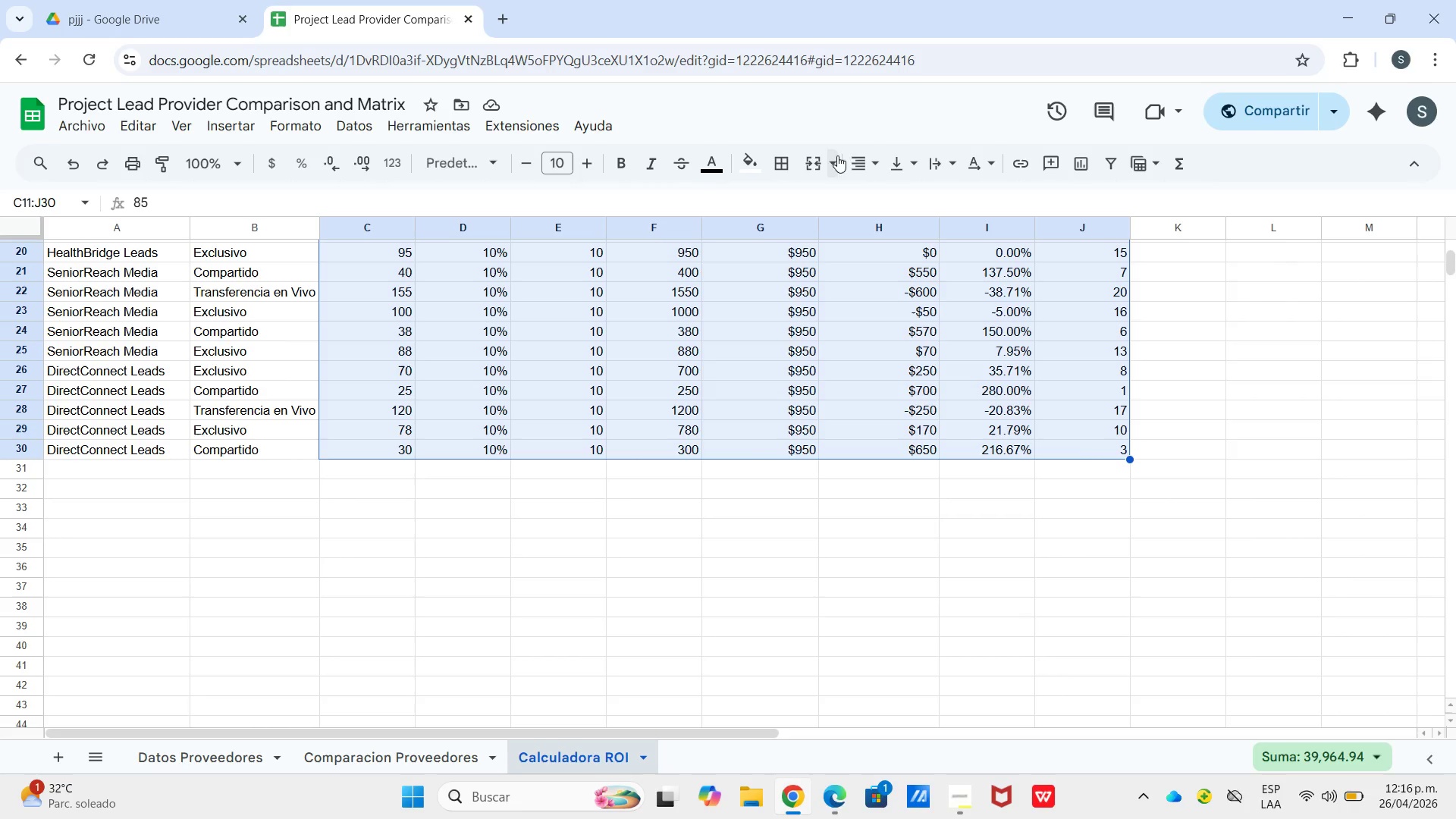 
scroll: coordinate [1096, 658], scroll_direction: down, amount: 5.0
 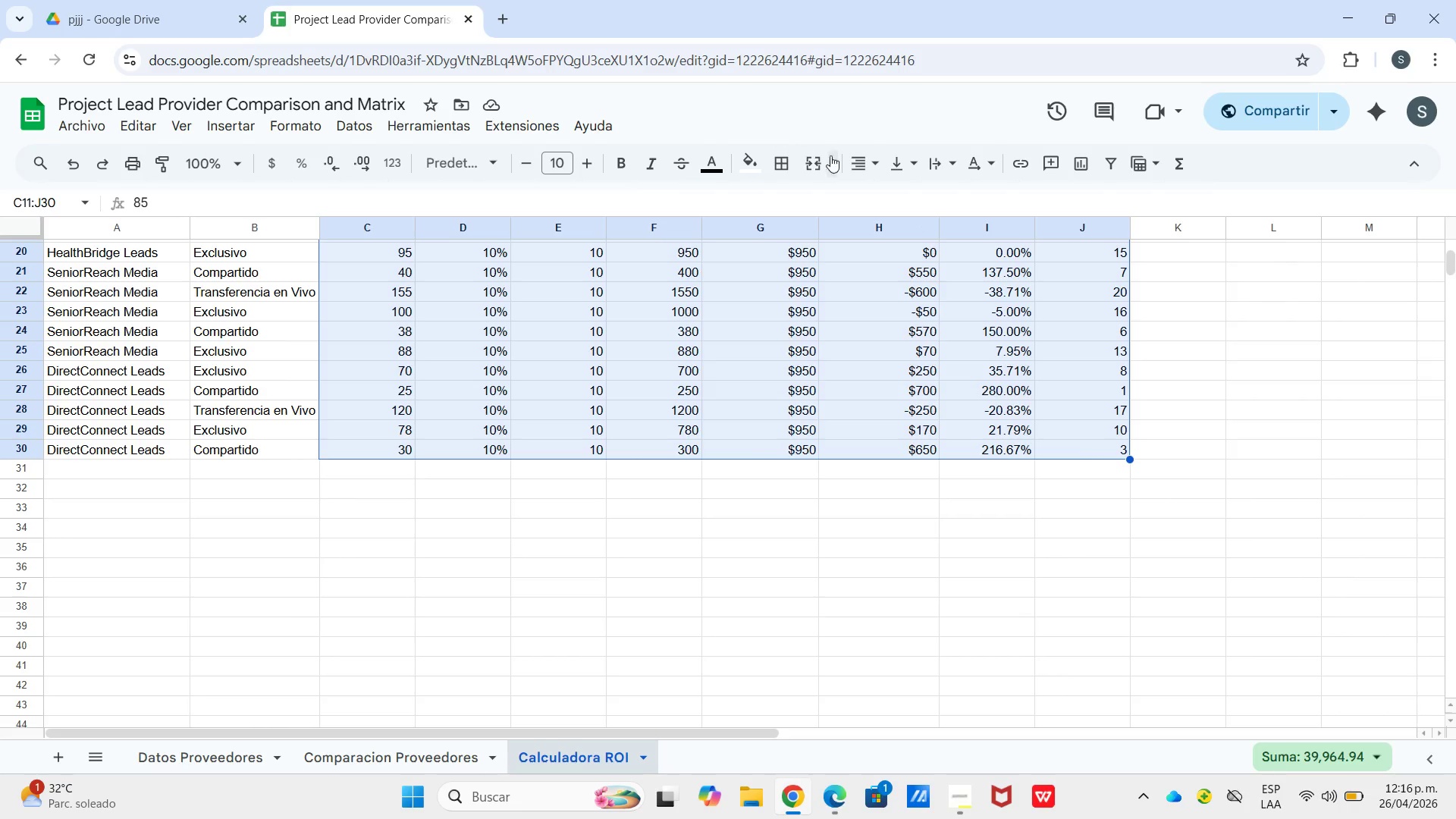 
left_click_drag(start_coordinate=[859, 156], to_coordinate=[865, 156])
 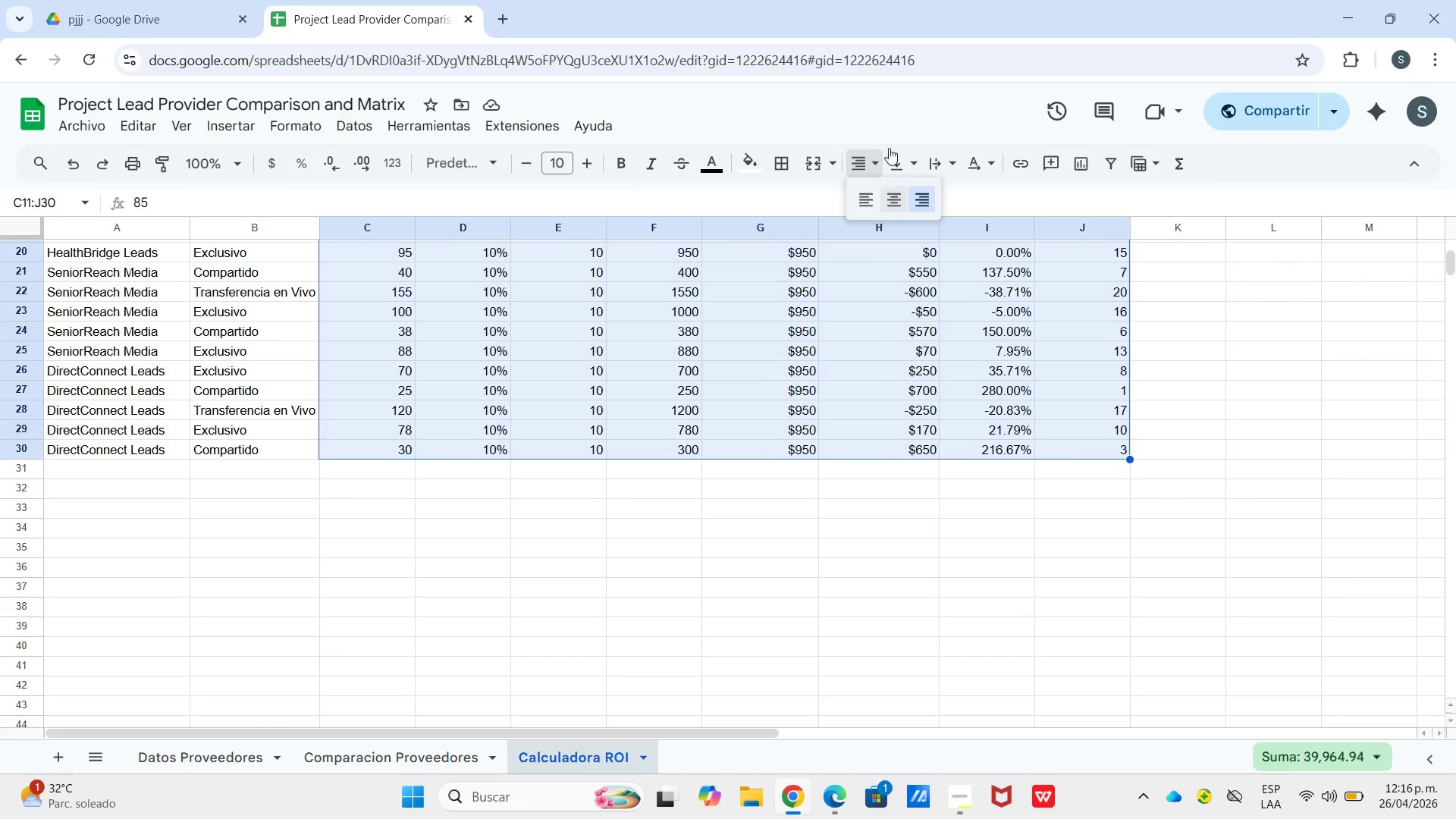 
left_click_drag(start_coordinate=[889, 199], to_coordinate=[889, 195])
 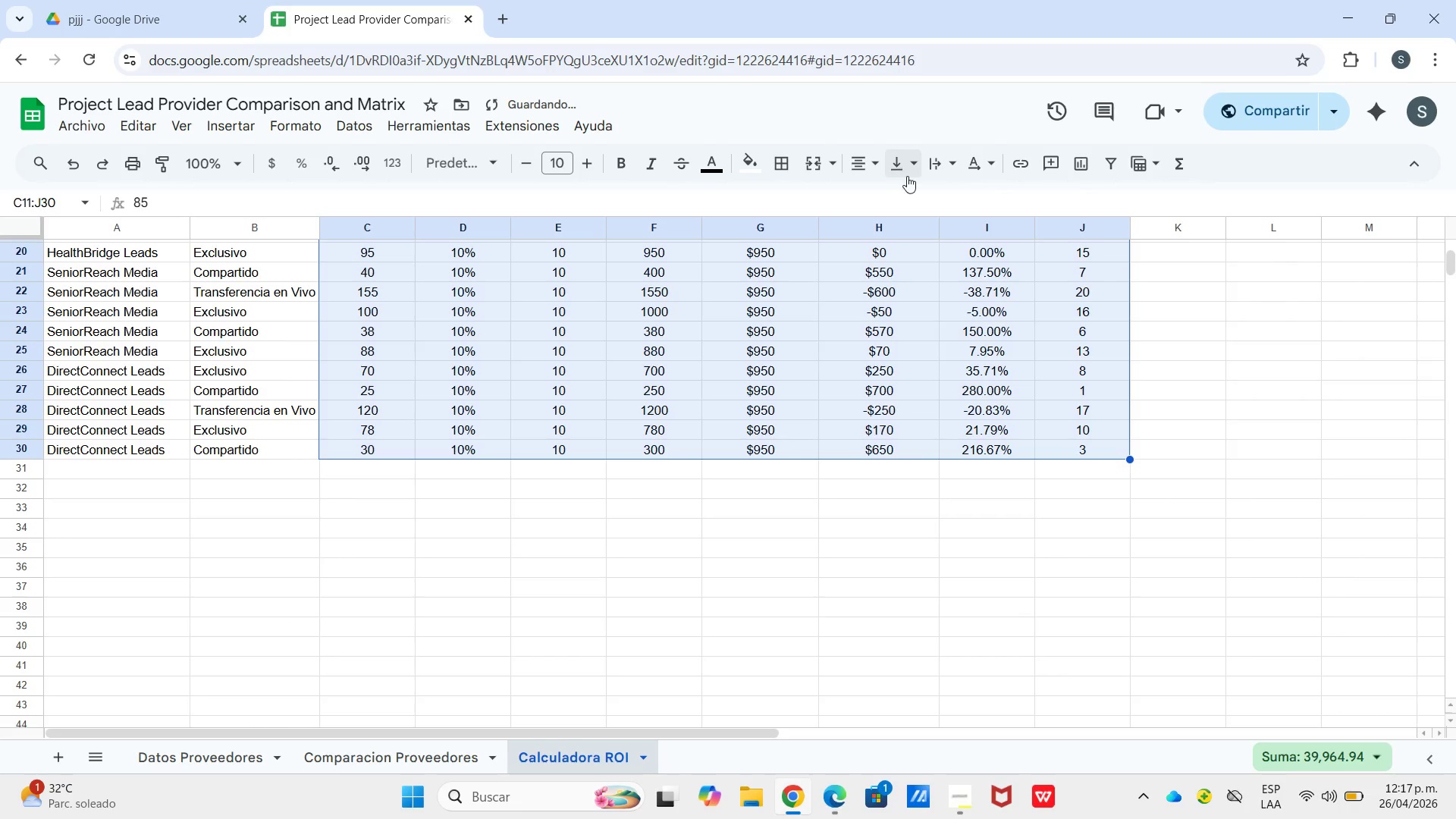 
left_click_drag(start_coordinate=[890, 145], to_coordinate=[895, 157])
 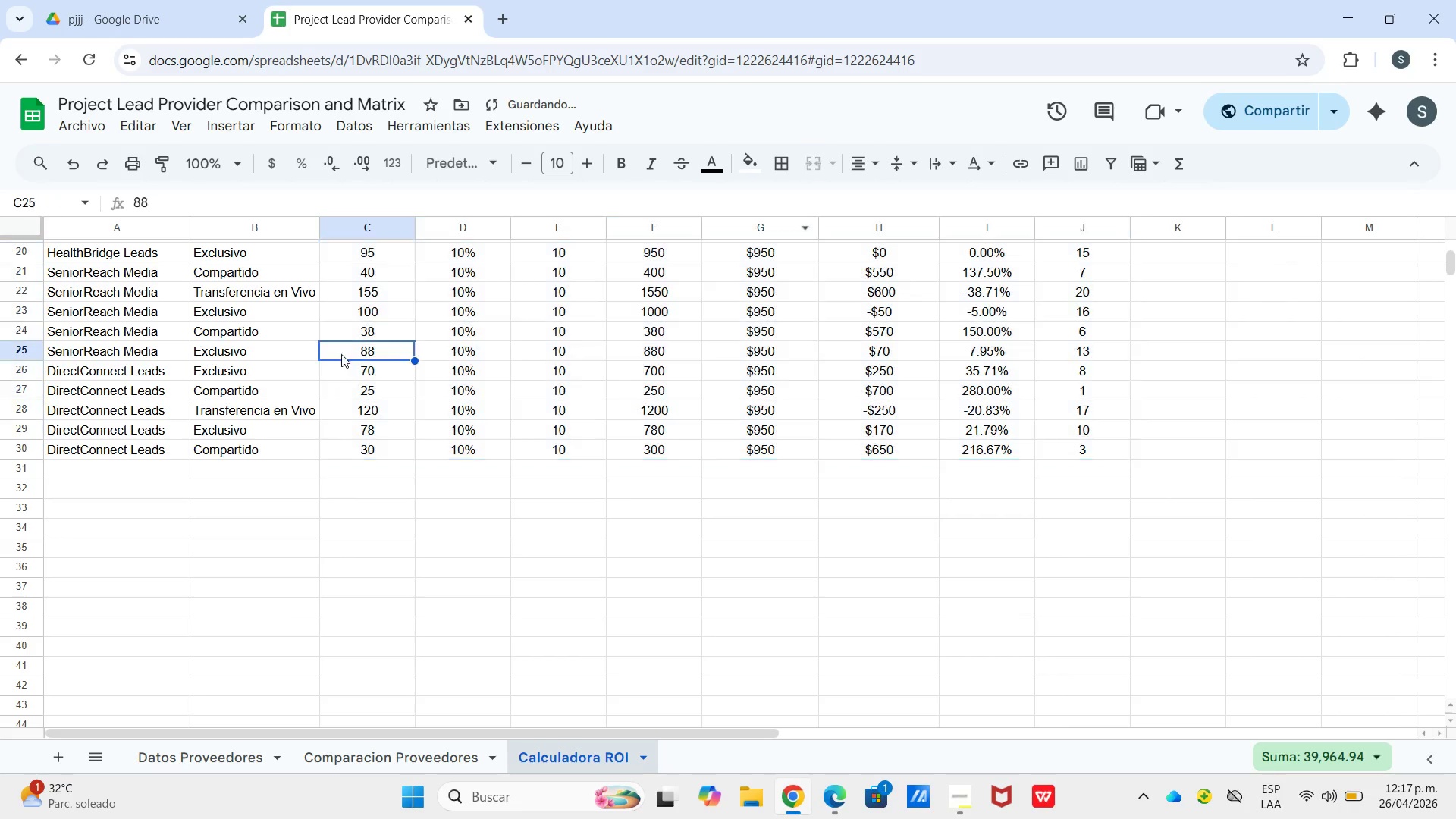 
scroll: coordinate [349, 375], scroll_direction: up, amount: 2.0
 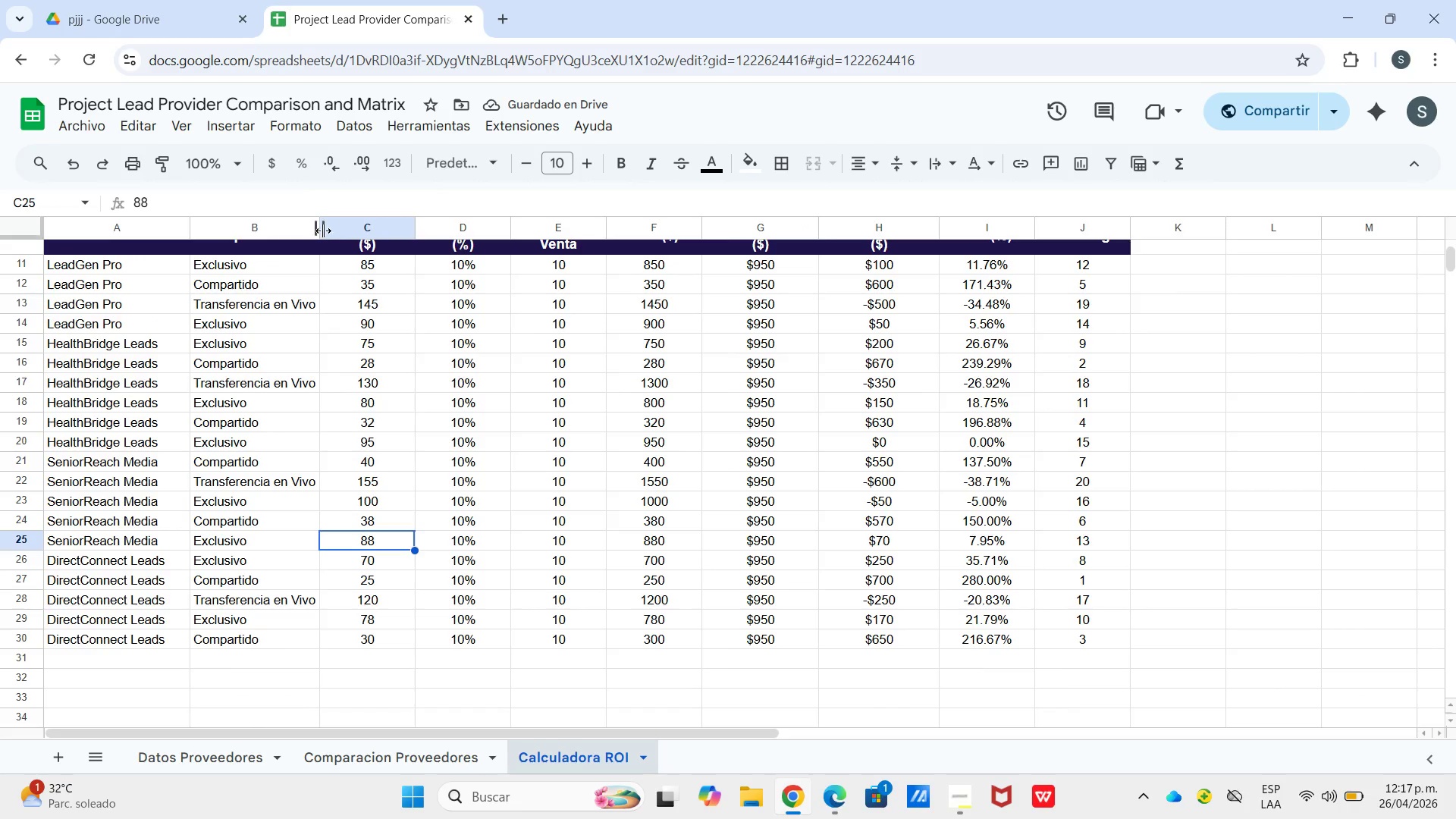 
left_click_drag(start_coordinate=[318, 229], to_coordinate=[323, 229])
 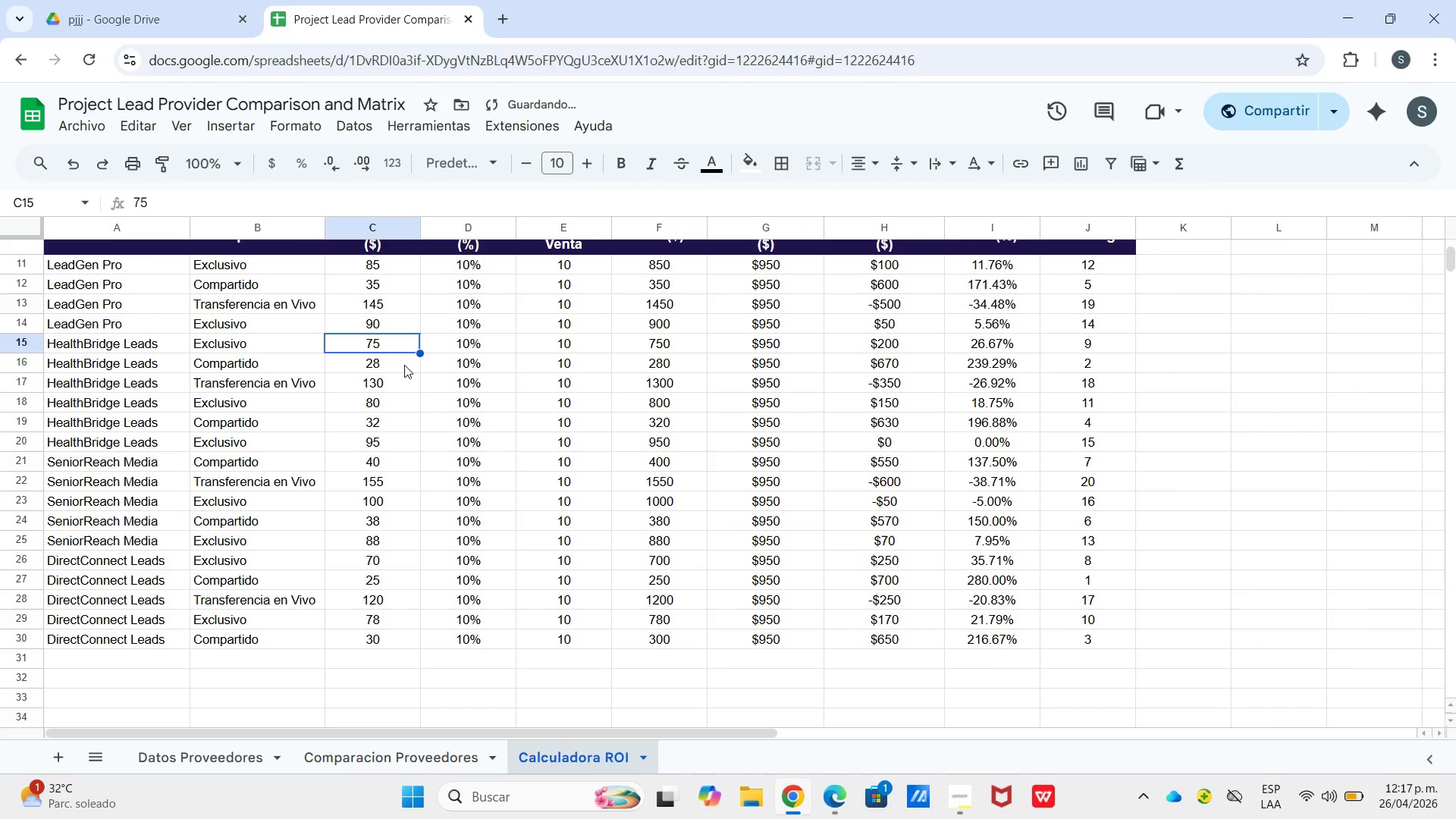 
left_click_drag(start_coordinate=[375, 337], to_coordinate=[375, 342])
 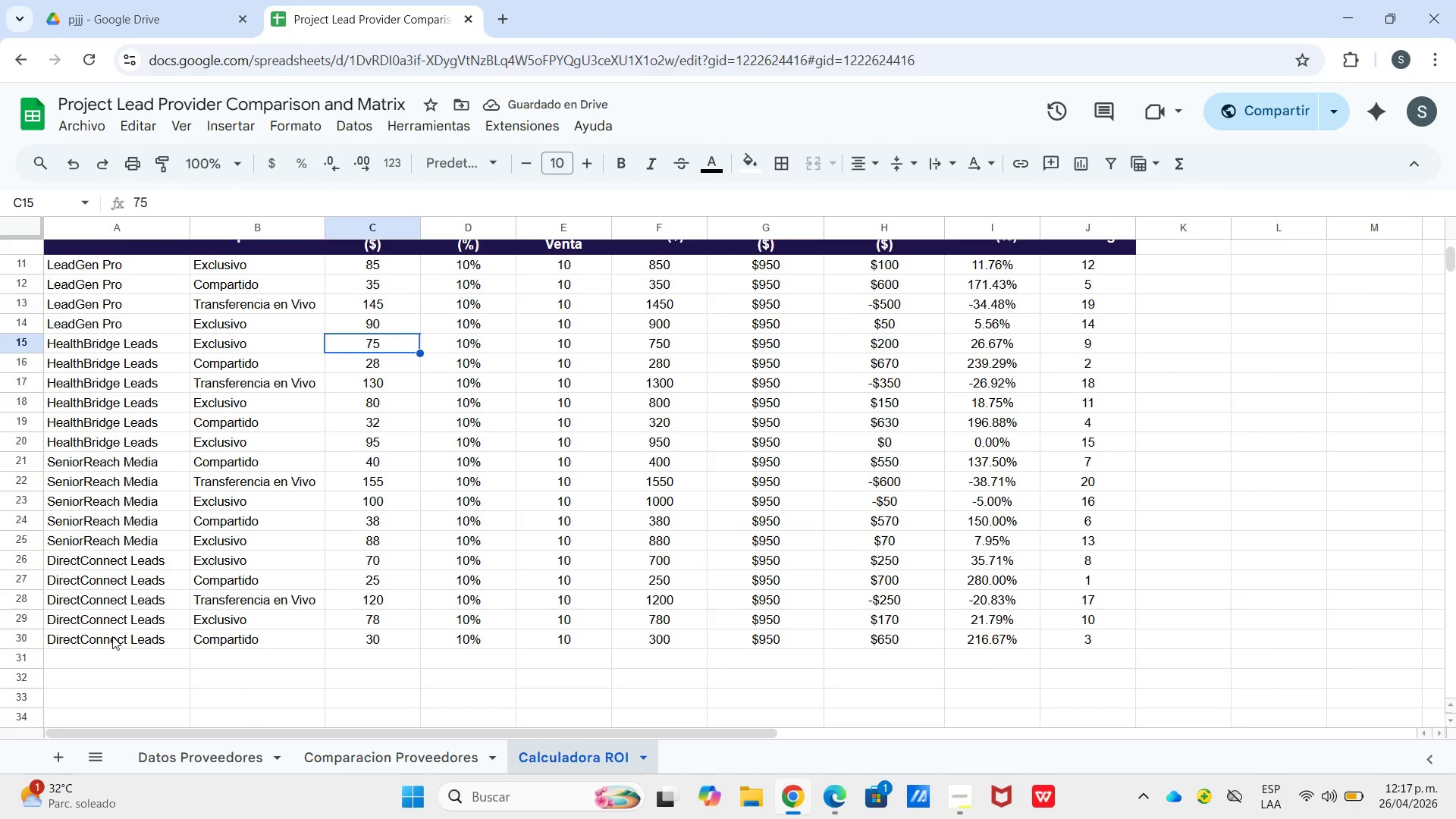 
left_click([100, 676])
 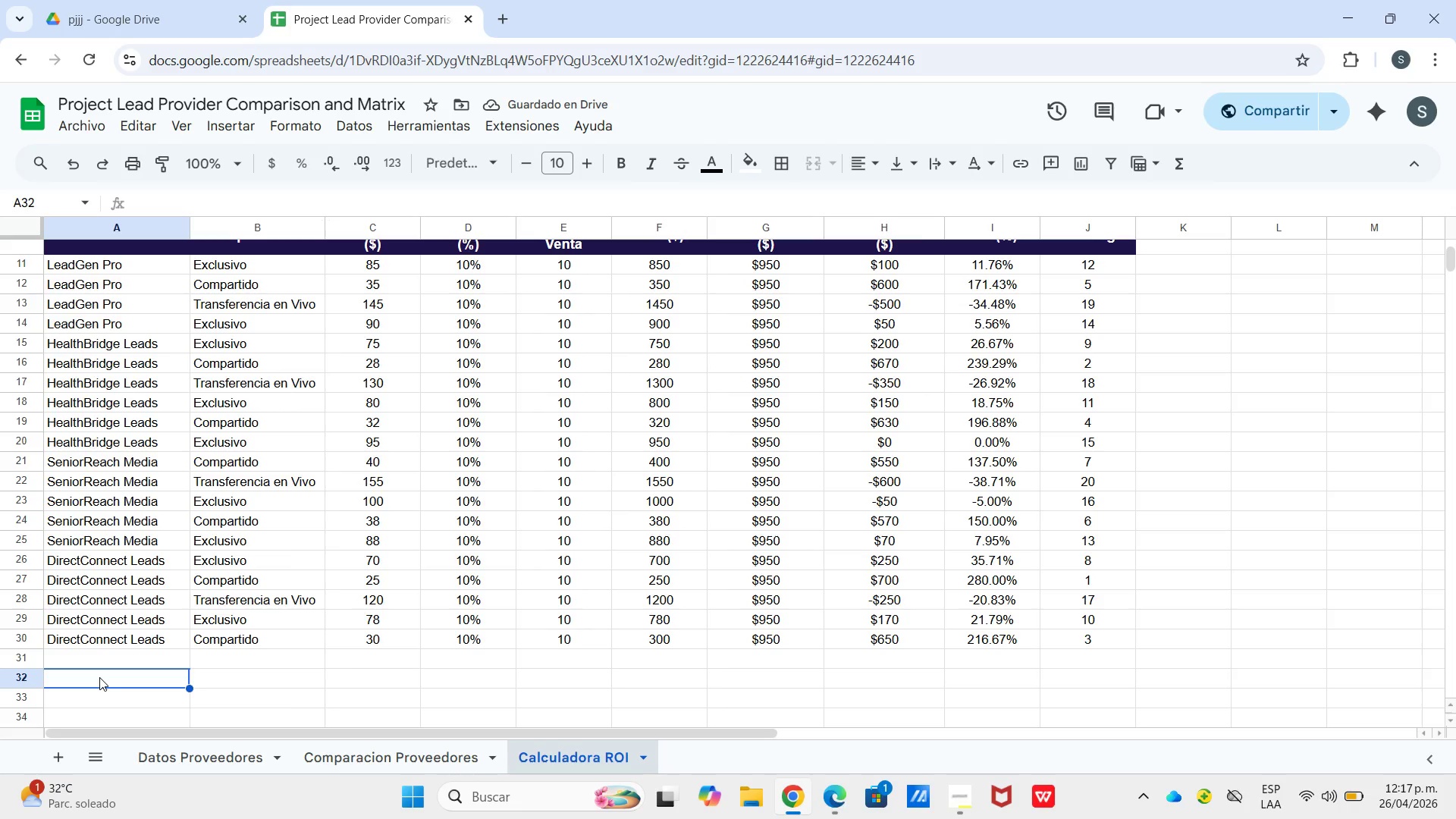 
left_click_drag(start_coordinate=[99, 677], to_coordinate=[1084, 381])
 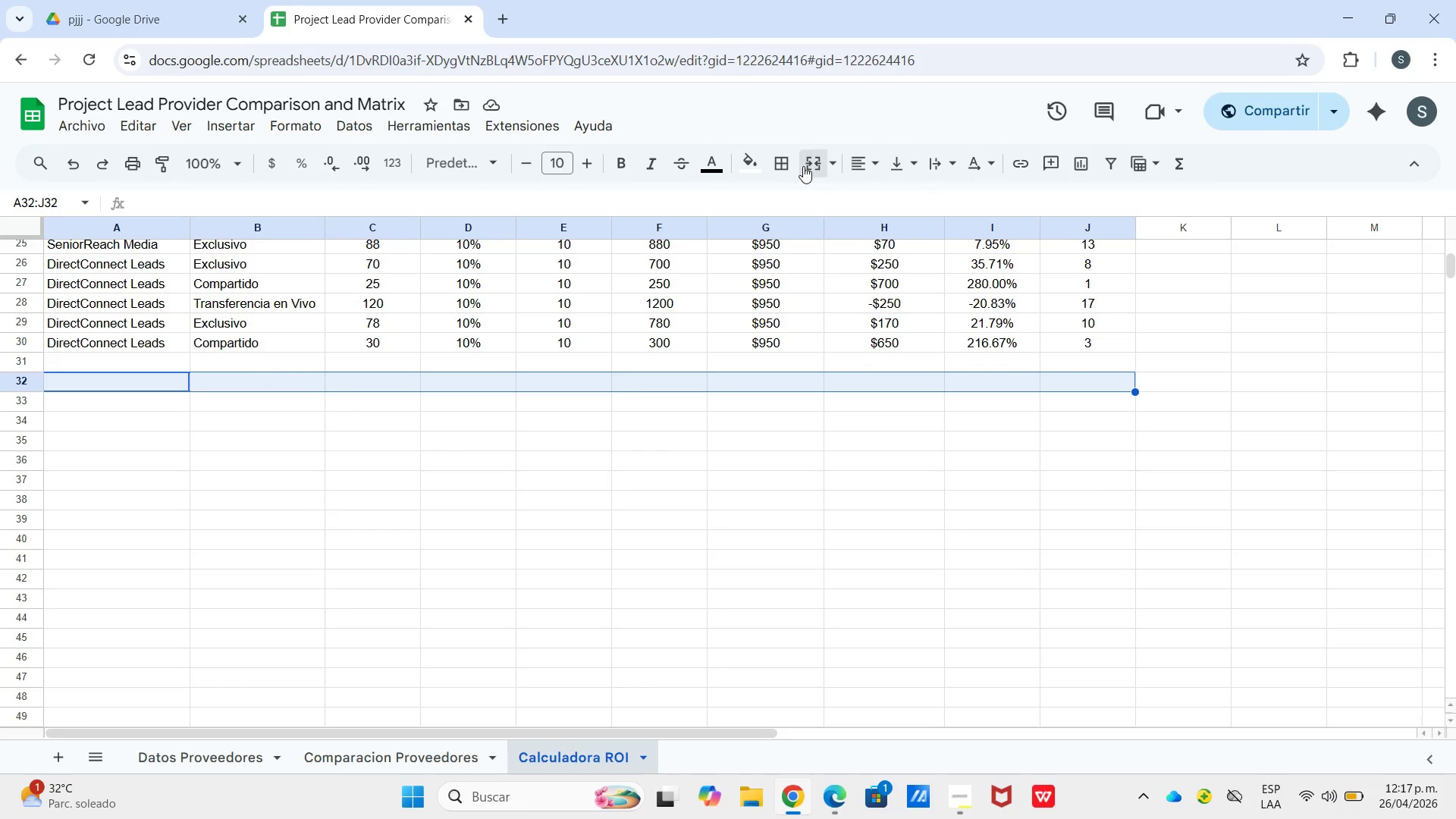 
left_click([803, 166])
 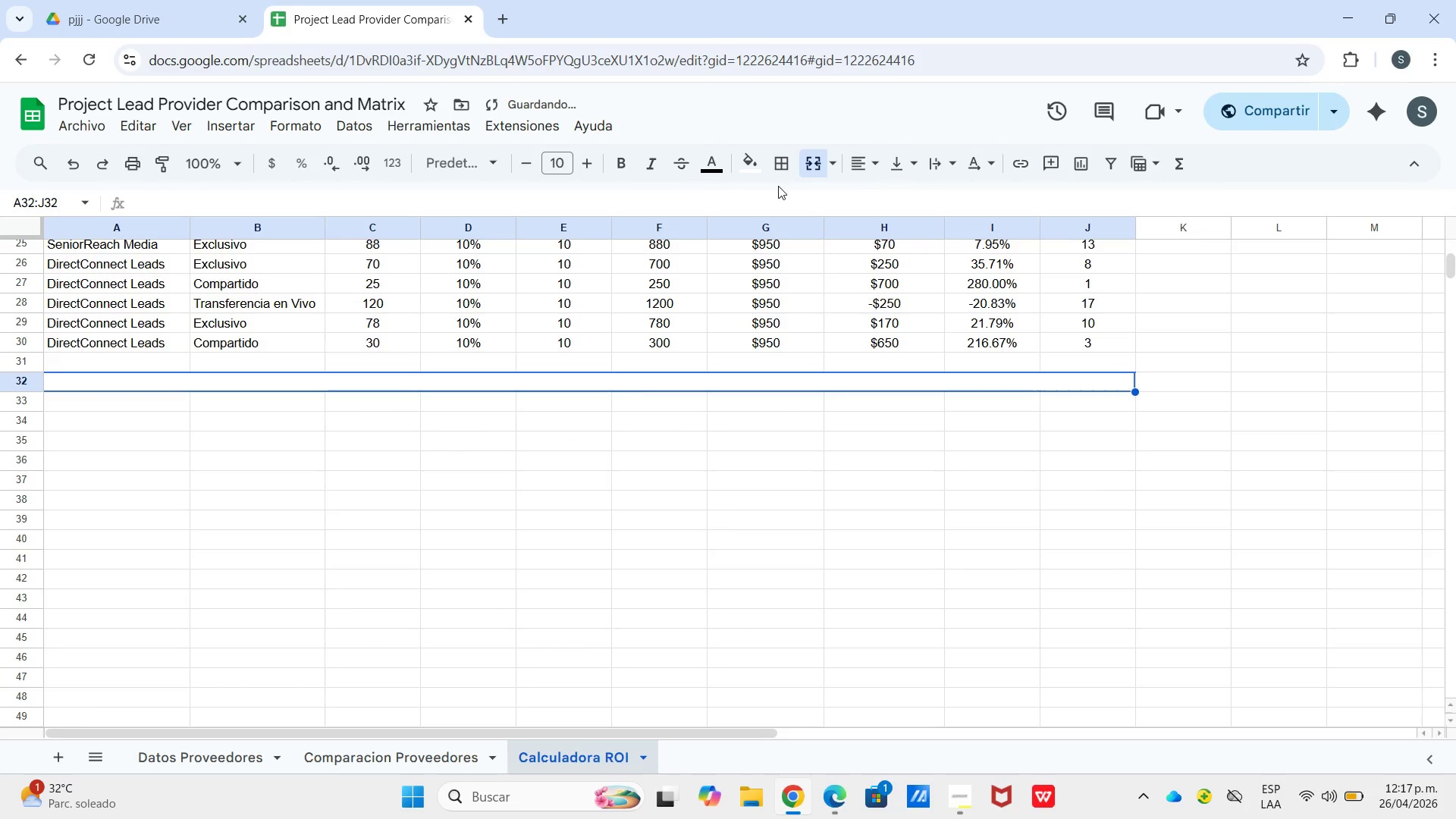 
type(mejor proveedor *cpa MS BAJO(>)
 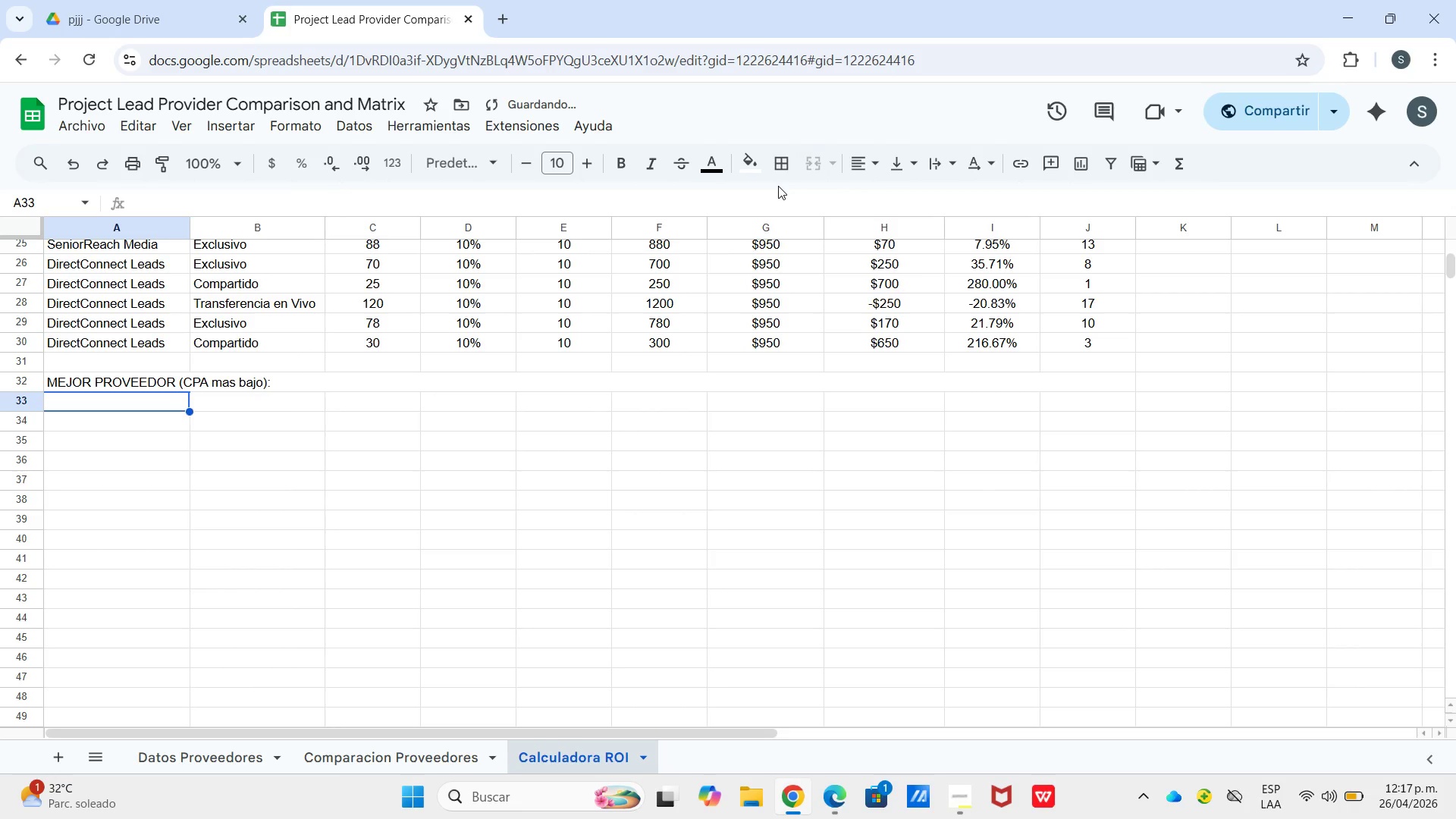 
 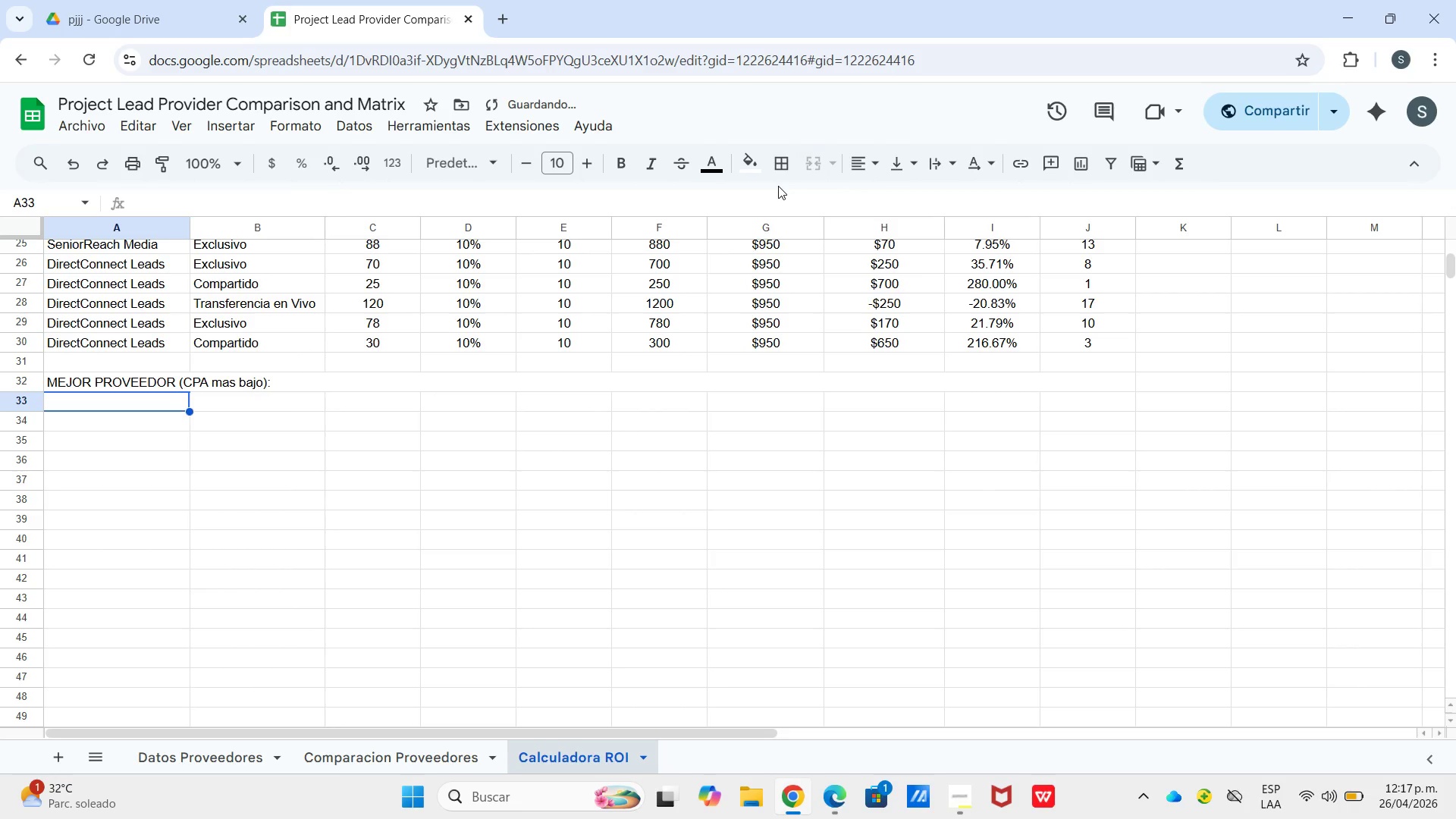 
key(Enter)
 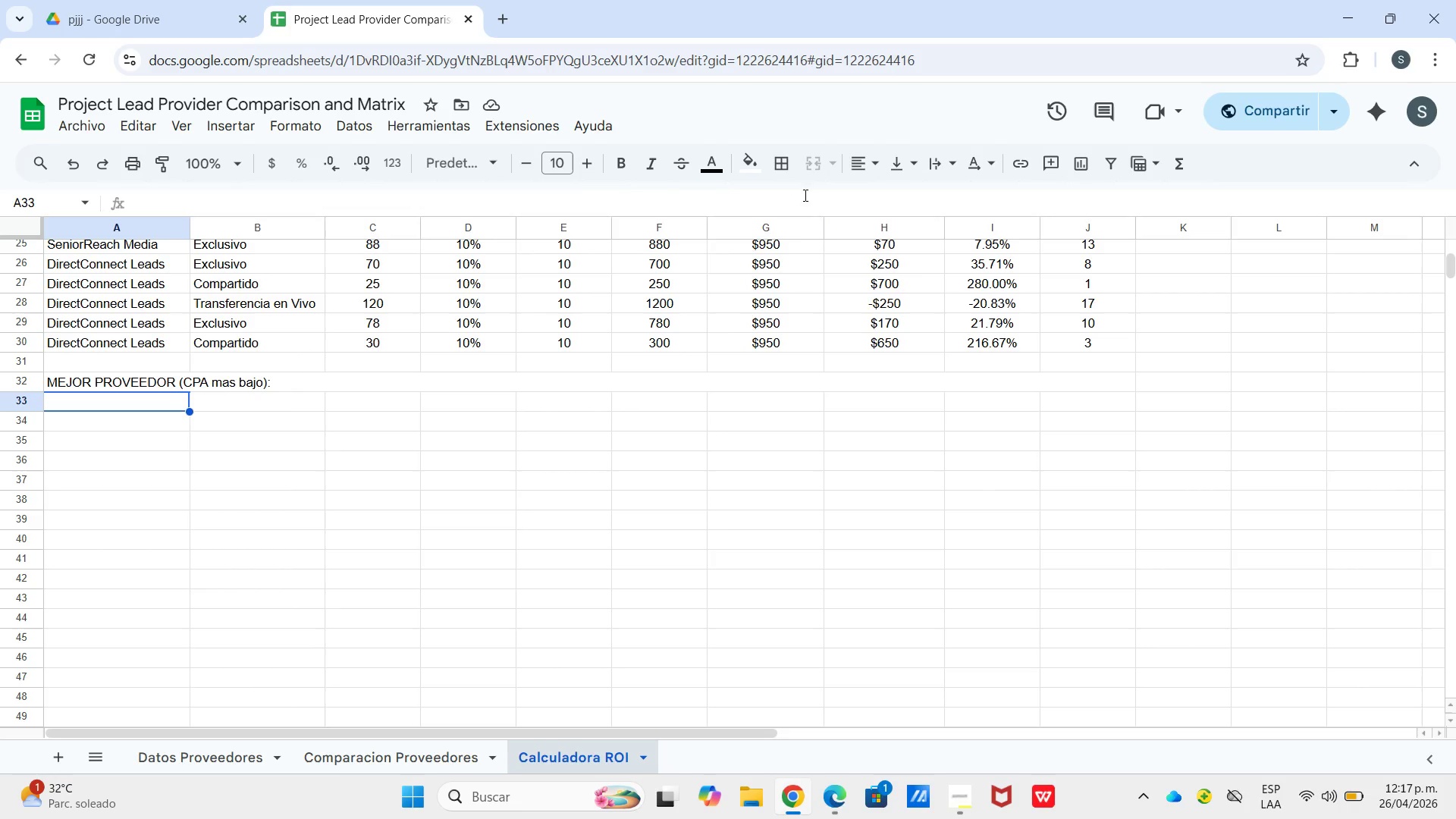 
wait(7.81)
 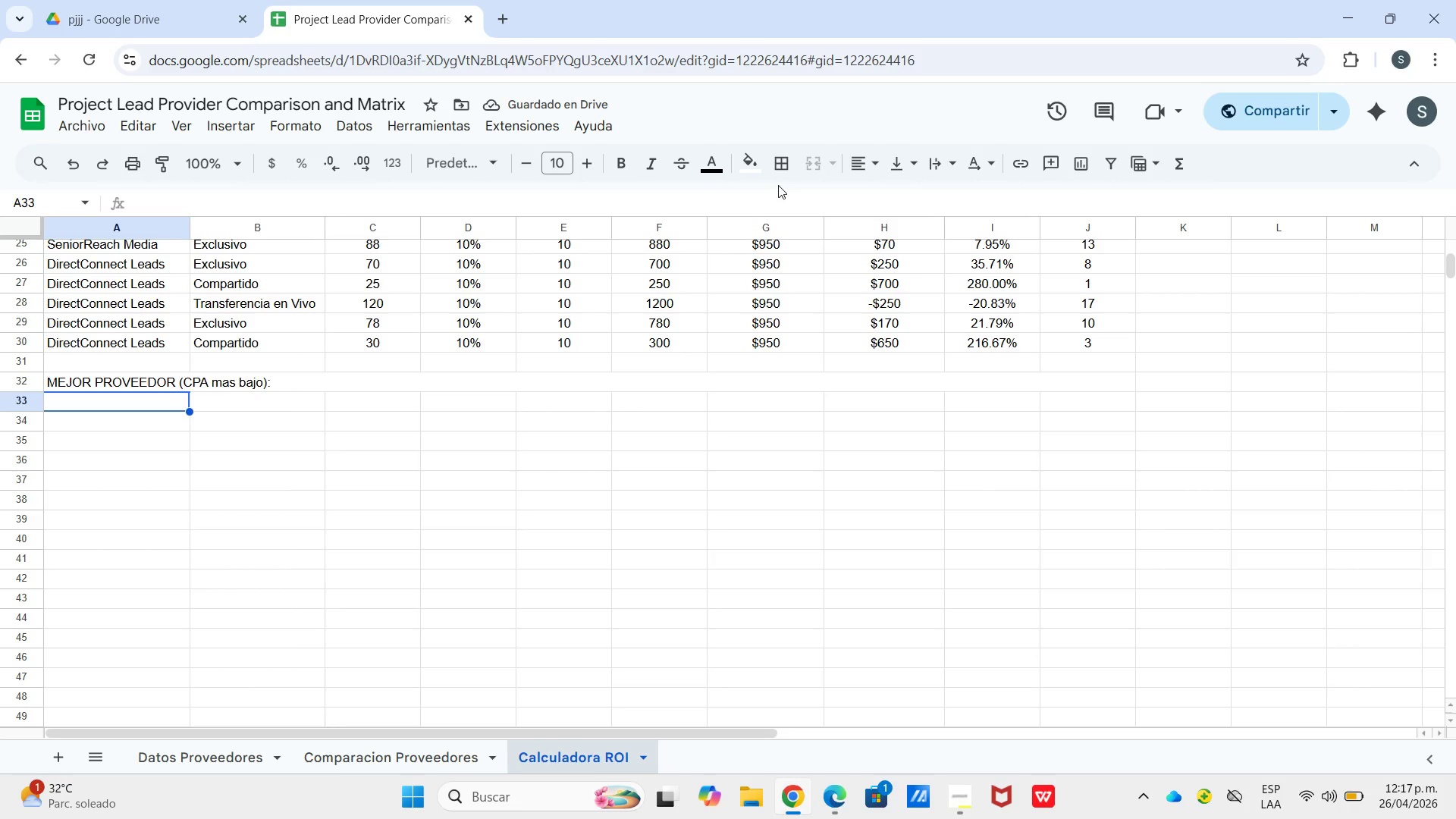 
left_click_drag(start_coordinate=[145, 403], to_coordinate=[463, 396])
 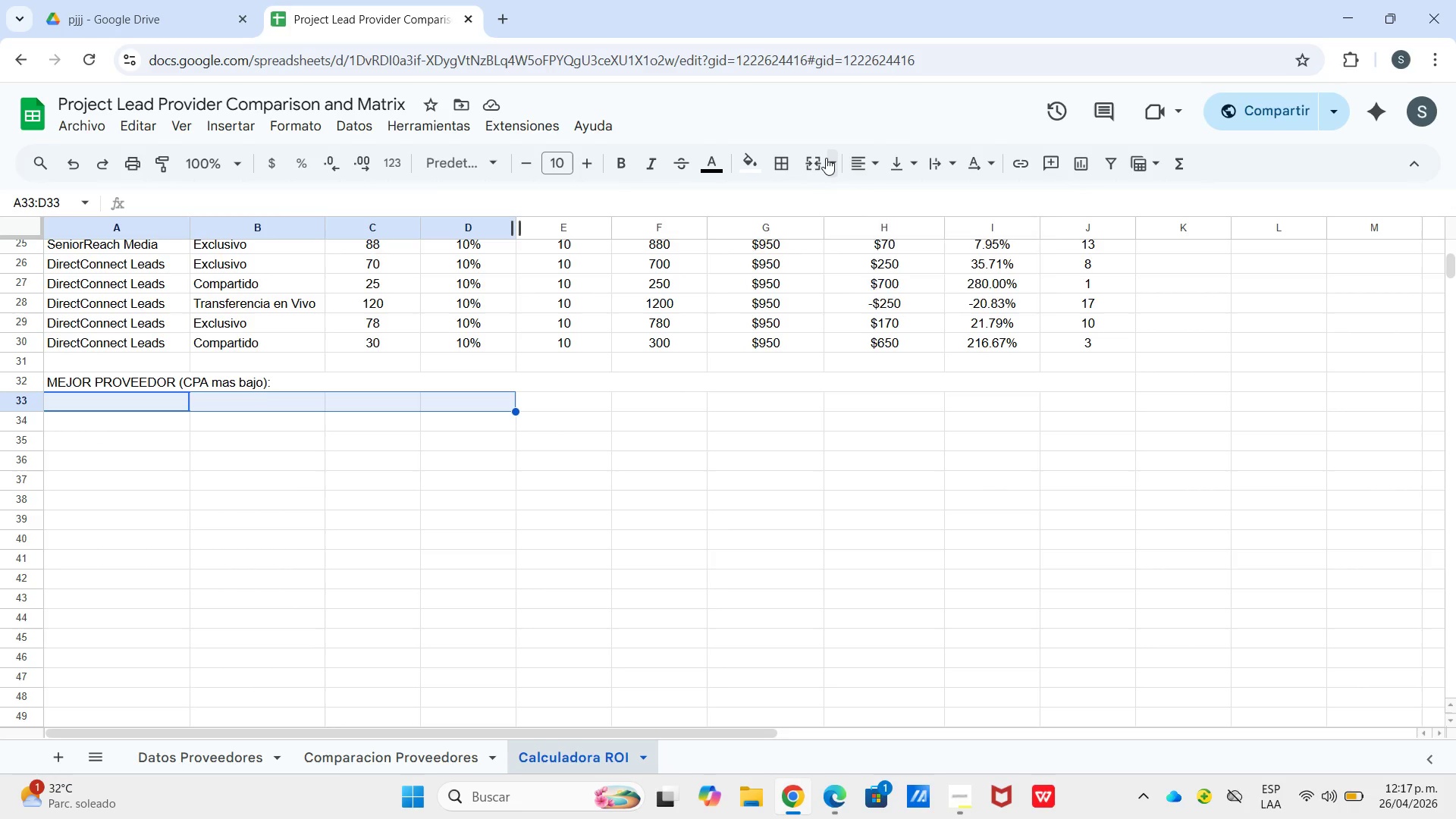 
left_click([826, 158])
 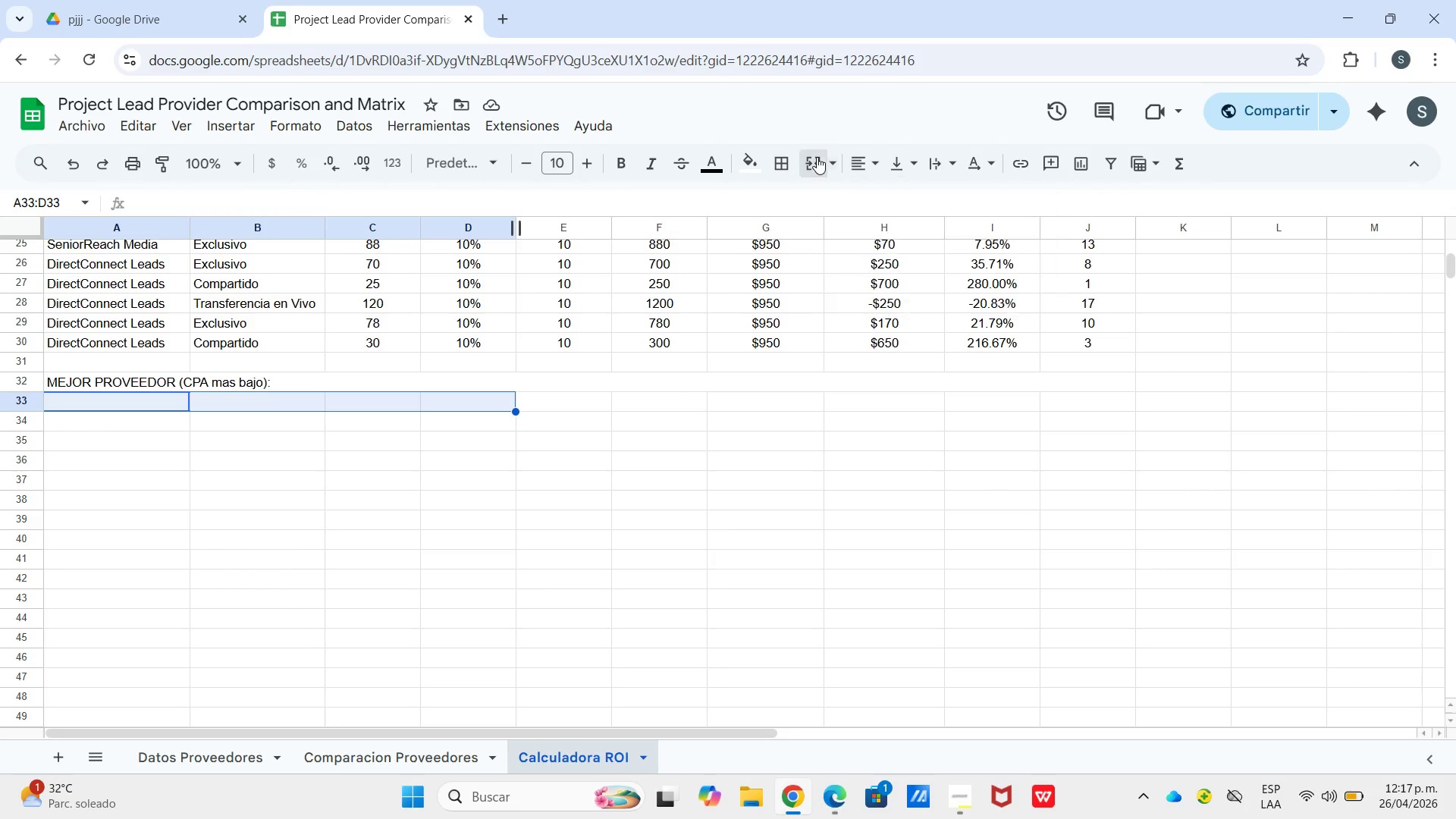 
left_click([817, 157])
 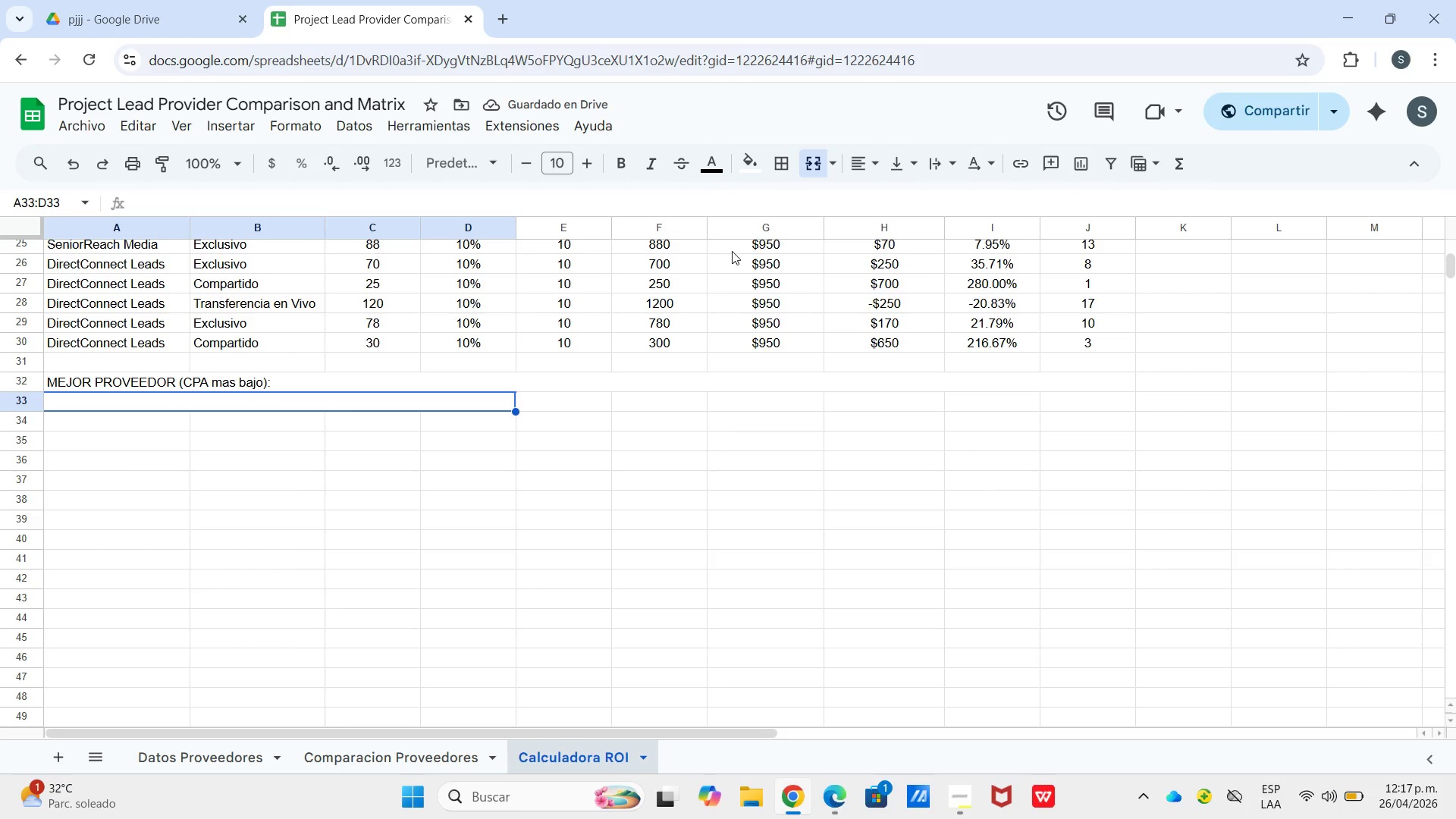 
type(Dri)
key(Backspace)
key(Backspace)
key(Backspace)
key(Backspace)
key(Tab)
type(dIRE)
 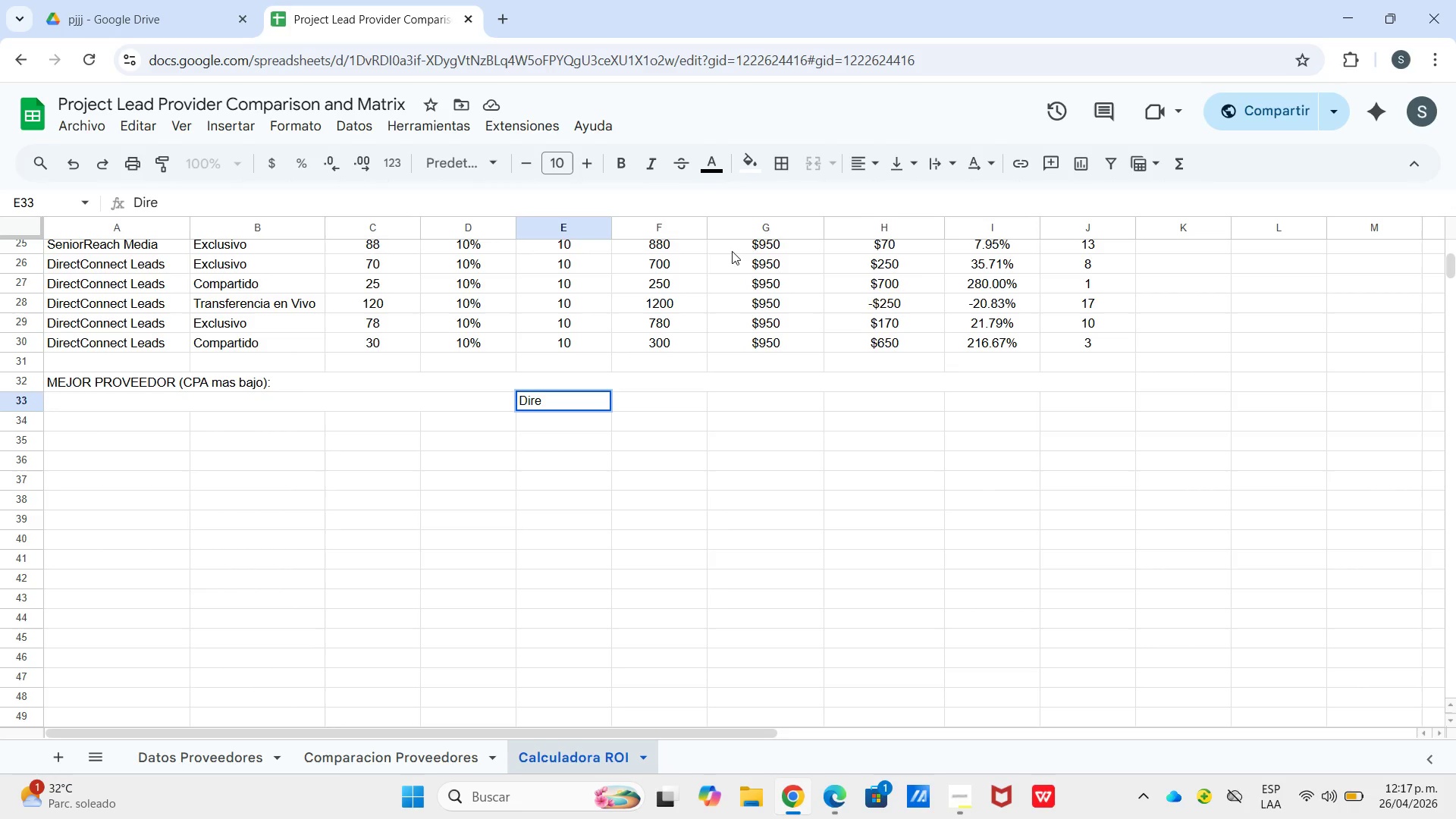 
left_click([483, 394])
 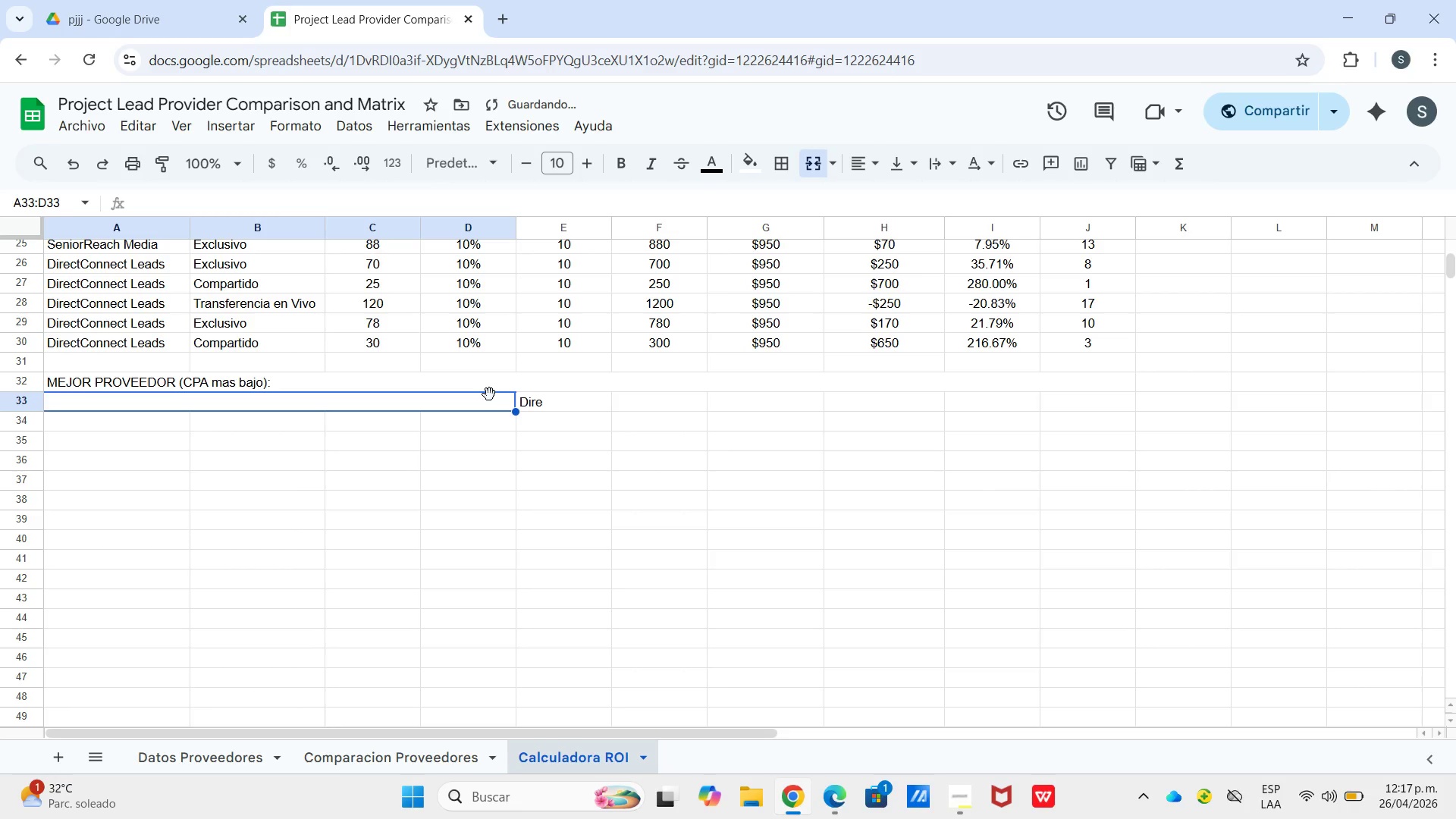 
type(Directc)
key(Backspace)
type(Cone)
key(Backspace)
type(necy)
key(Backspace)
type(t Leads - Compartido)
 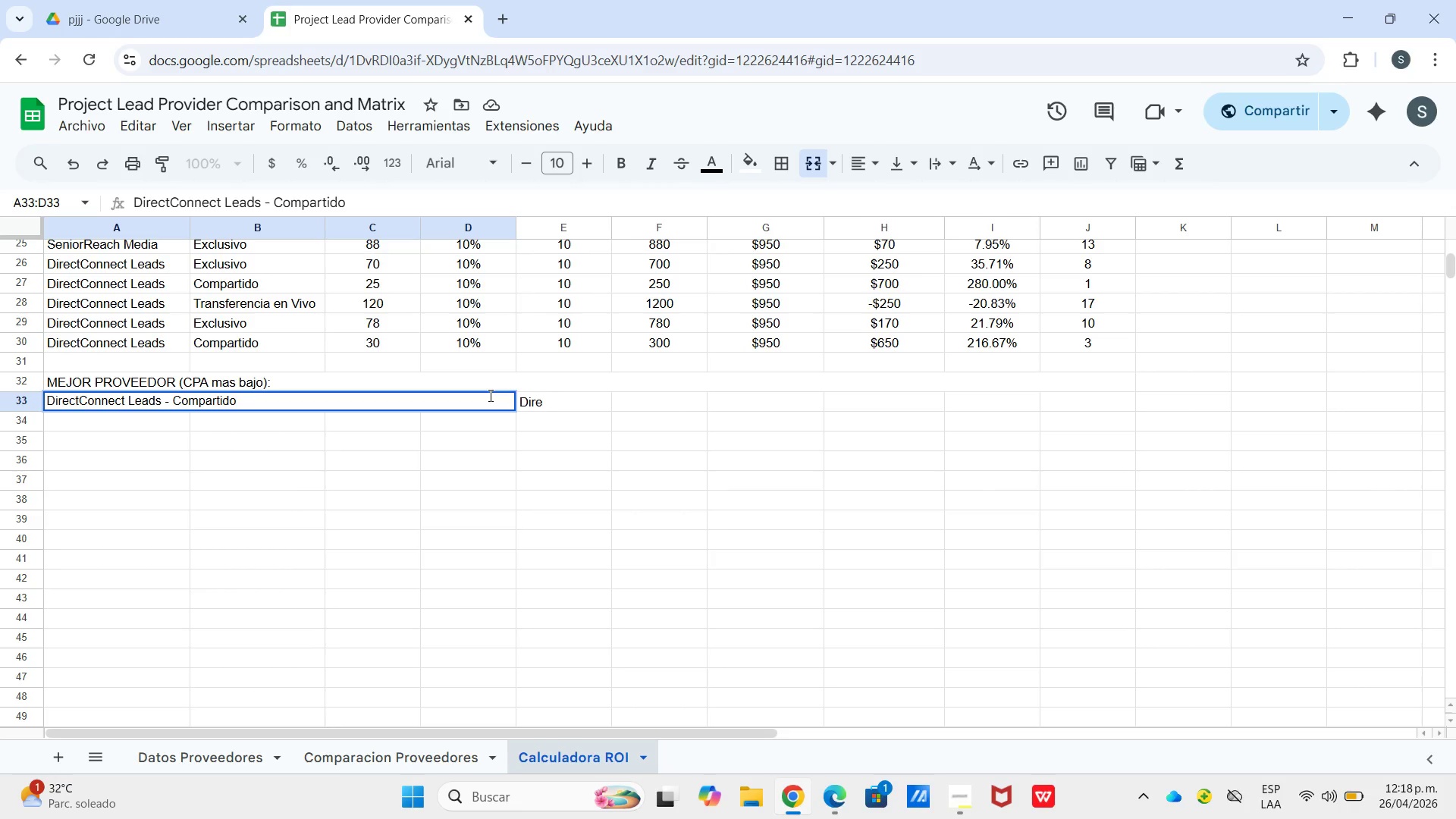 
wait(5.42)
 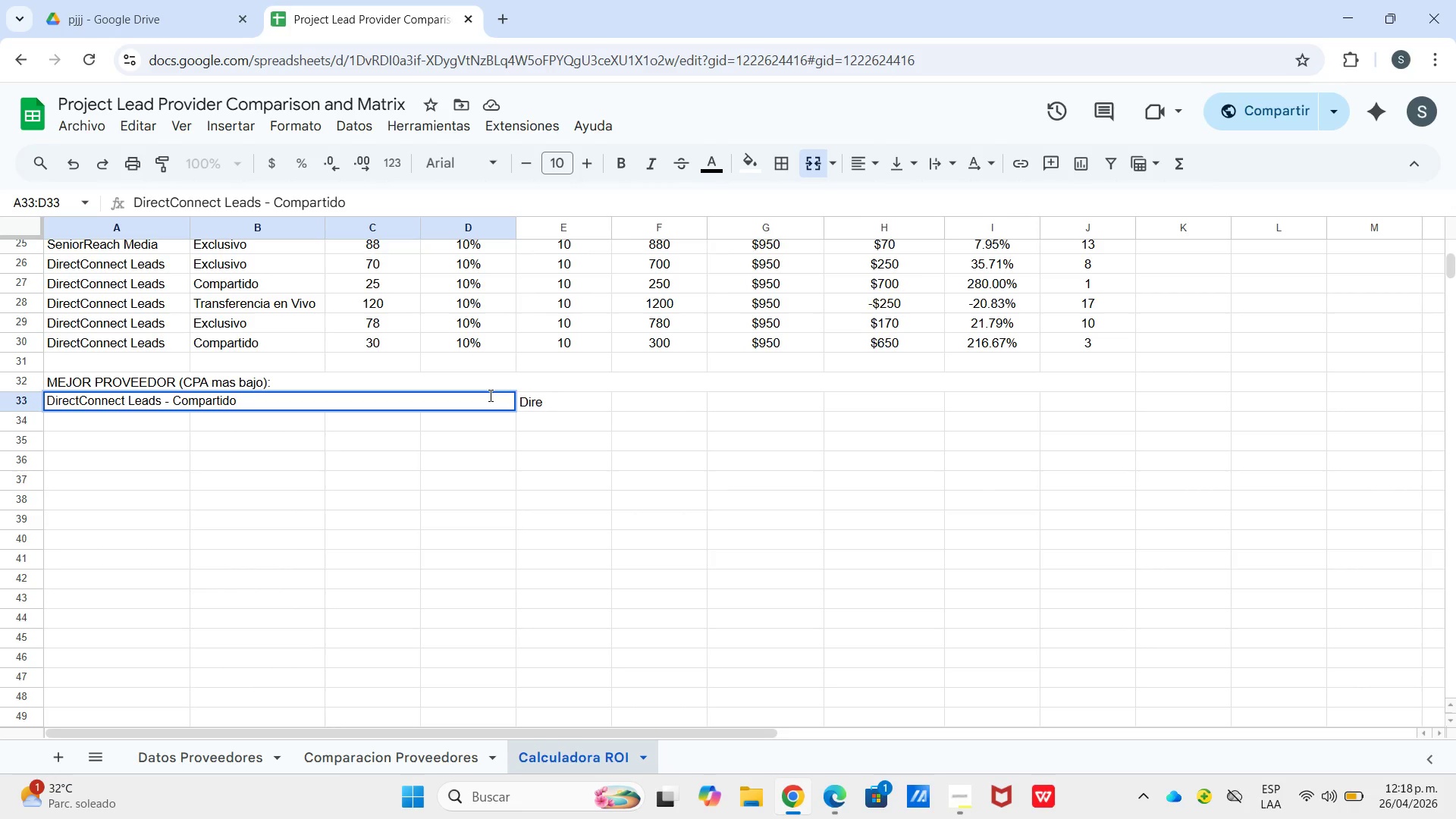 
type(CPA ,imi,p)
key(Backspace)
key(Backspace)
type(minimo)
 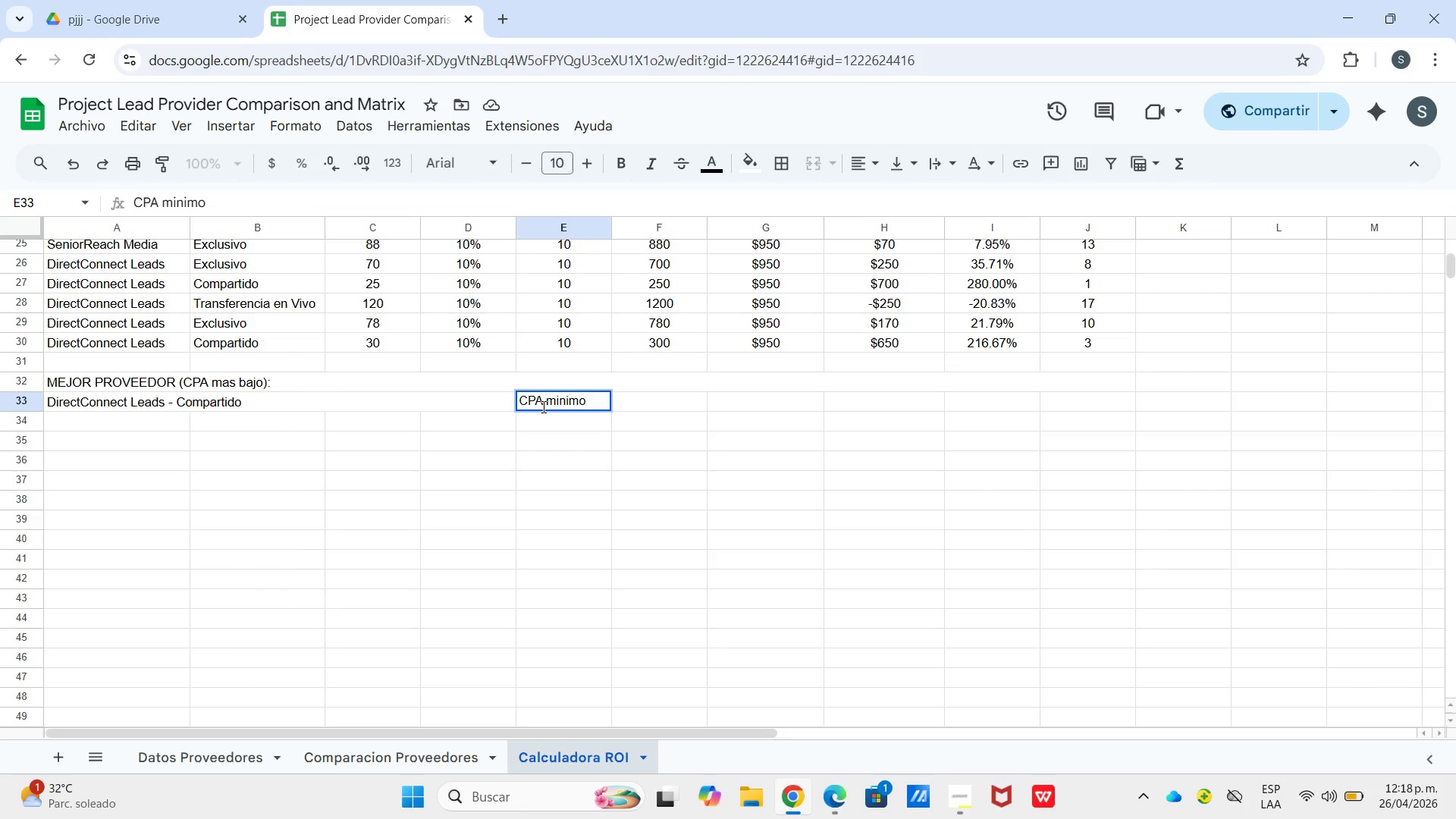 
key(ArrowRight)
 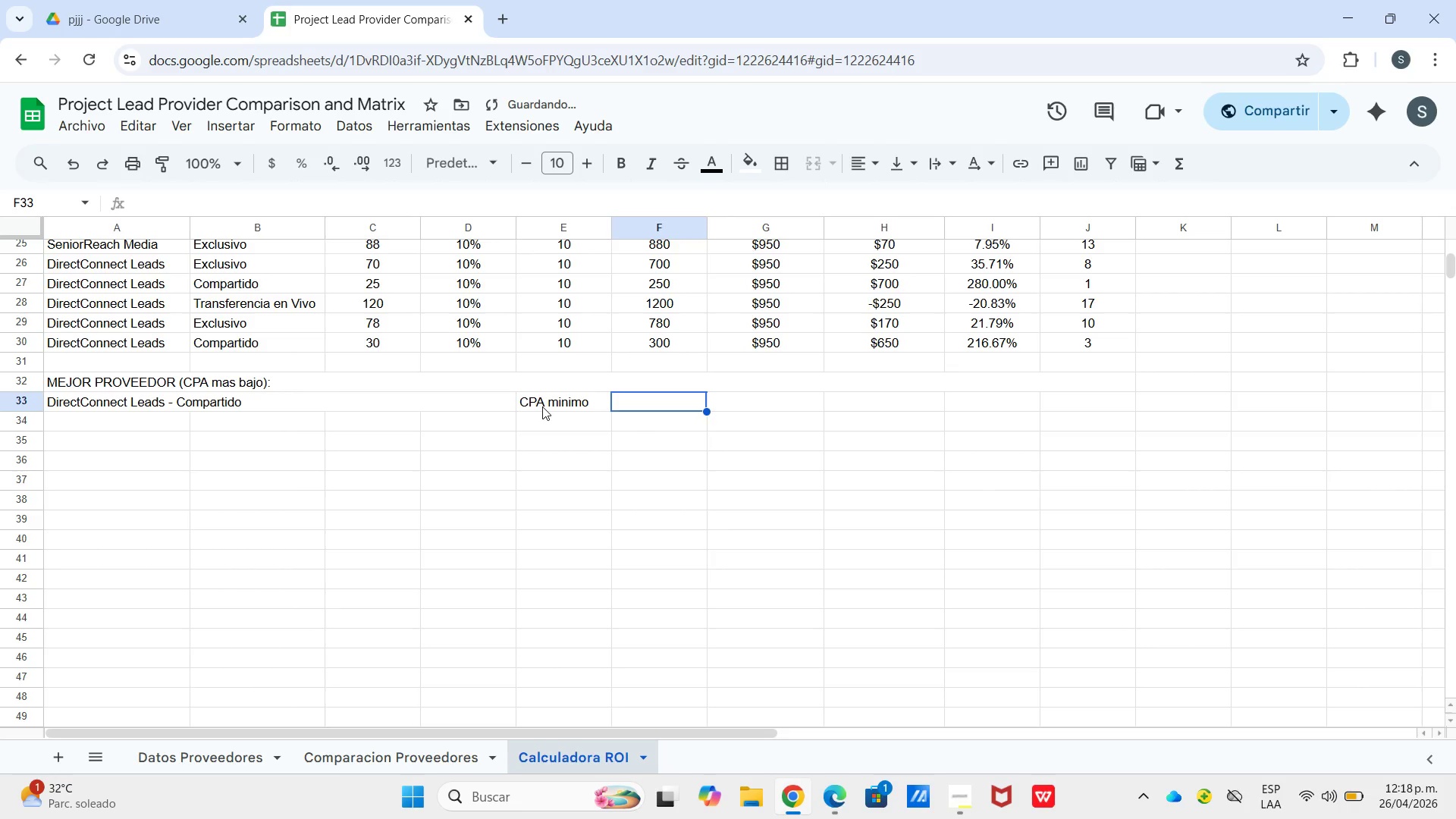 
key(ArrowLeft)
 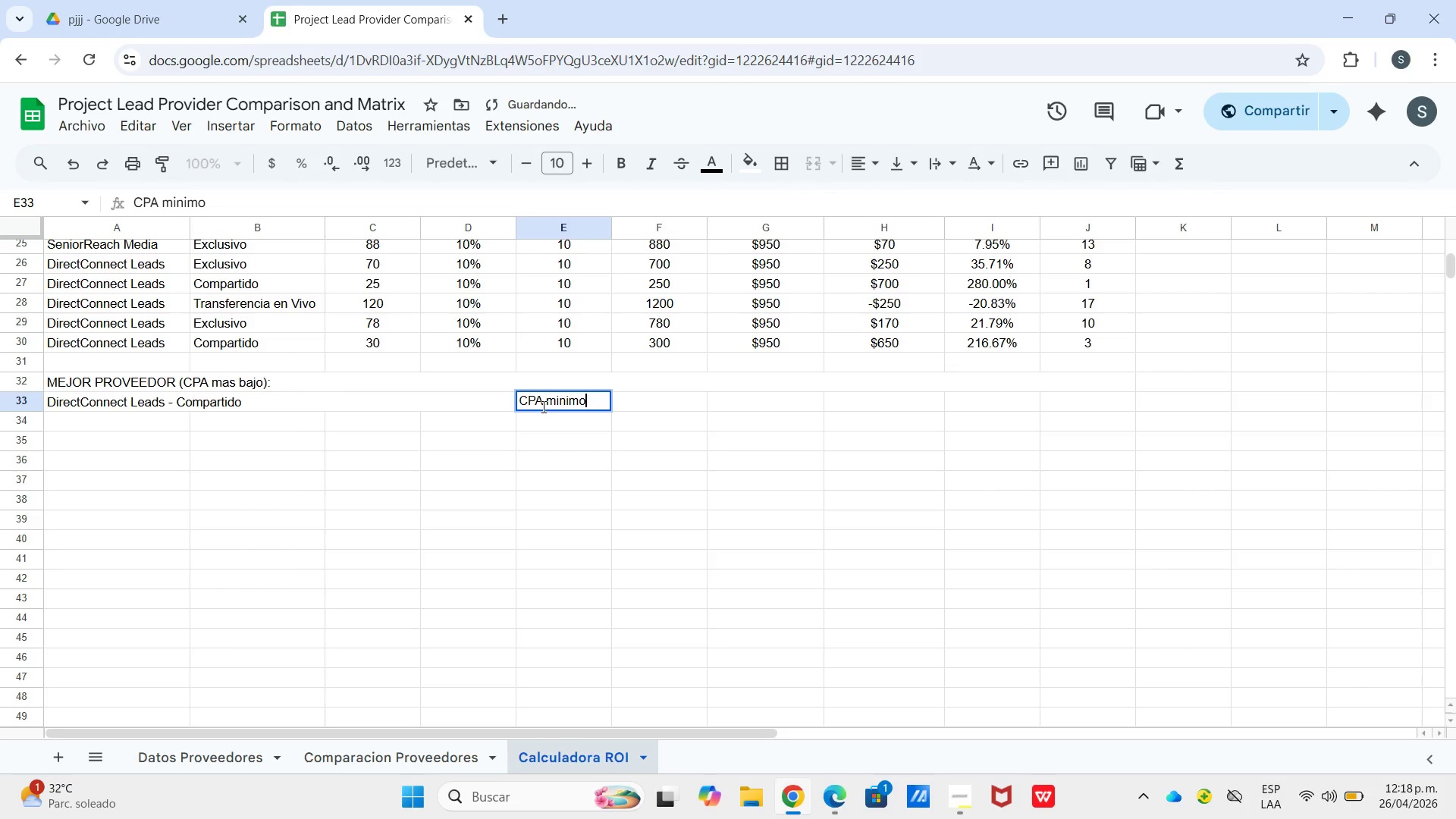 
key(Enter)
 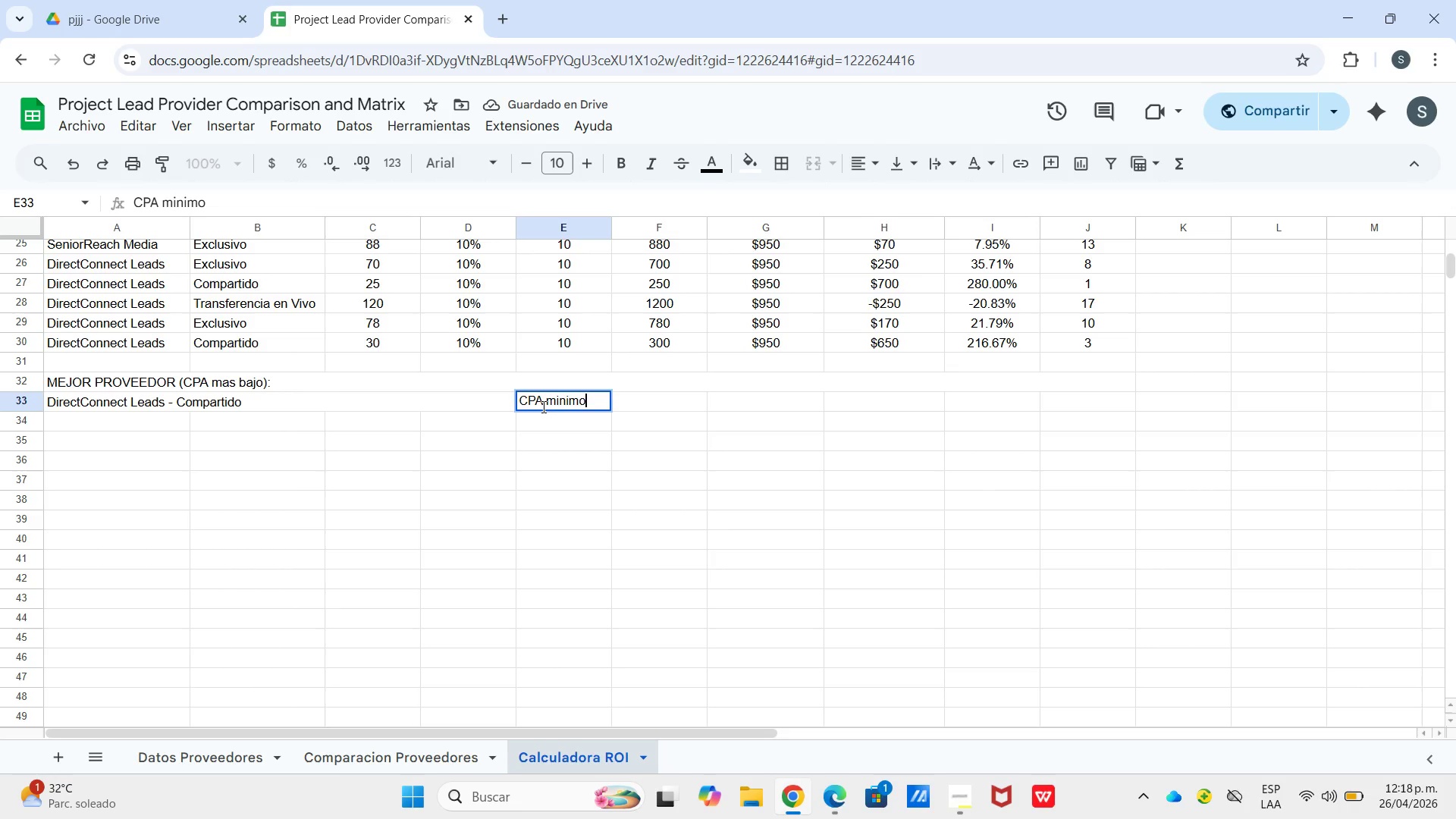 
hold_key(key=ShiftLeft, duration=0.72)
 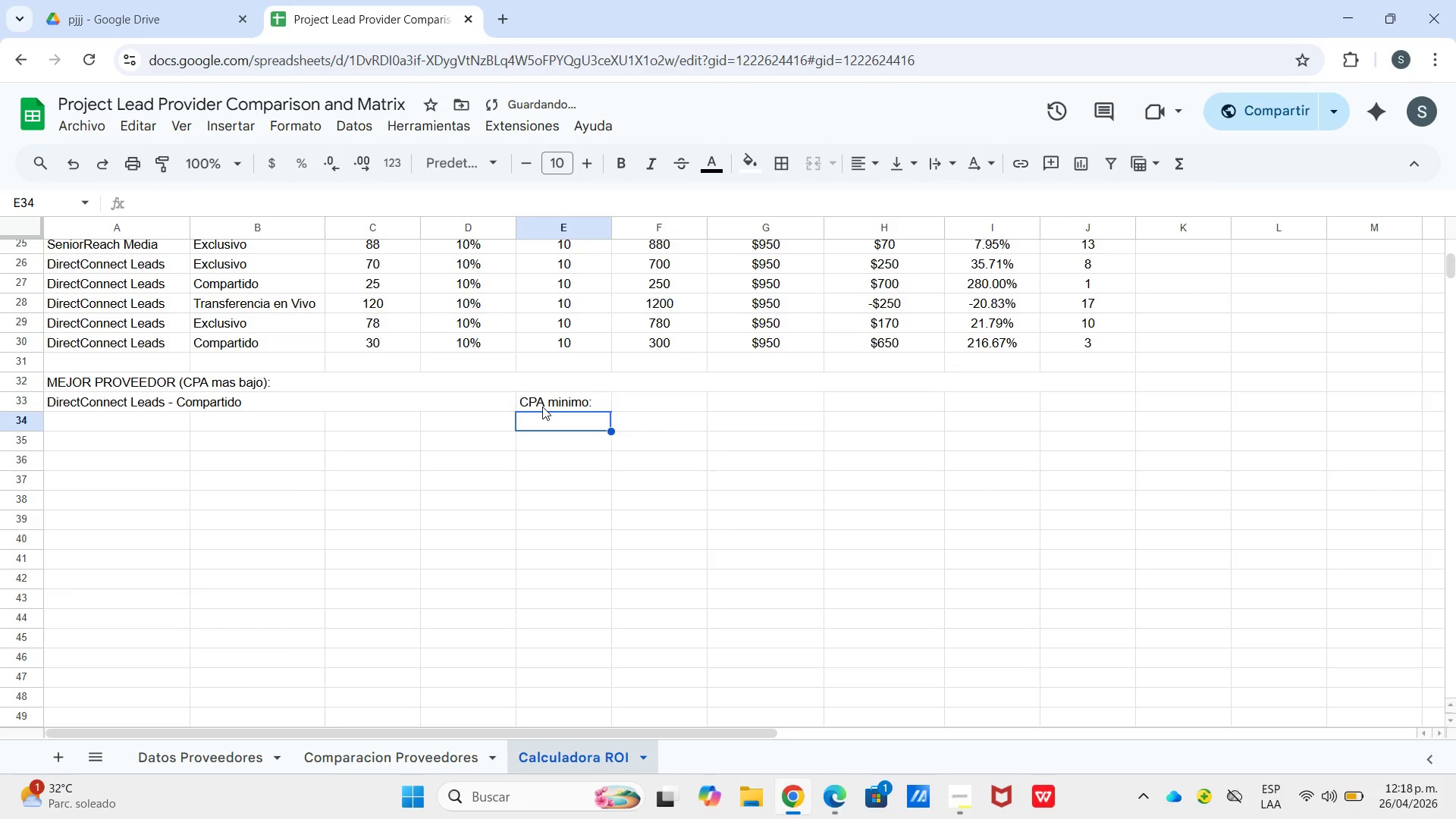 
key(Period)
 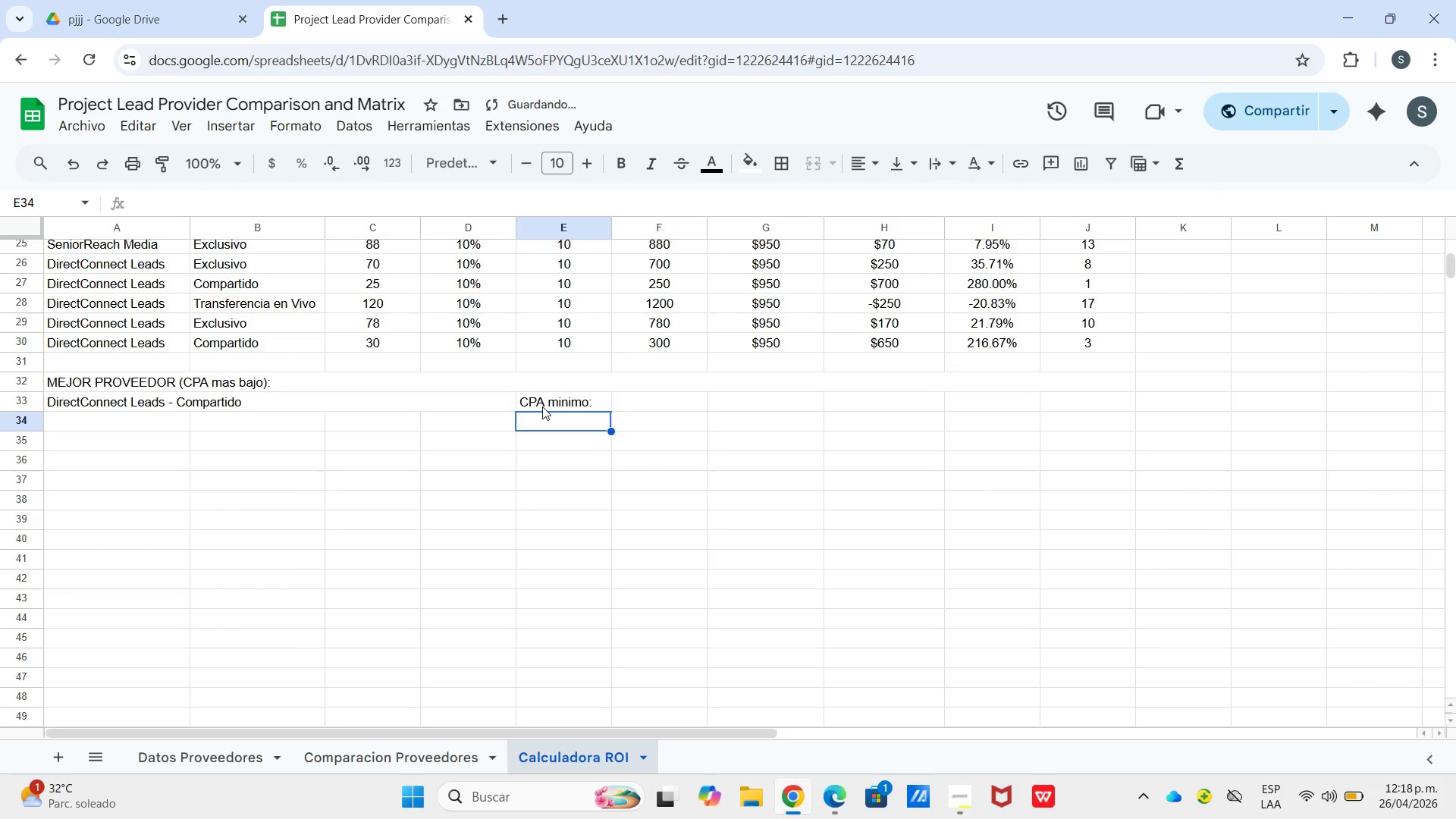 
hold_key(key=Enter, duration=18.2)
 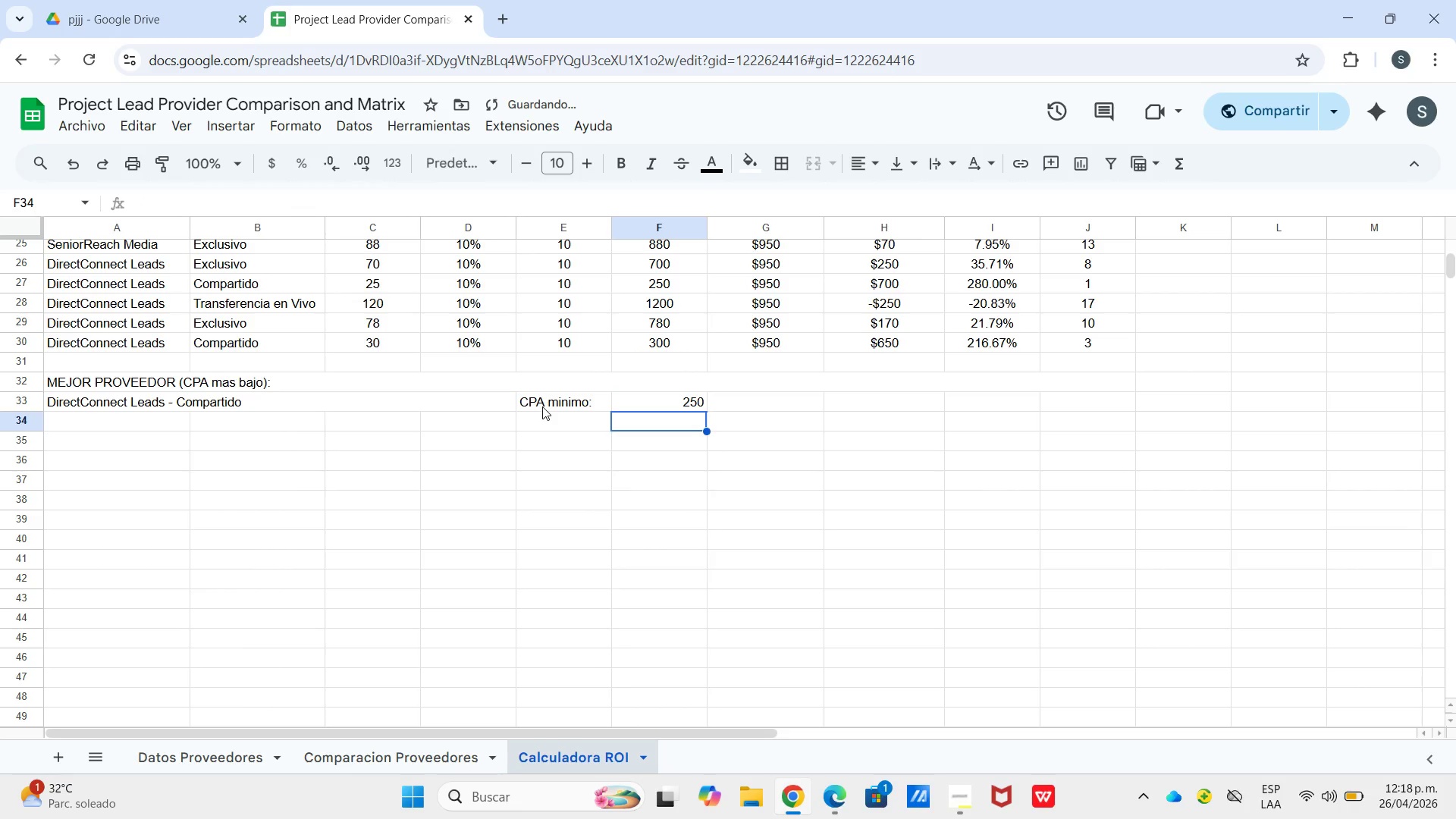 
key(ArrowRight)
 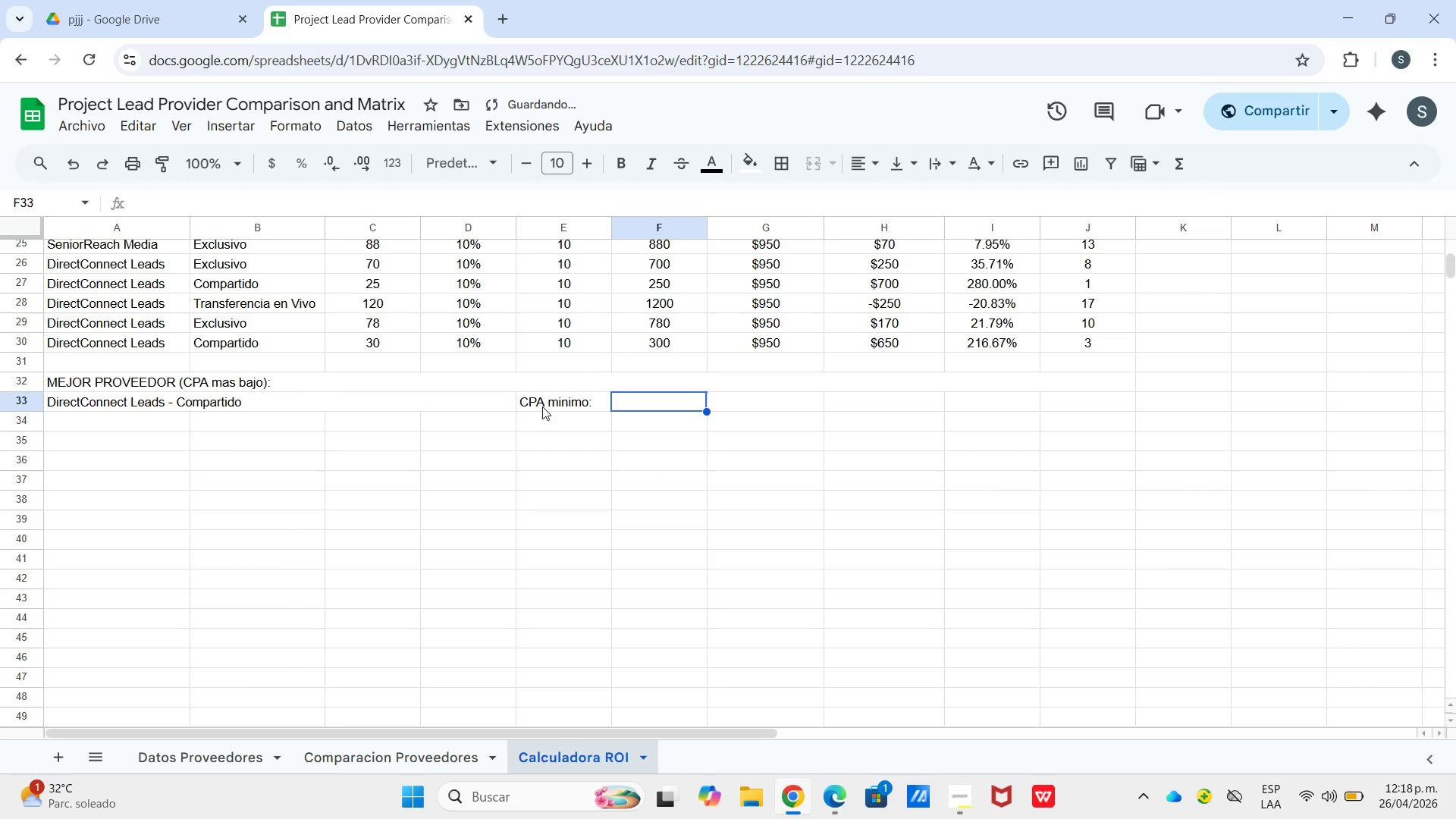 
key(ArrowUp)
 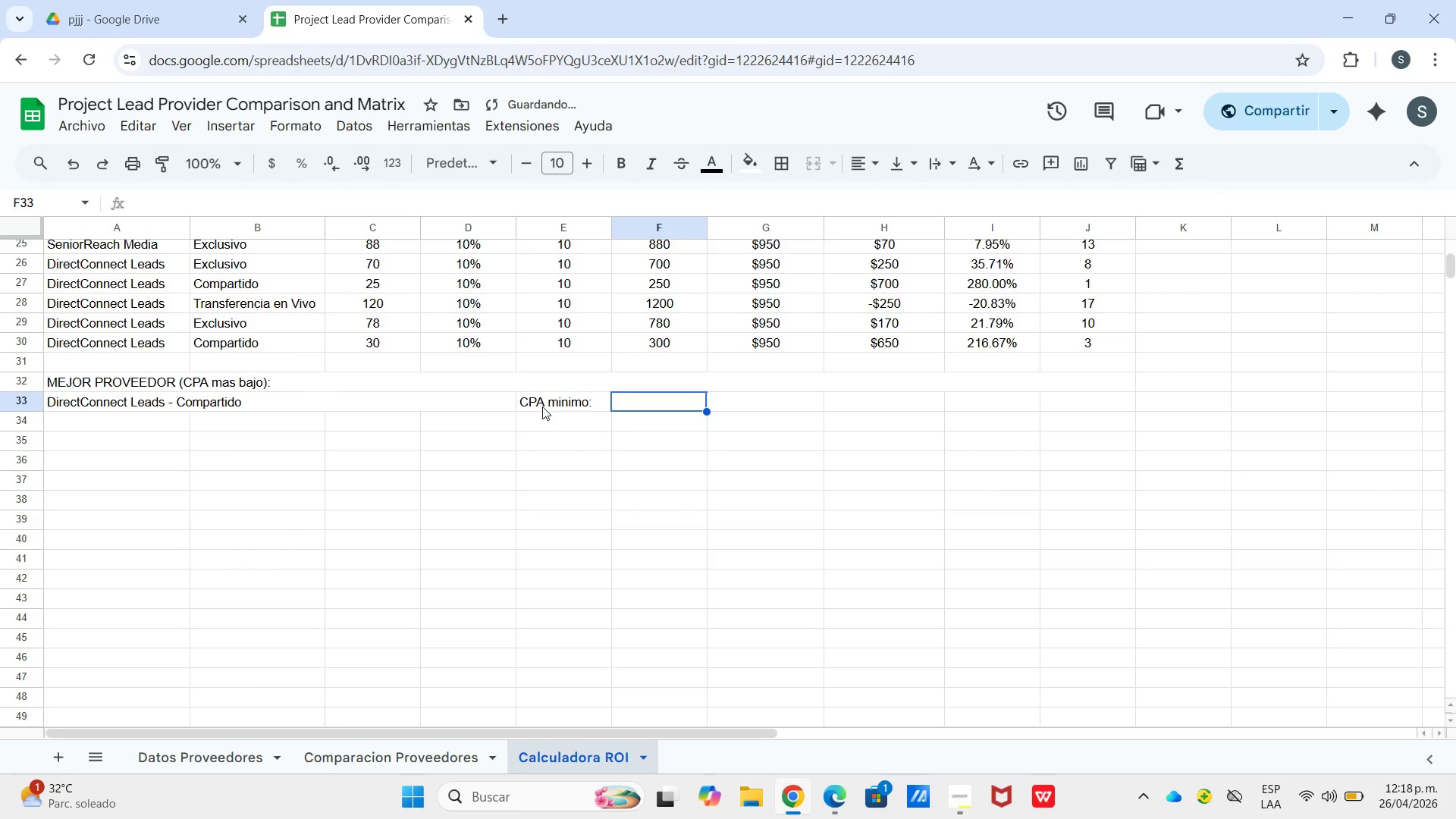 
hold_key(key=ShiftLeft, duration=0.31)
 